 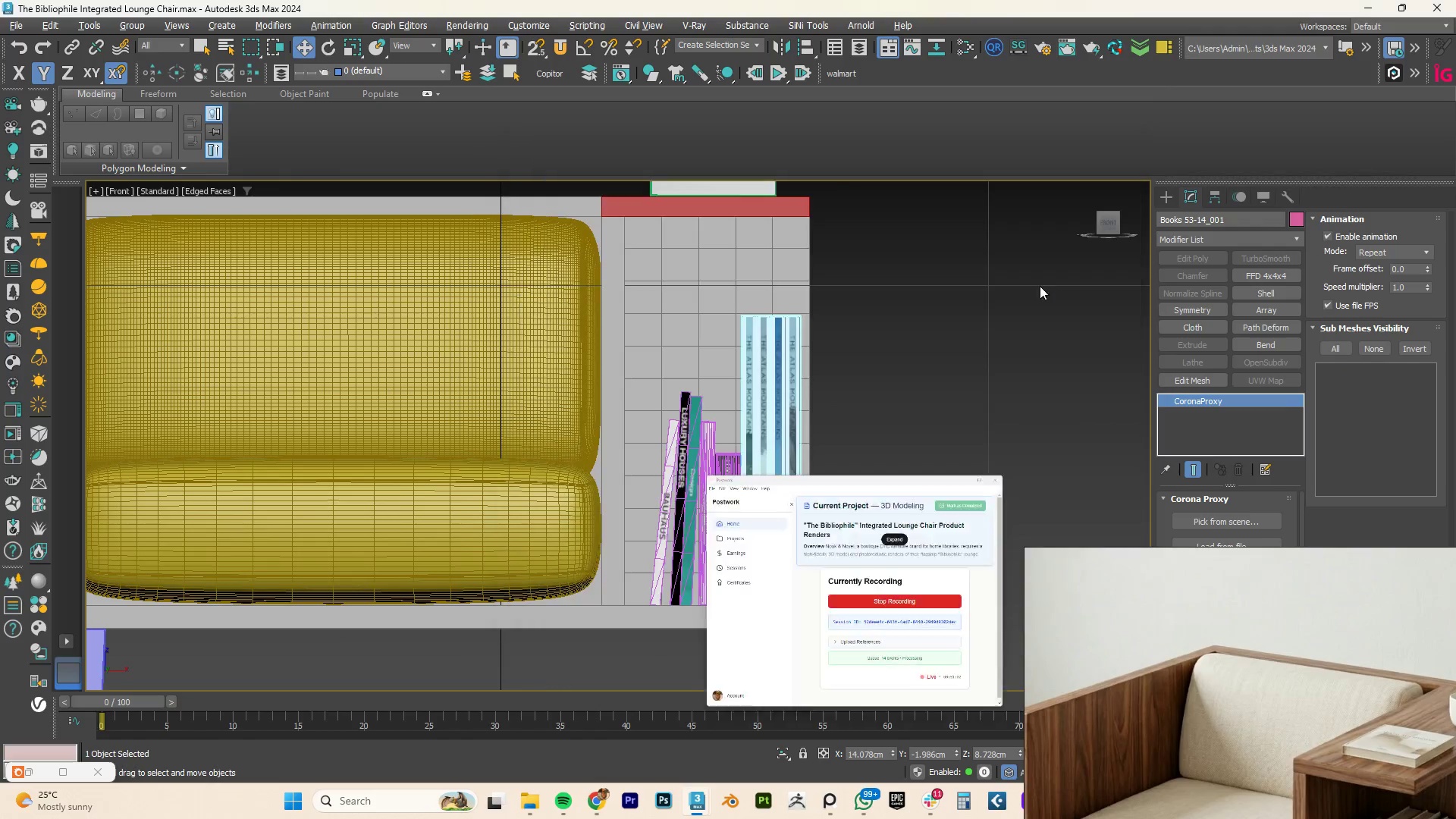 
scroll: coordinate [609, 475], scroll_direction: down, amount: 3.0
 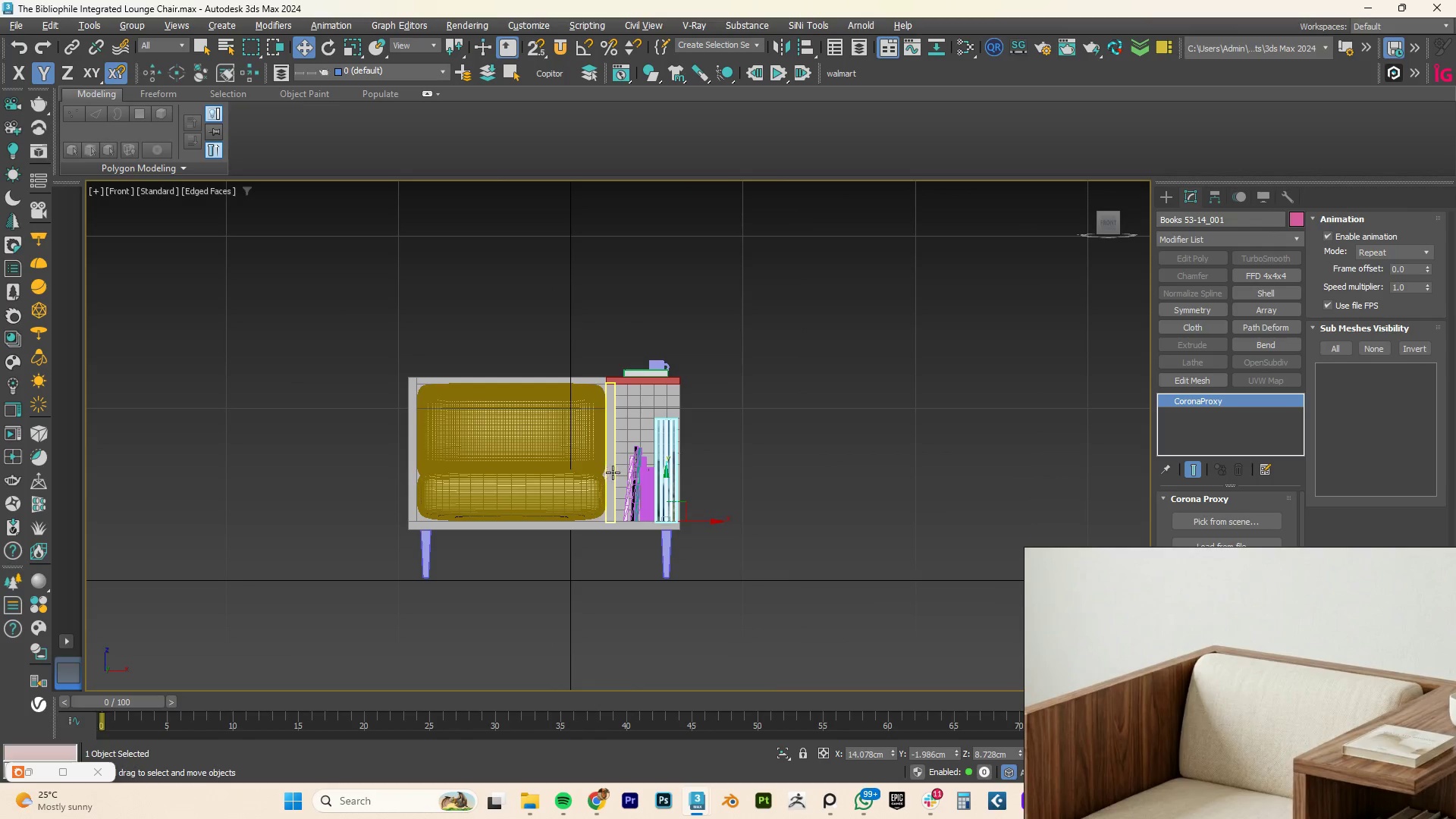 
key(F3)
 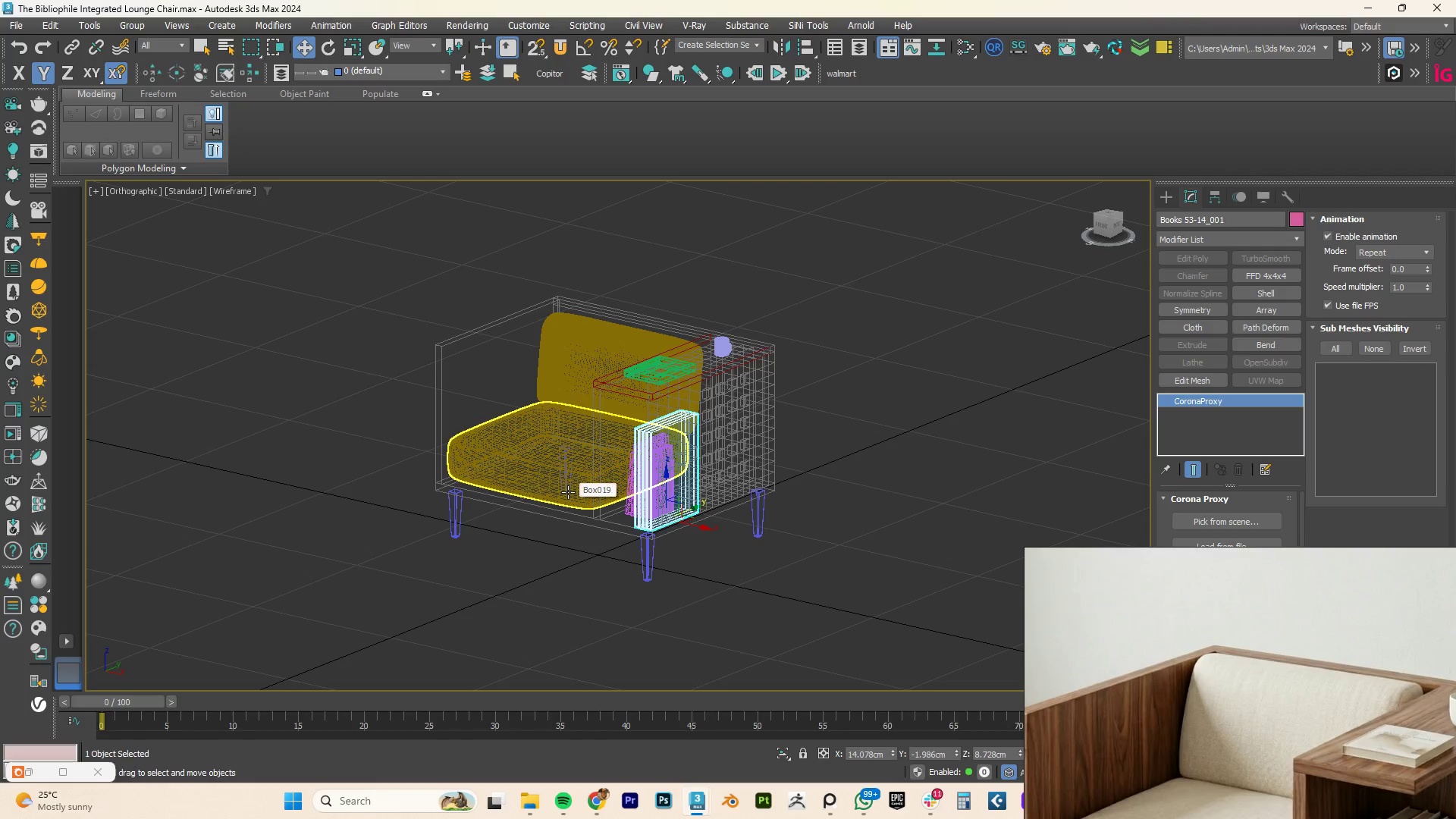 
key(F4)
 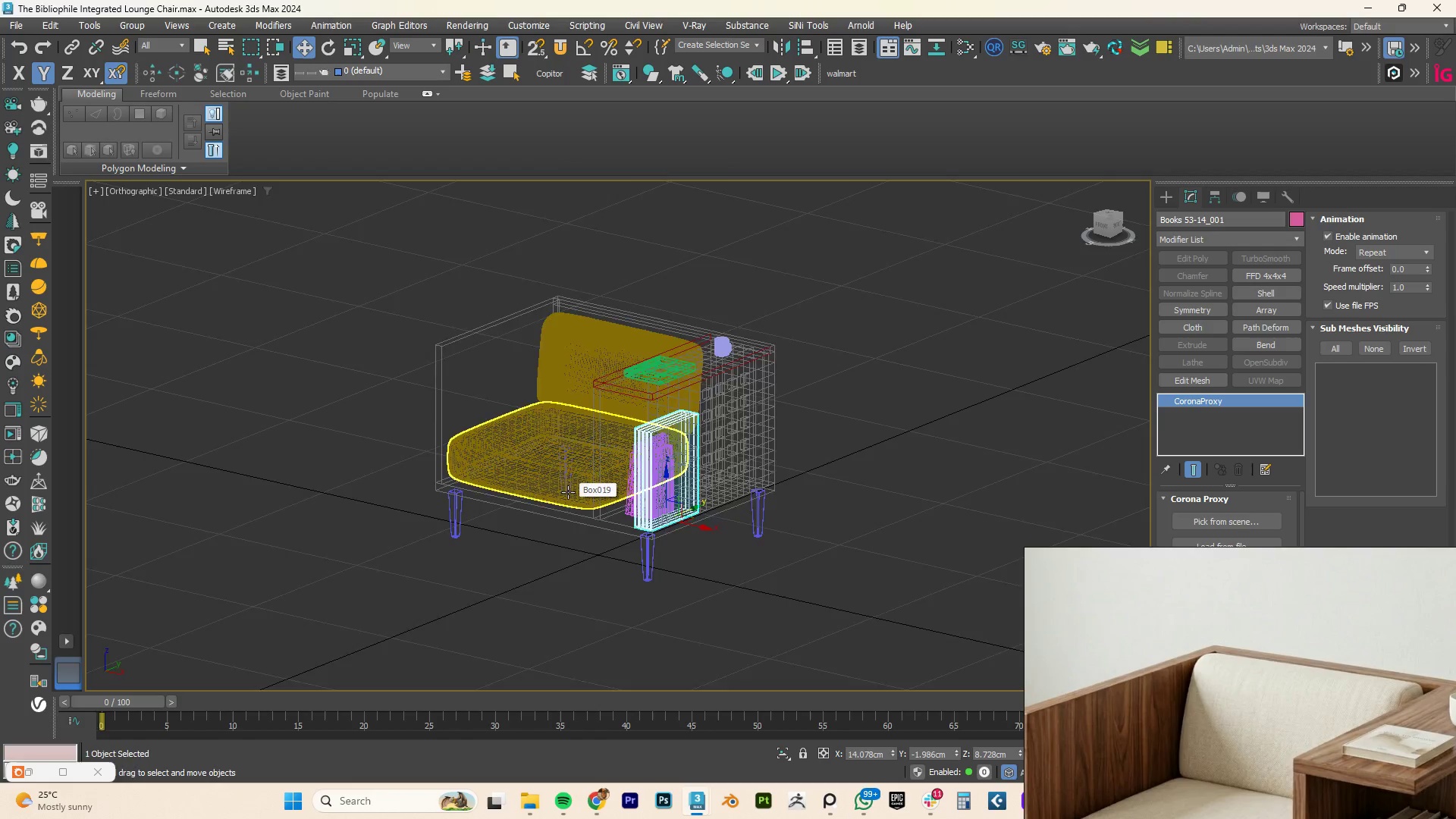 
key(F3)
 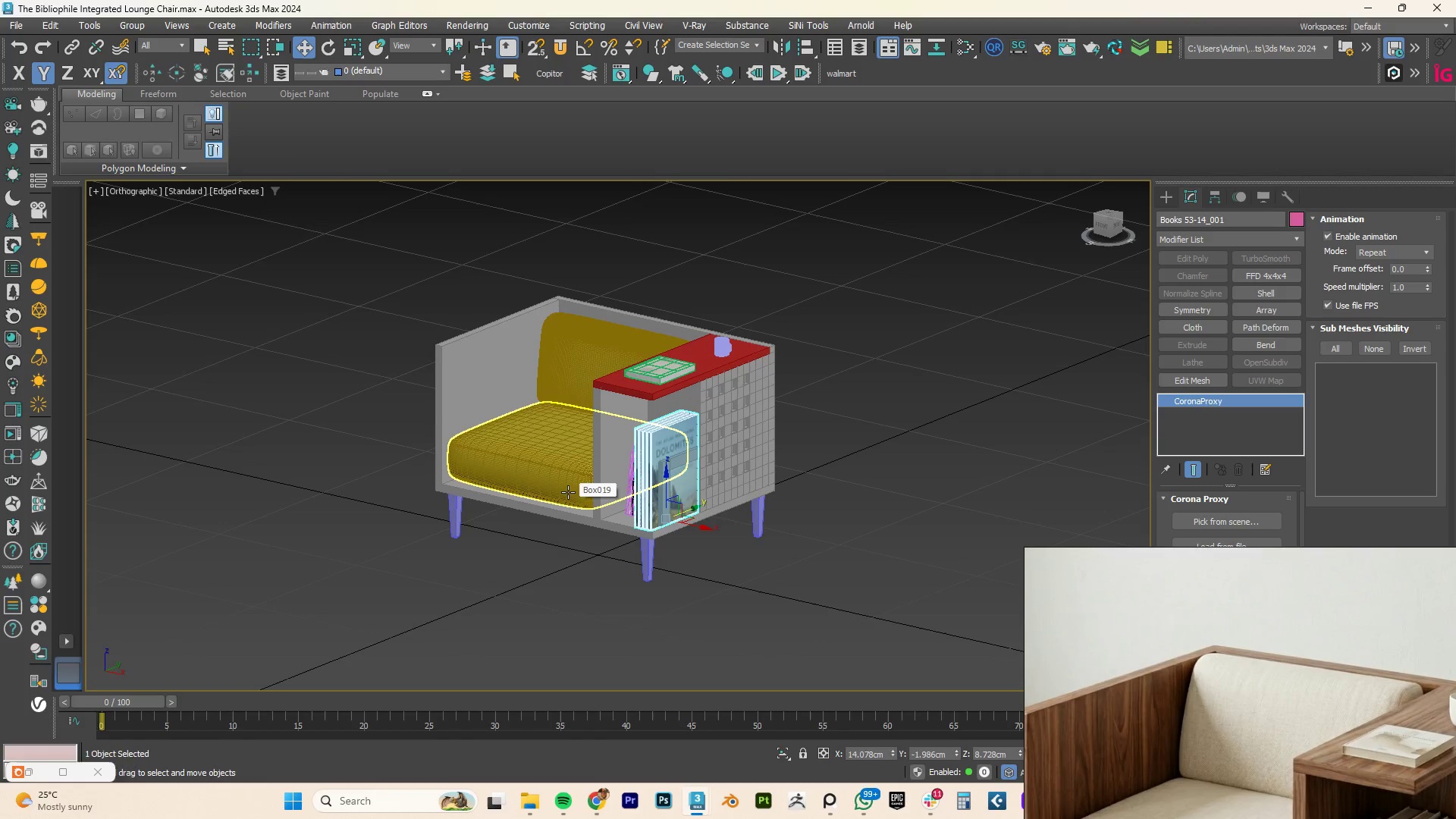 
key(F4)
 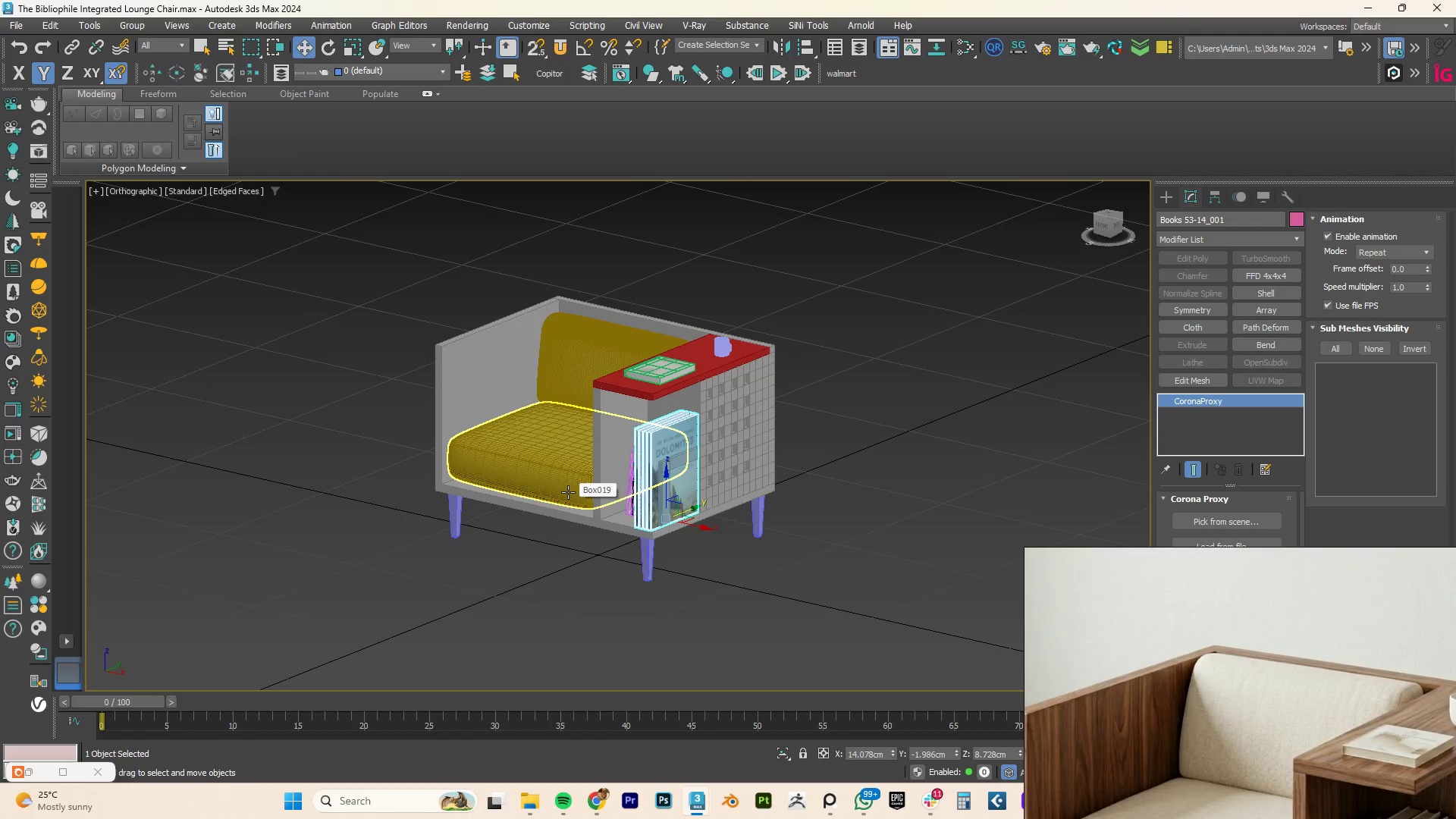 
key(F4)
 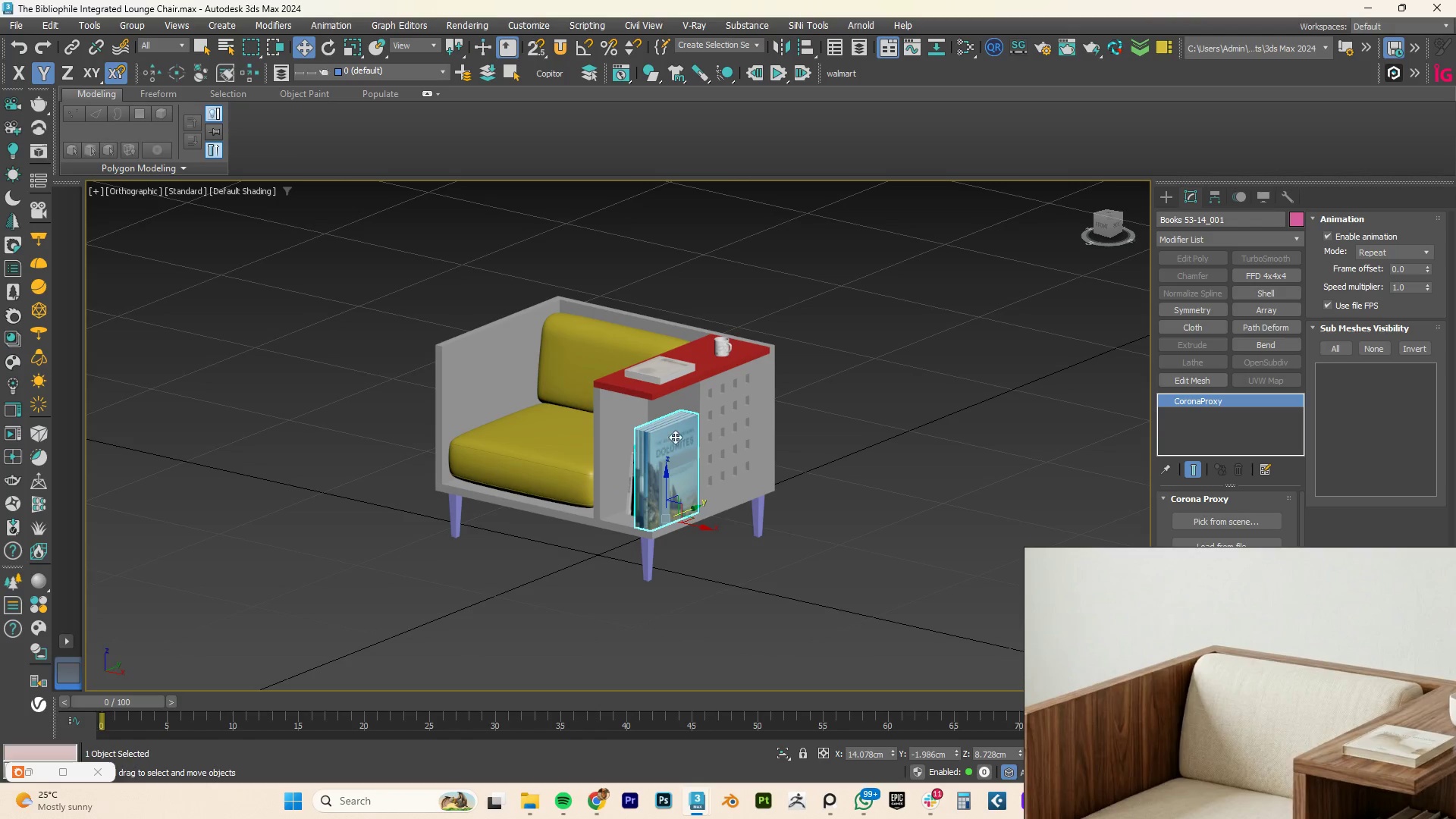 
scroll: coordinate [688, 432], scroll_direction: down, amount: 2.0
 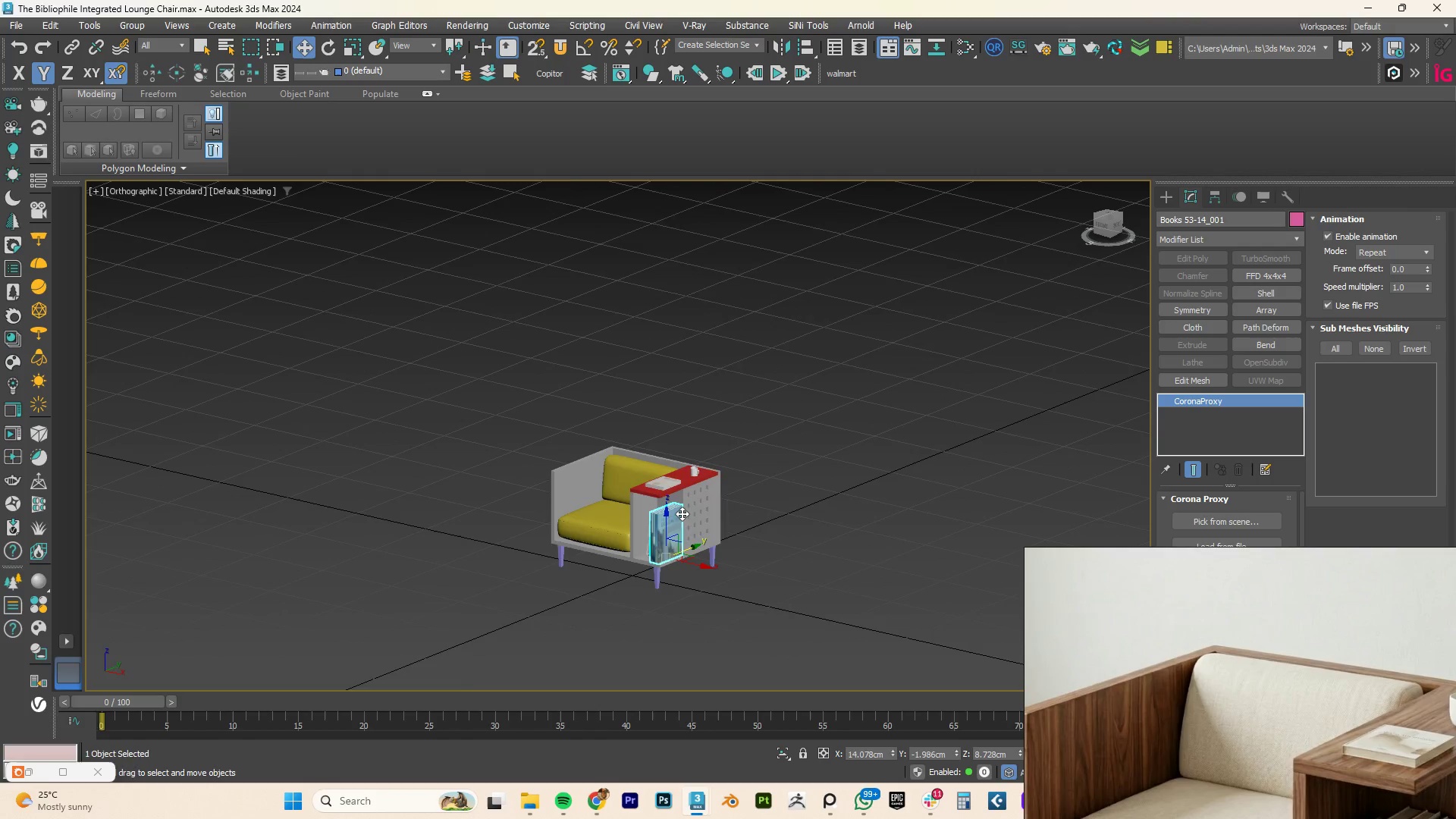 
scroll: coordinate [694, 506], scroll_direction: up, amount: 3.0
 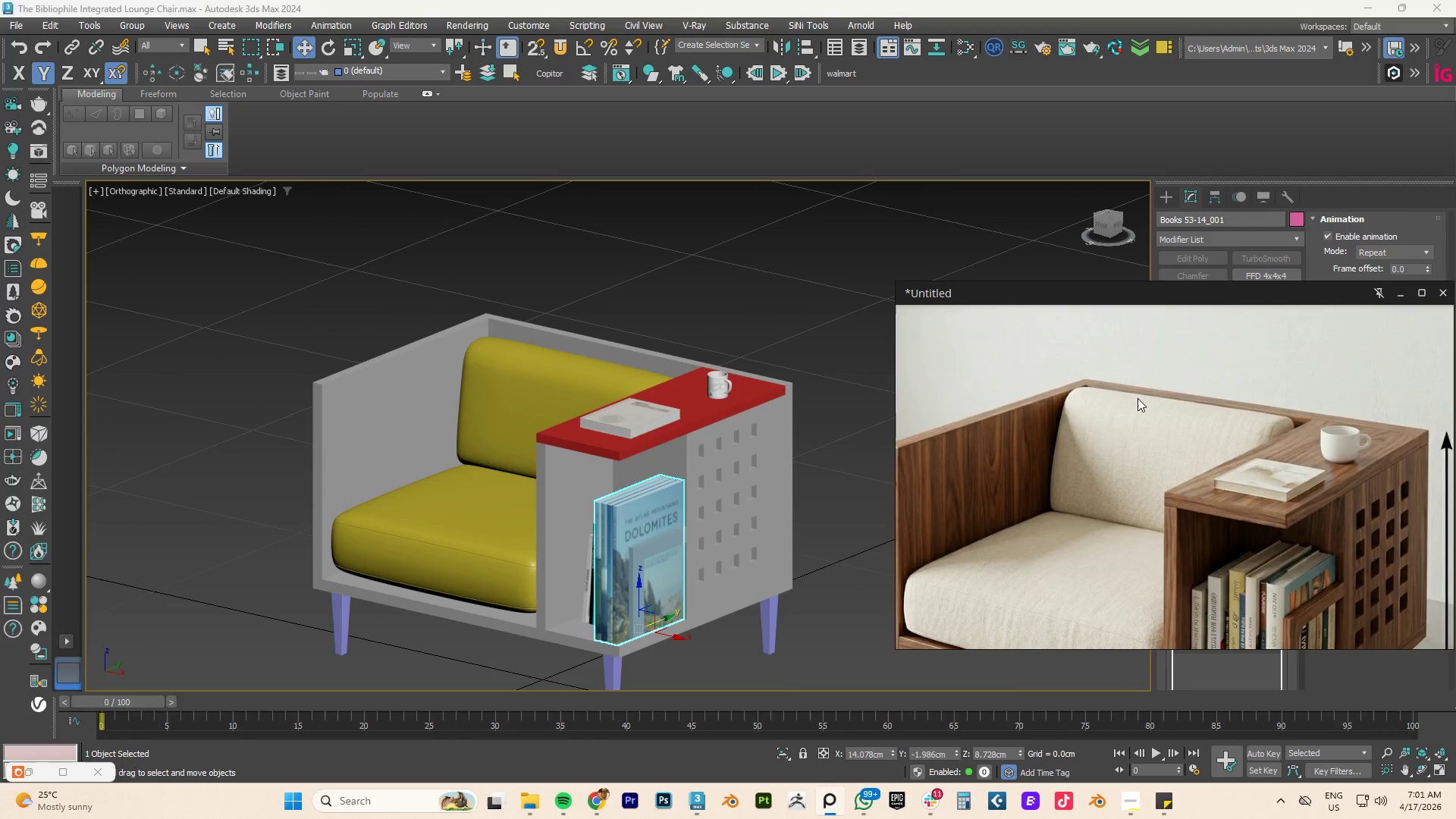 
key(Control+S)
 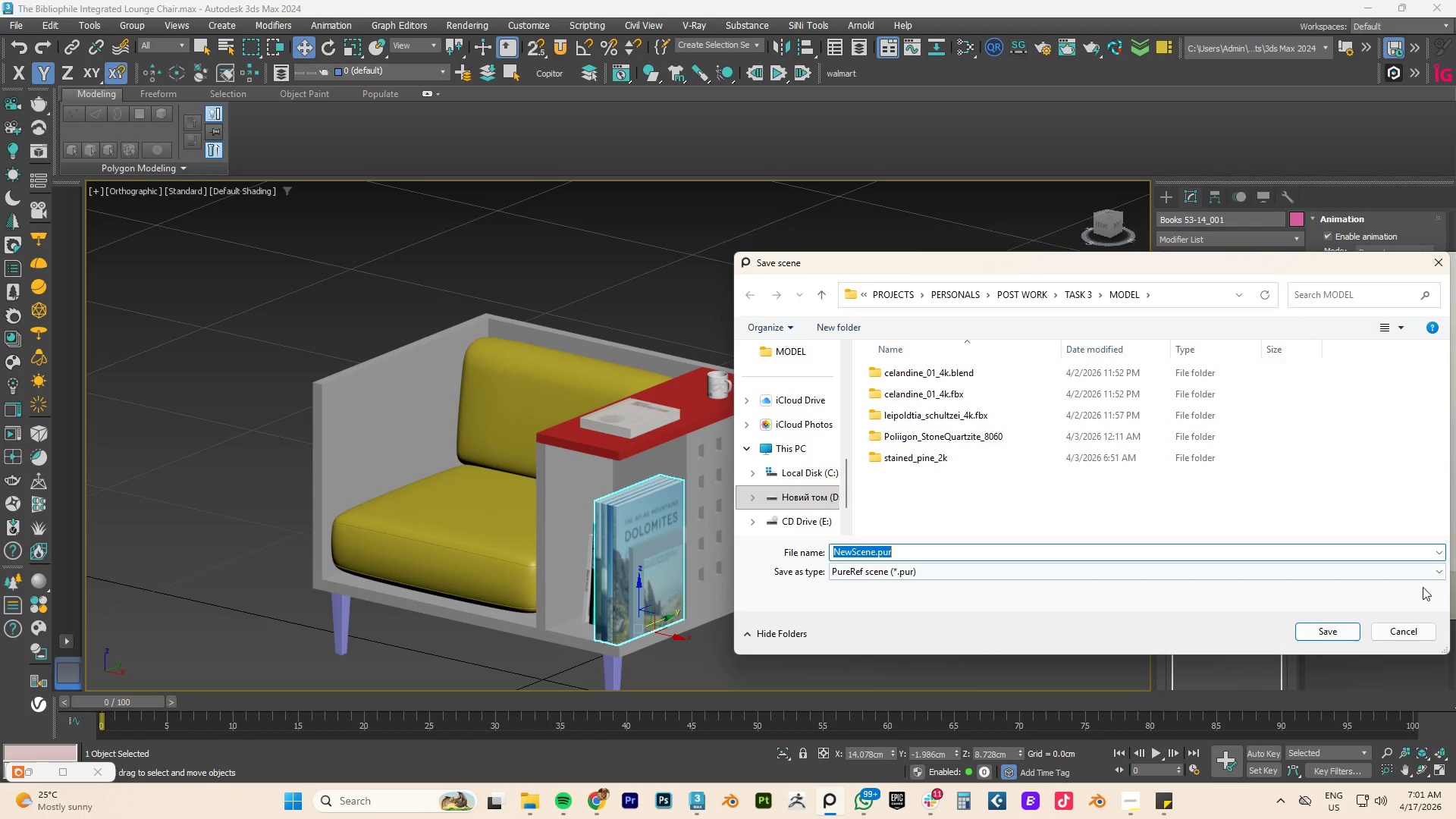 
left_click([1405, 628])
 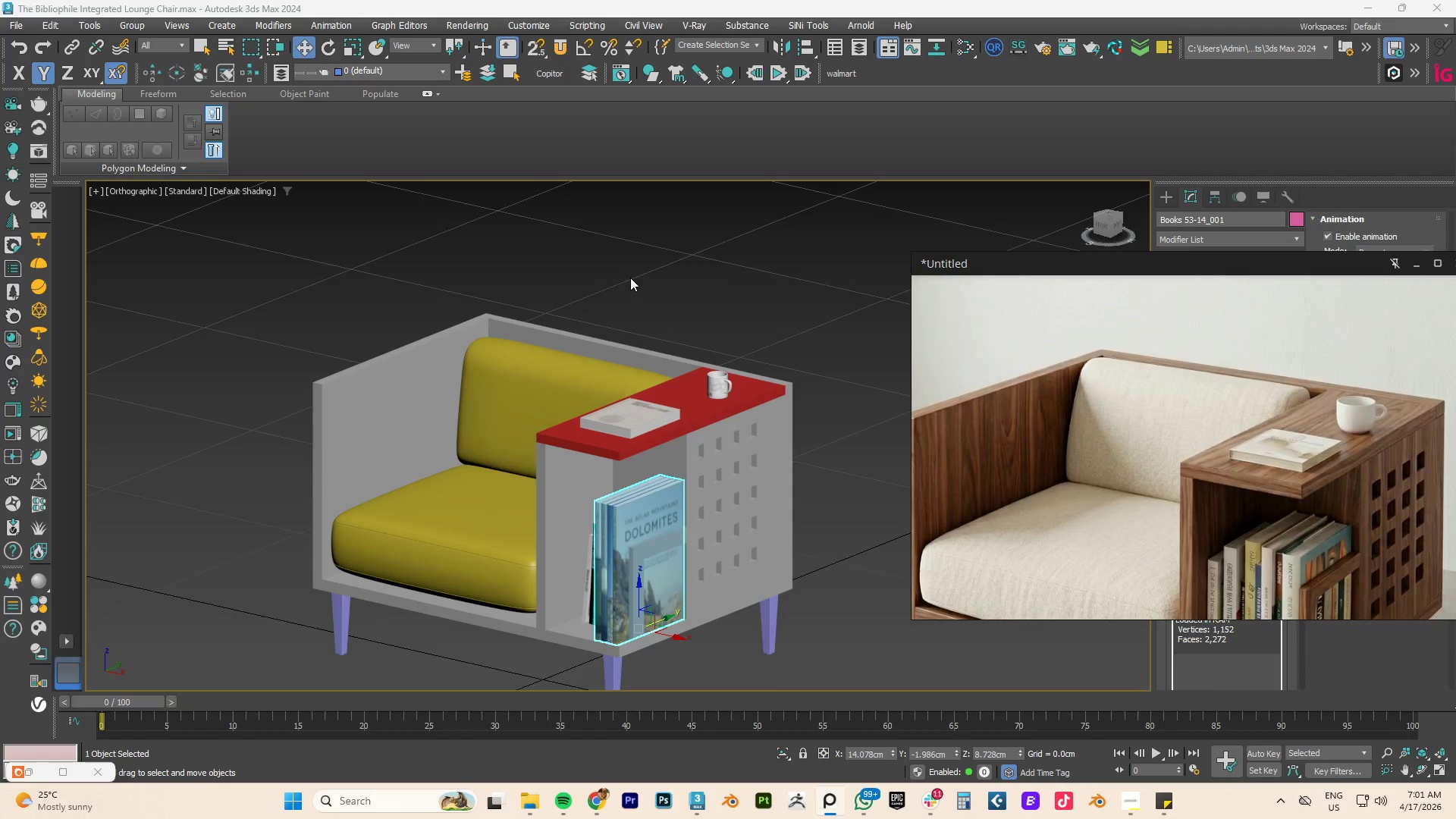 
left_click([617, 275])
 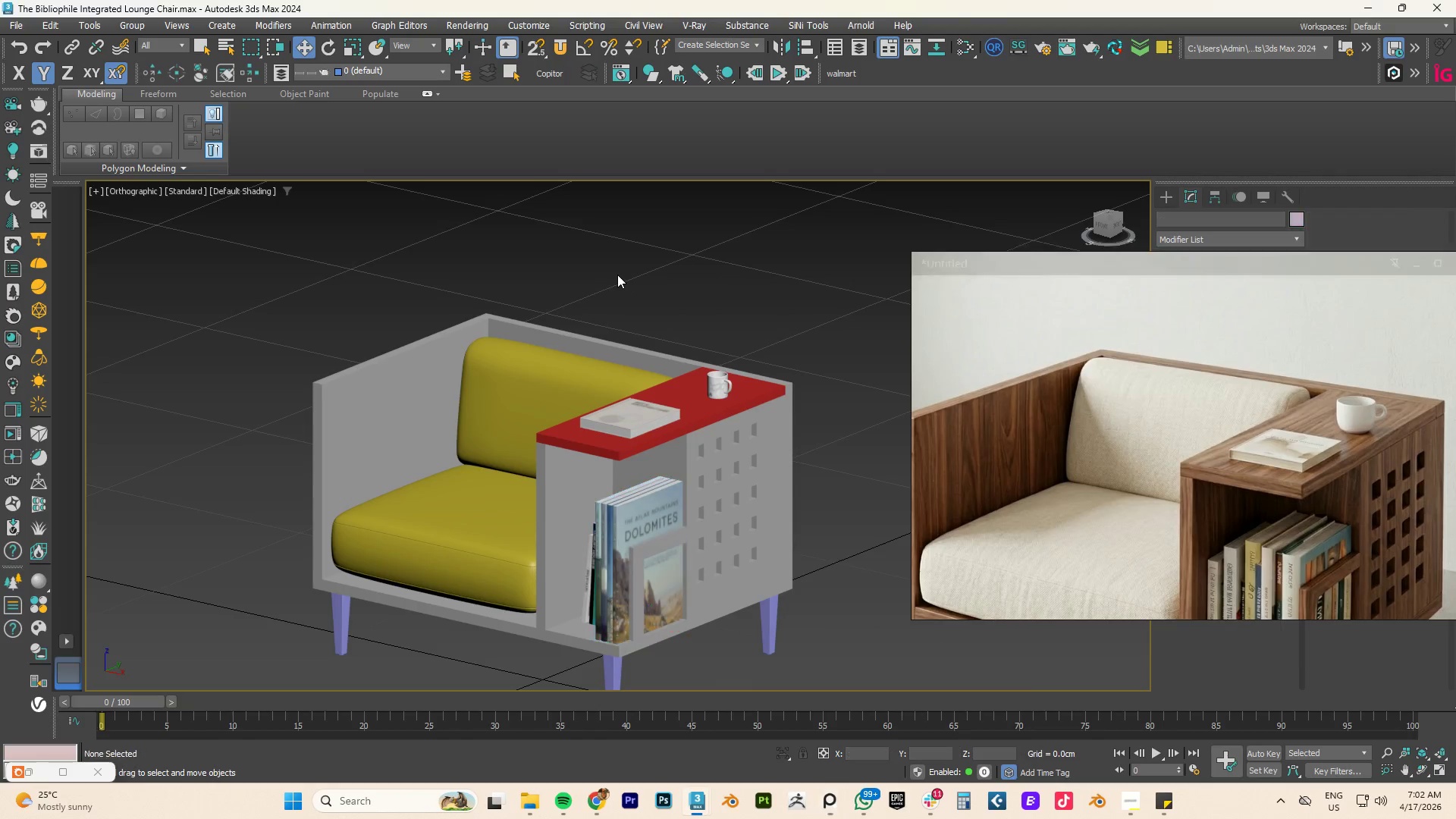 
key(Control+S)
 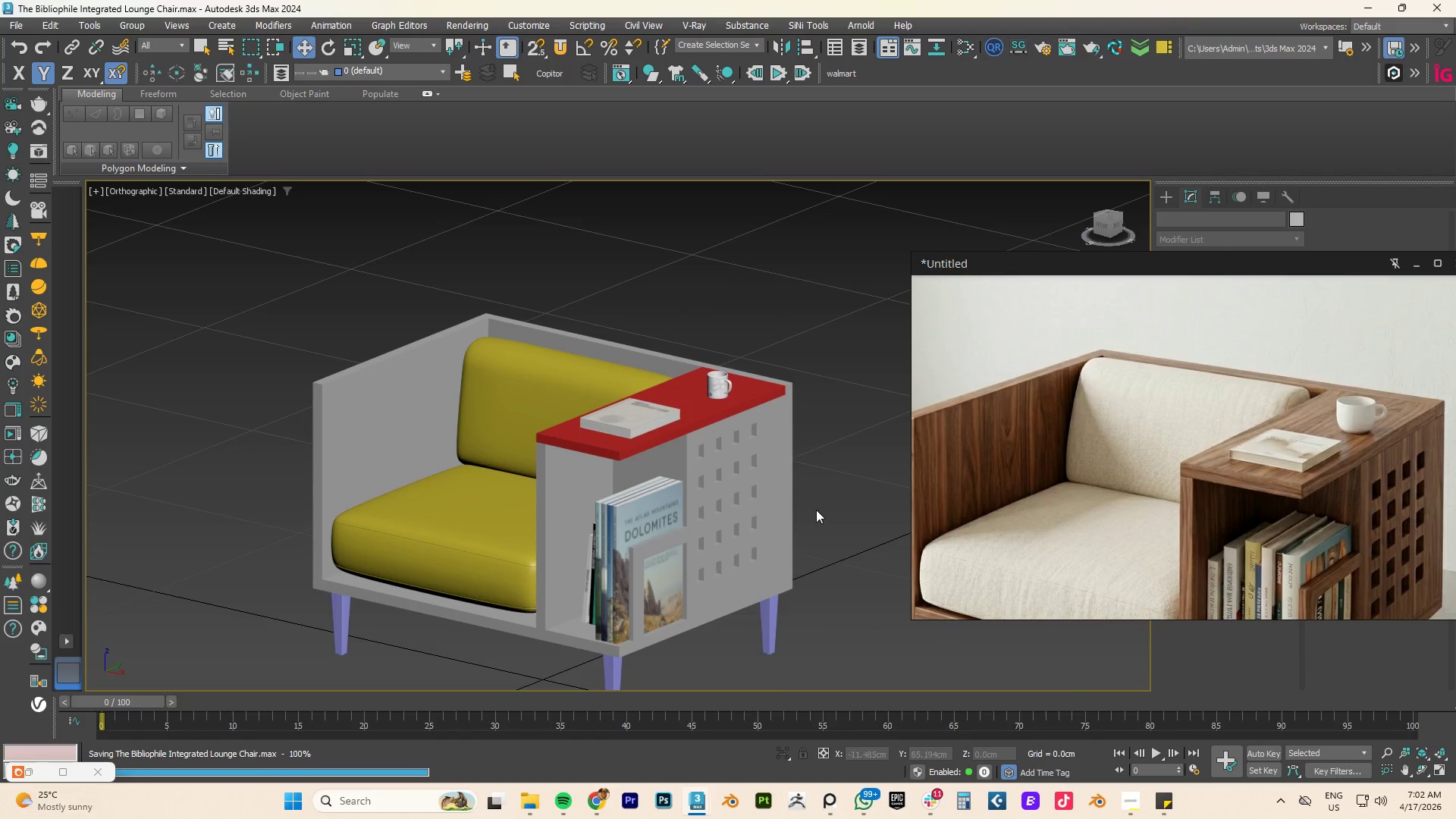 
scroll: coordinate [1156, 513], scroll_direction: down, amount: 4.0
 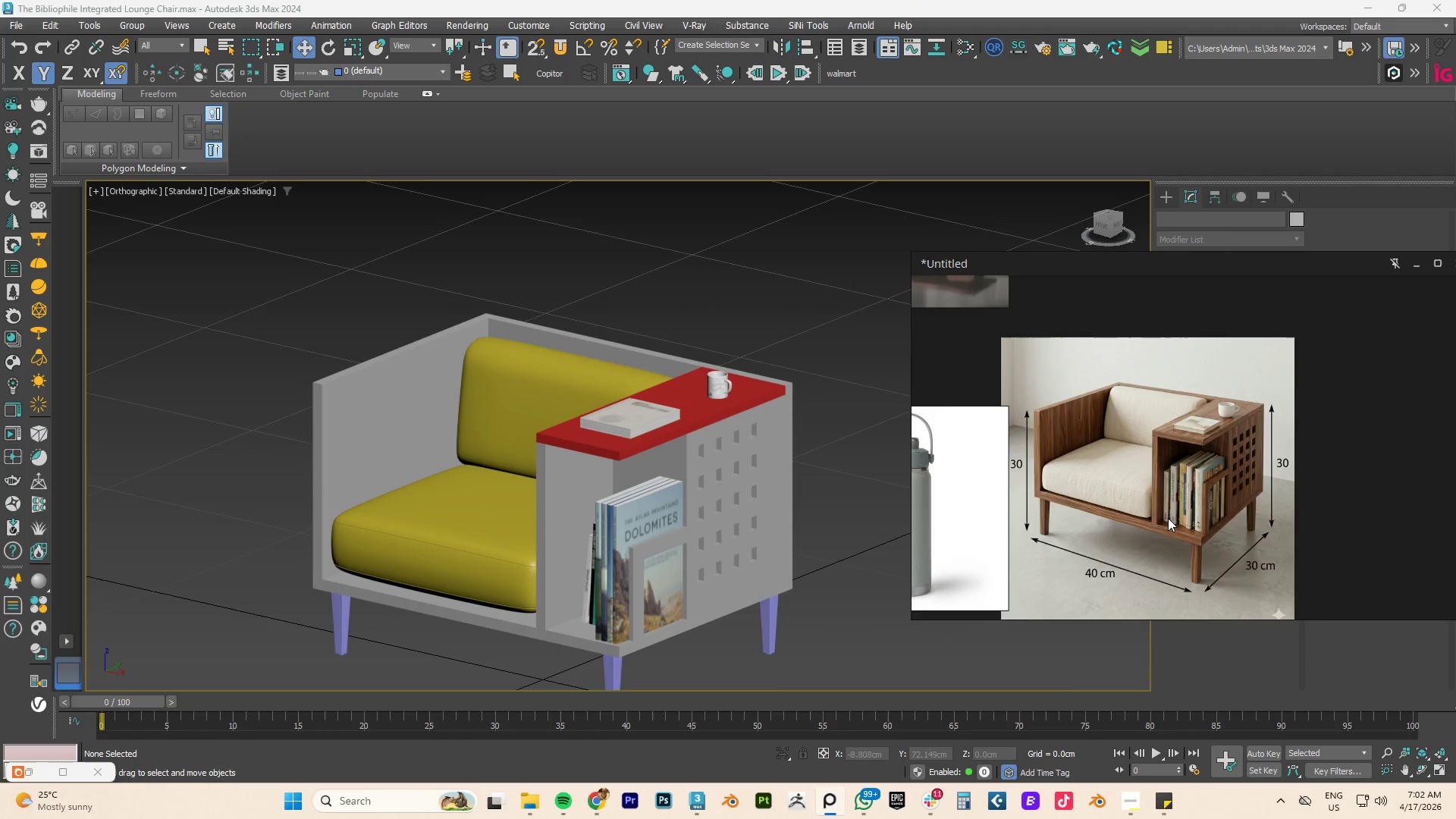 
scroll: coordinate [667, 482], scroll_direction: none, amount: 0.0
 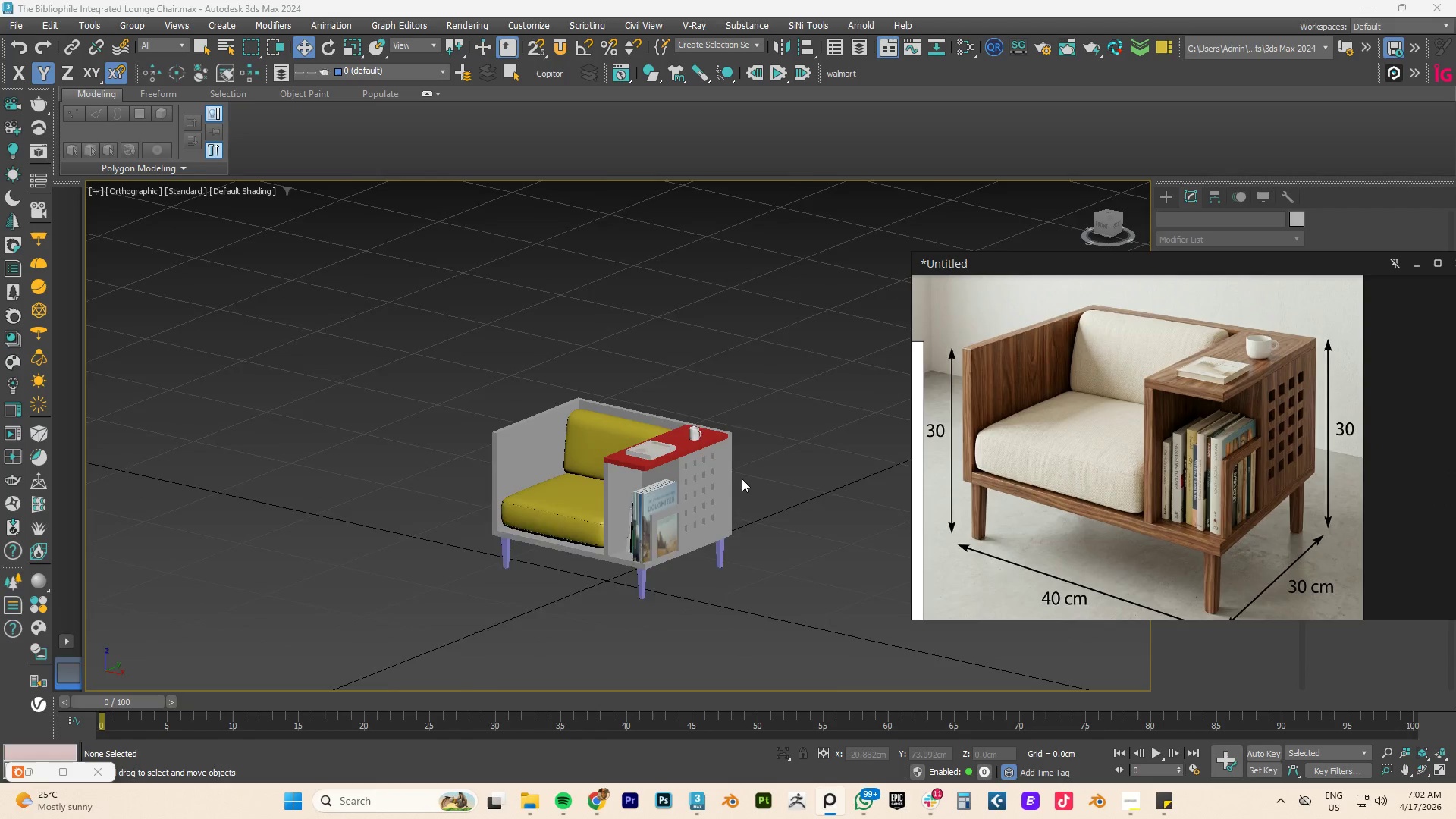 
scroll: coordinate [742, 479], scroll_direction: up, amount: 3.0
 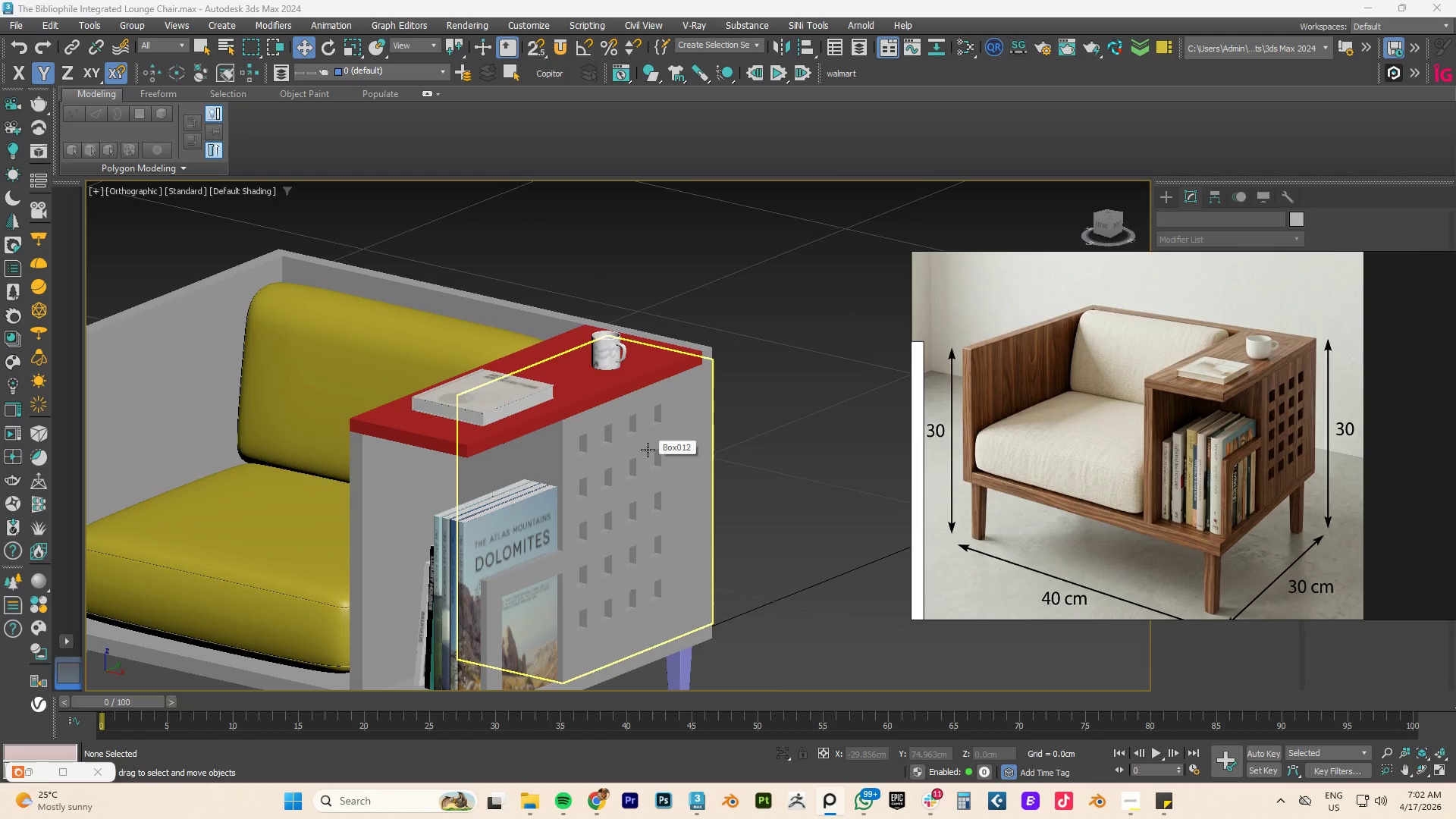 
scroll: coordinate [552, 450], scroll_direction: down, amount: 3.0
 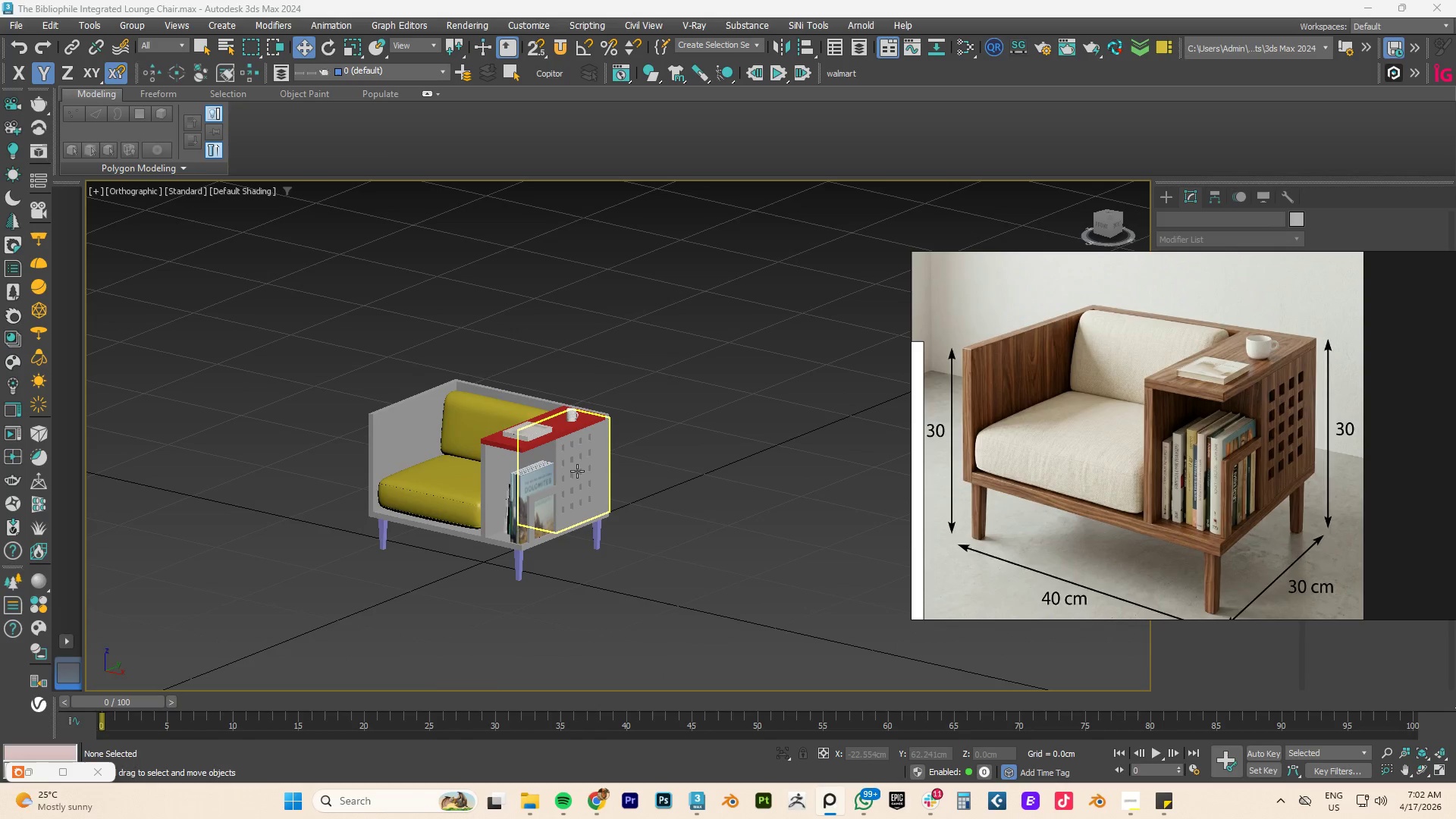 
key(F)
 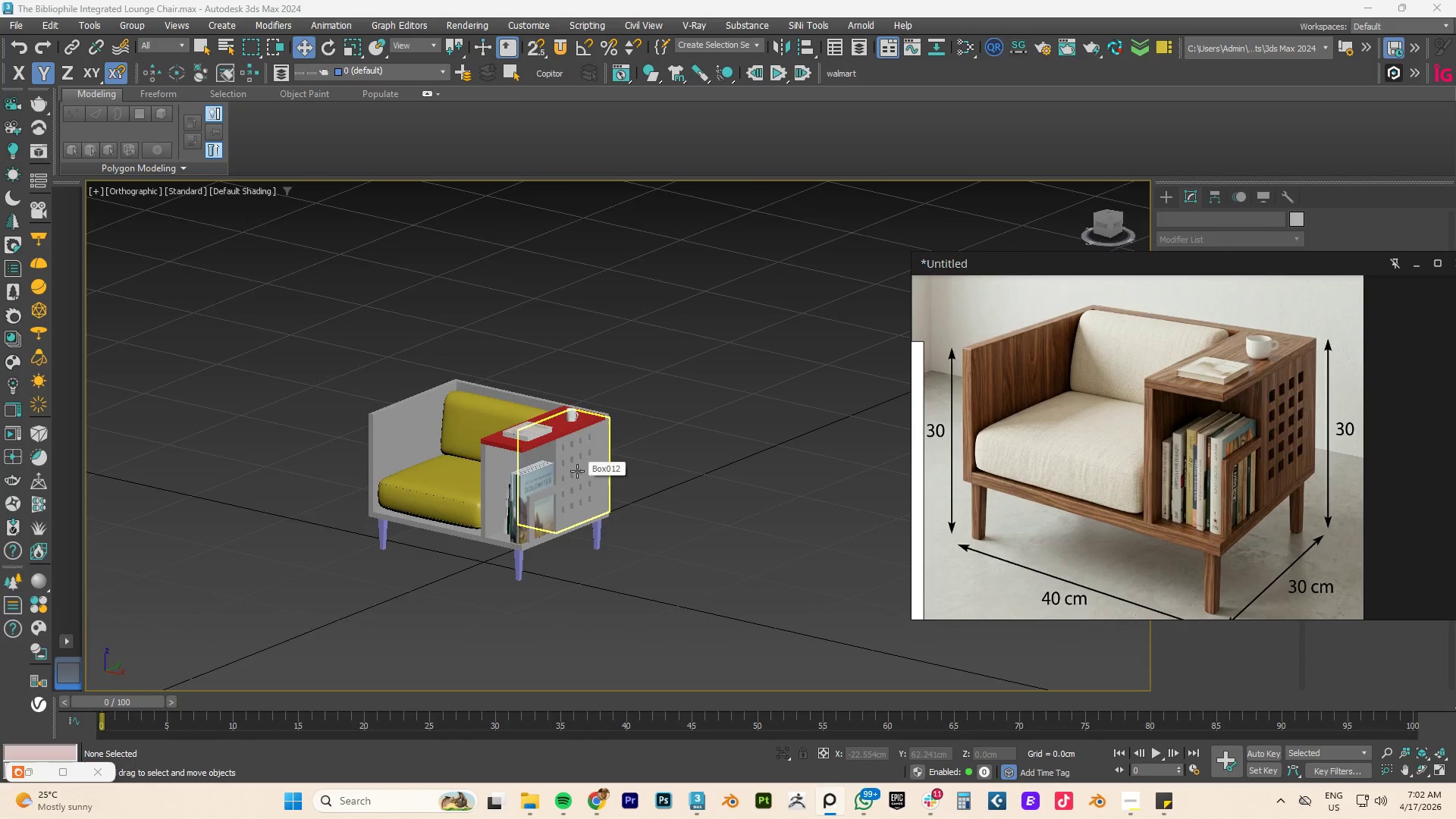 
left_click([623, 494])
 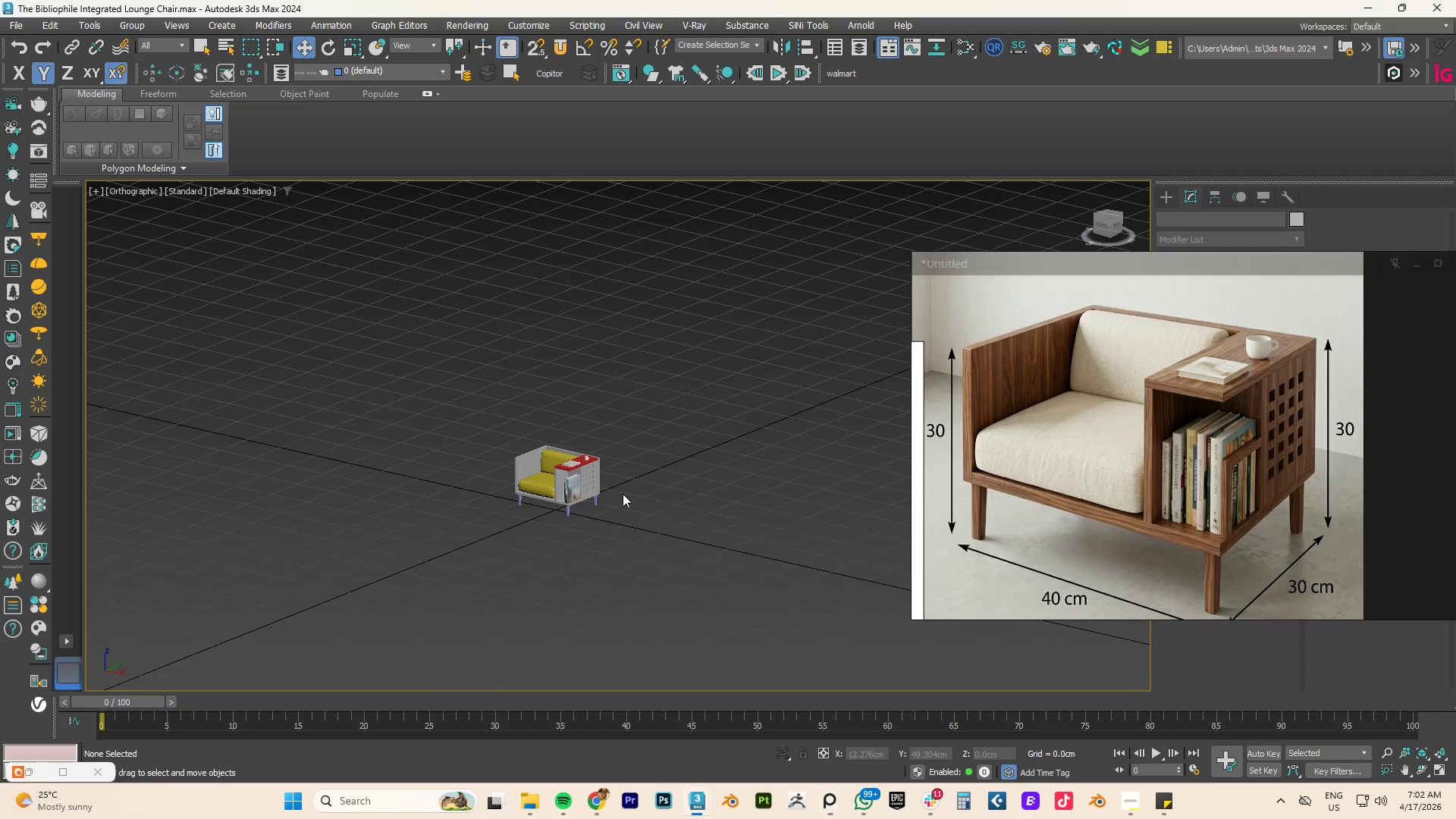 
scroll: coordinate [606, 486], scroll_direction: down, amount: 3.0
 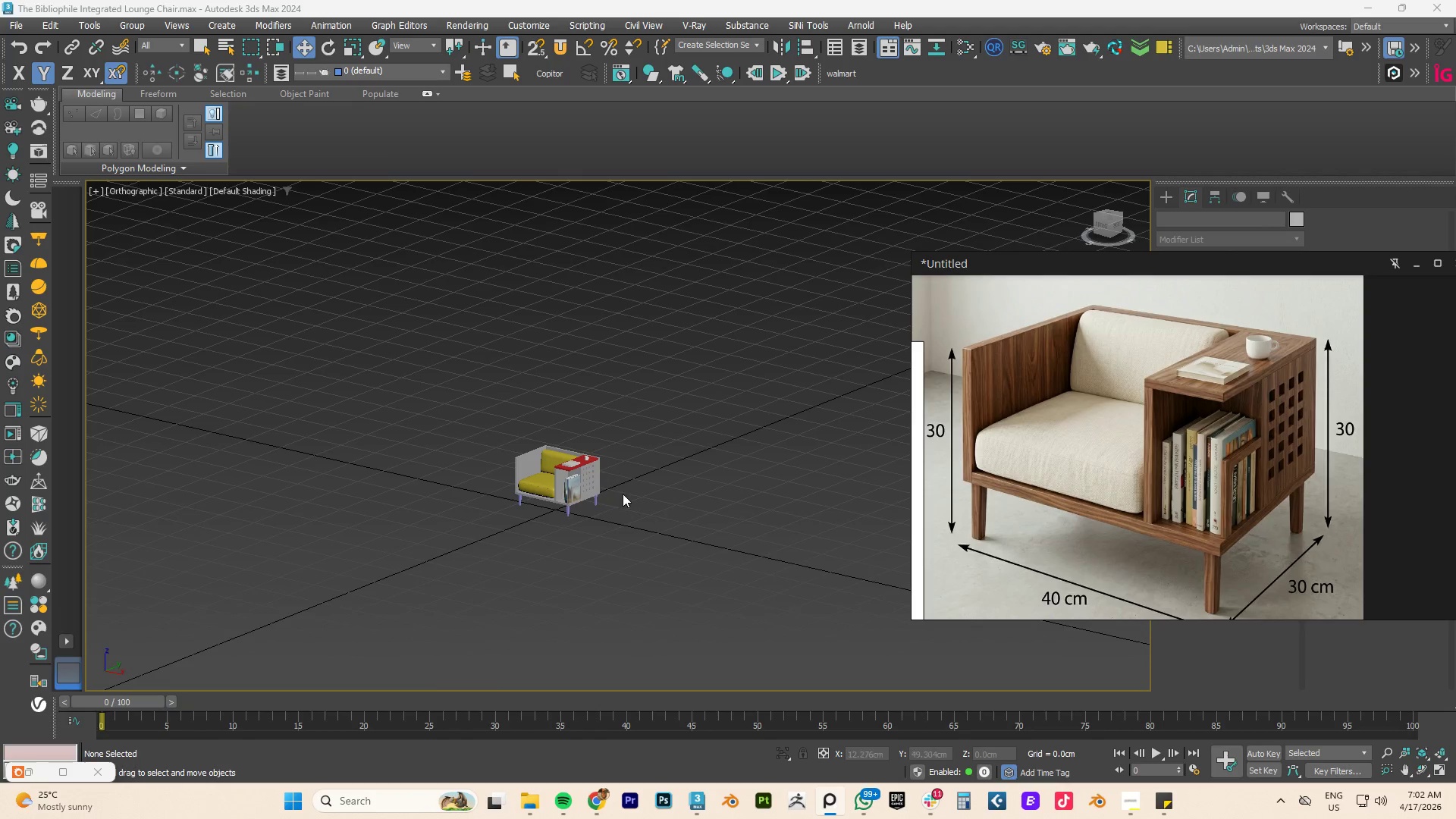 
type(tz)
 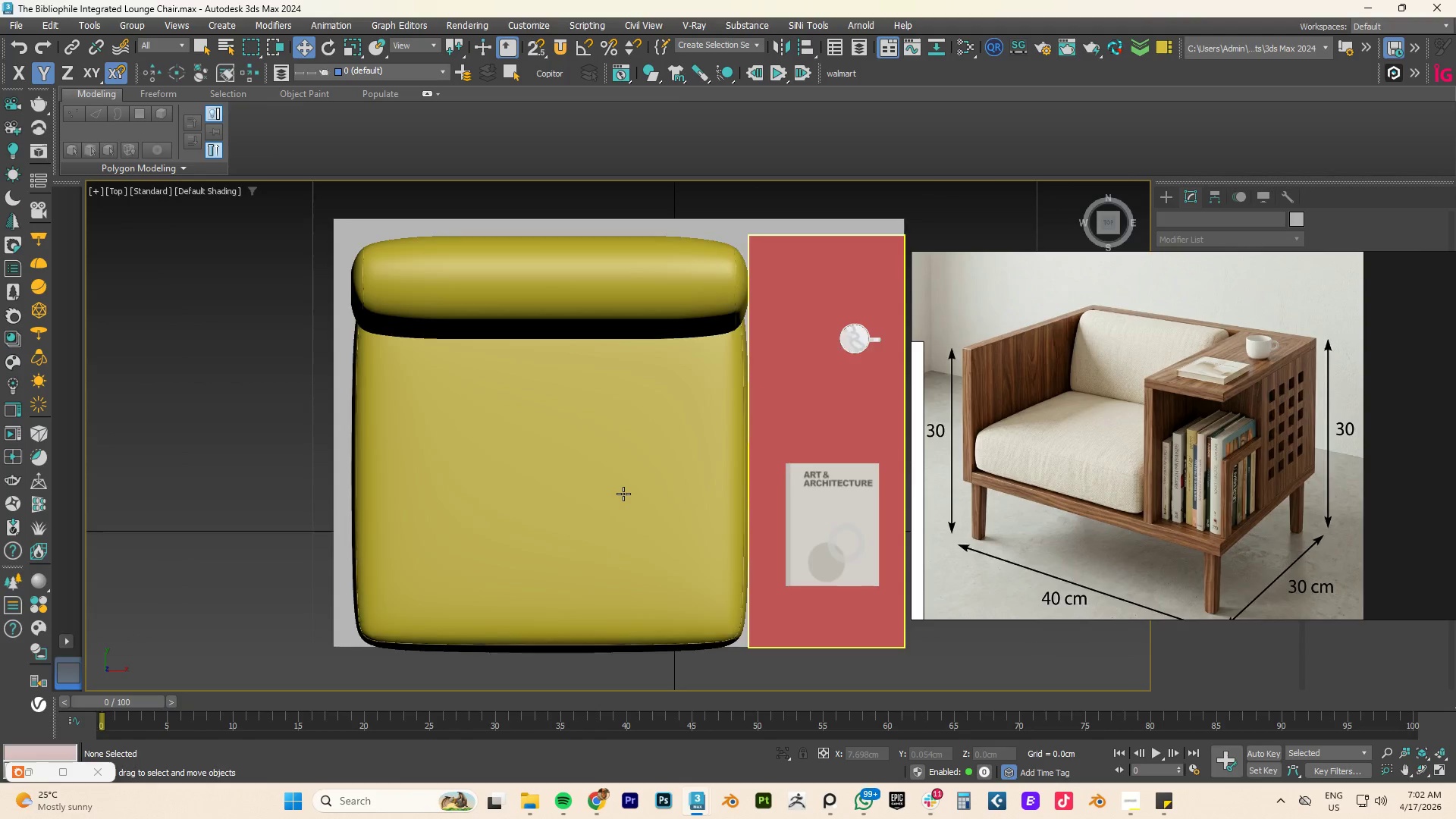 
scroll: coordinate [587, 467], scroll_direction: down, amount: 8.0
 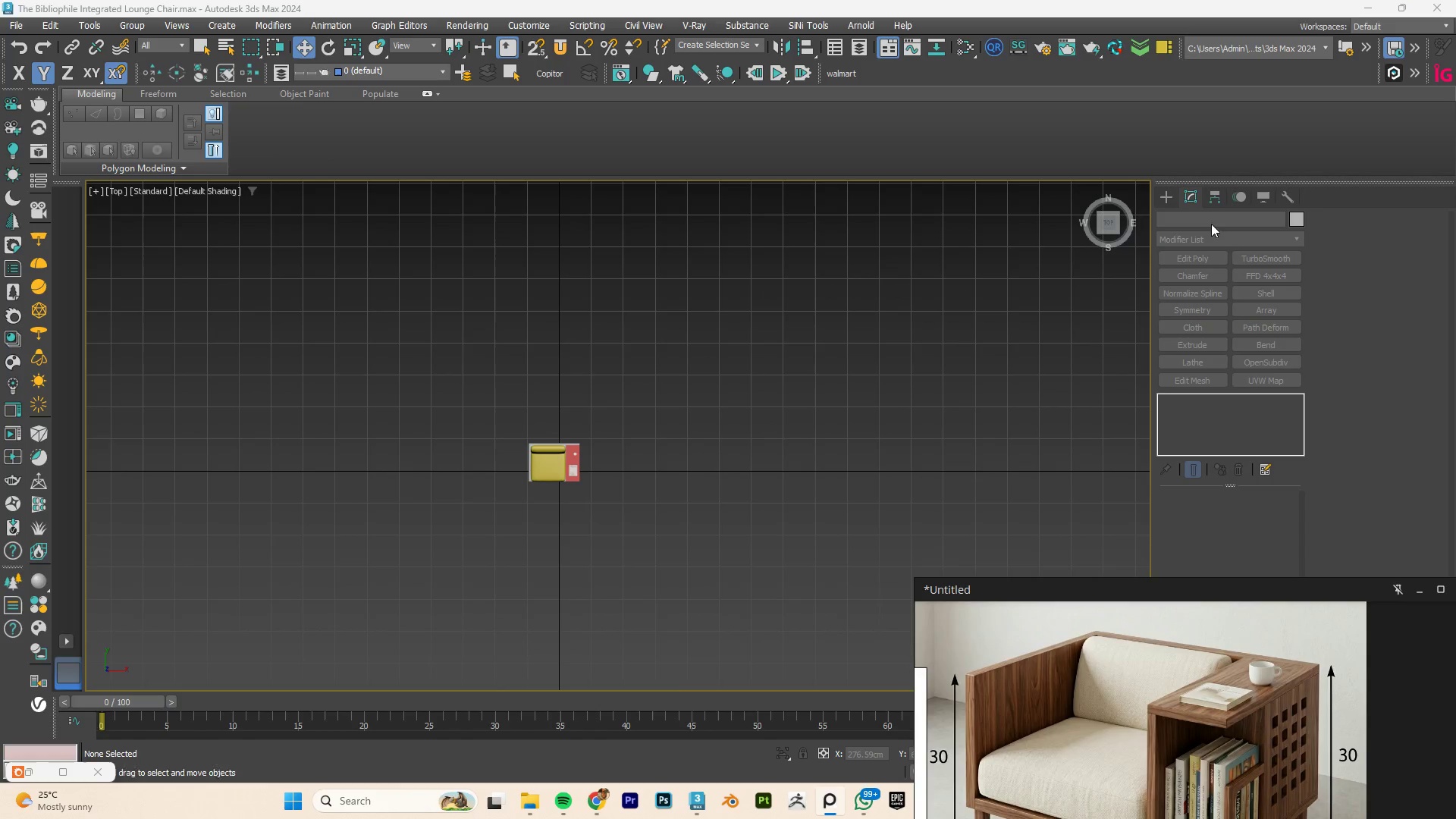 
left_click([1166, 193])
 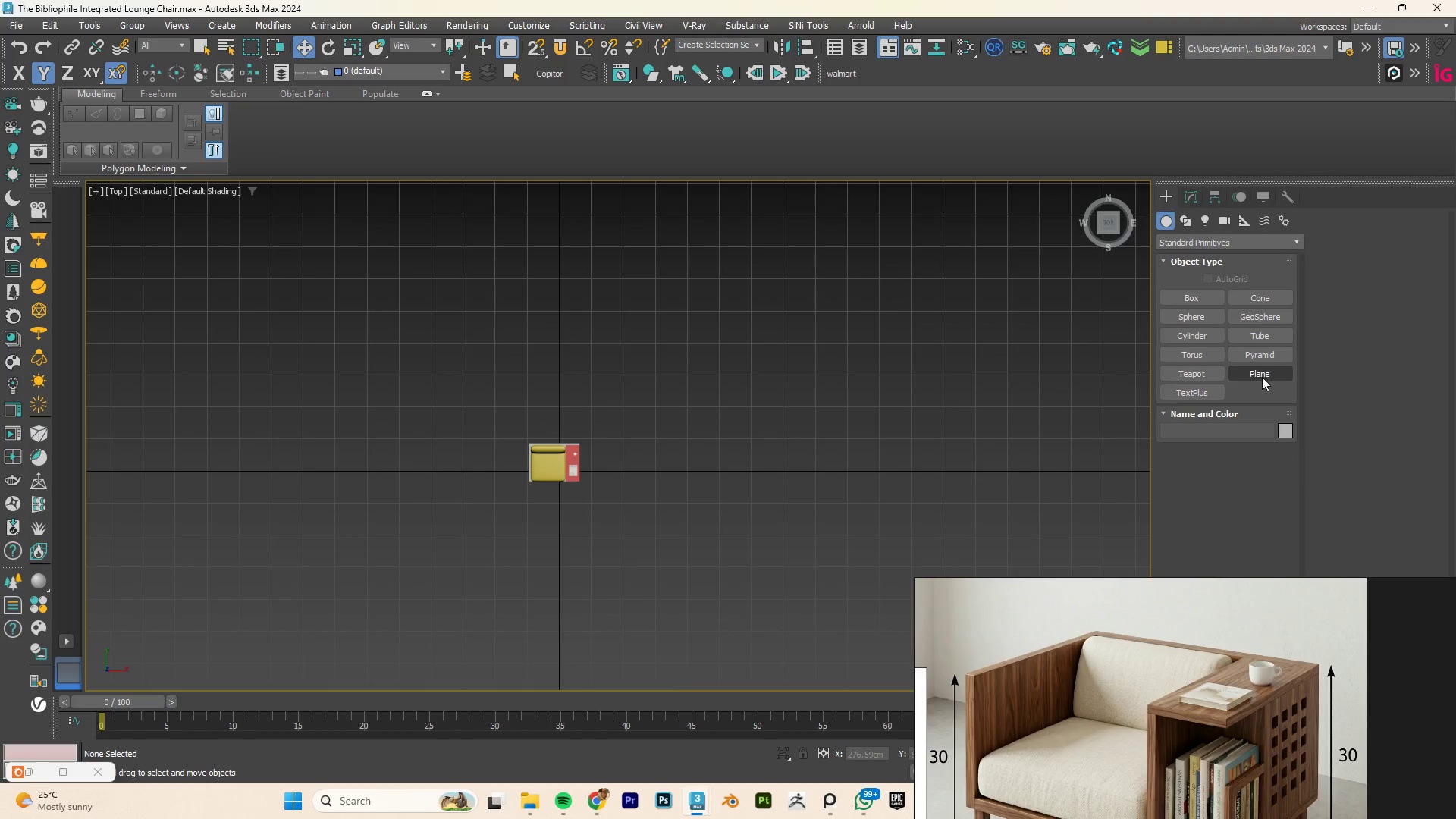 
left_click([1260, 370])
 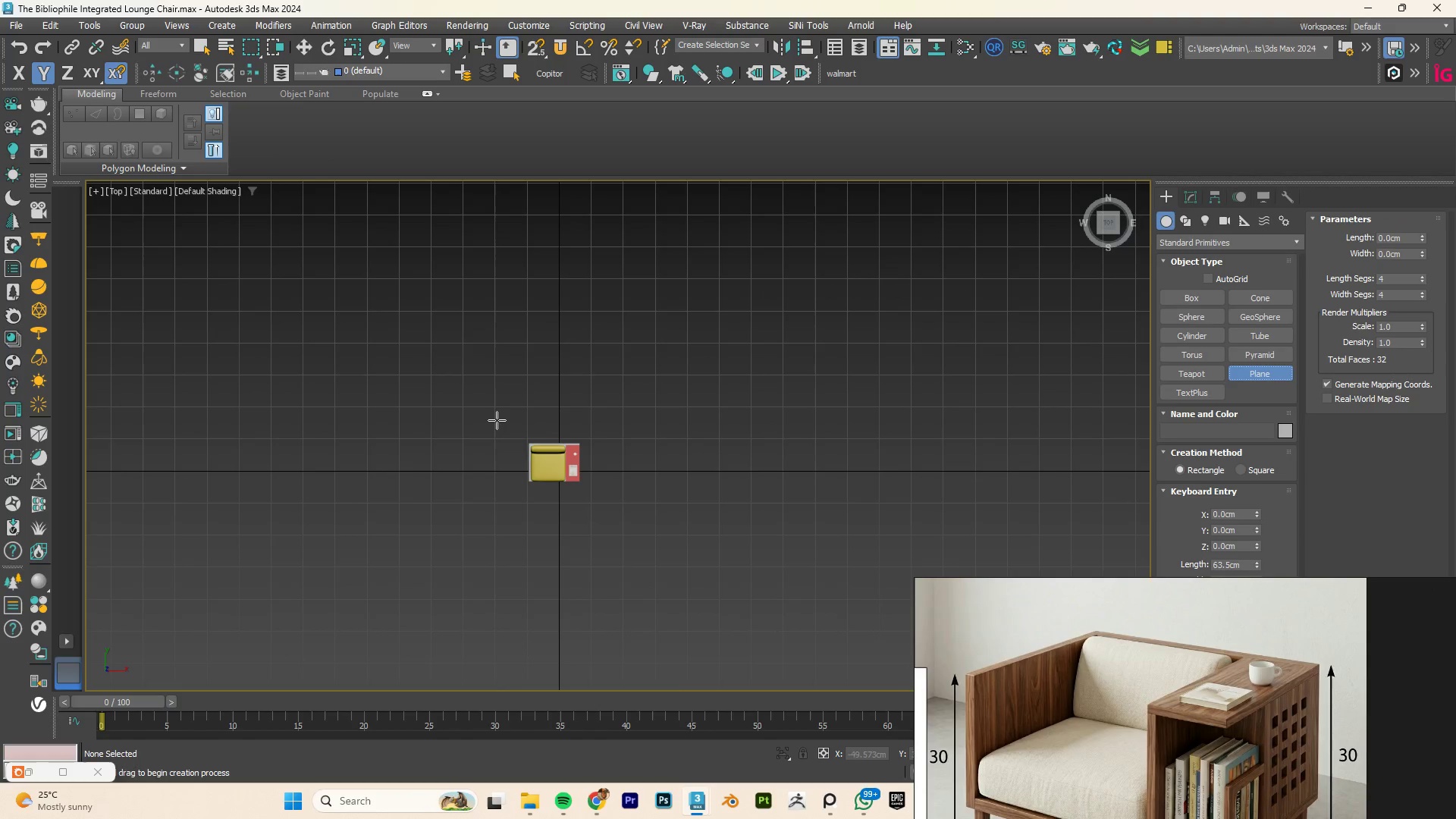 
left_click_drag(start_coordinate=[489, 407], to_coordinate=[618, 516])
 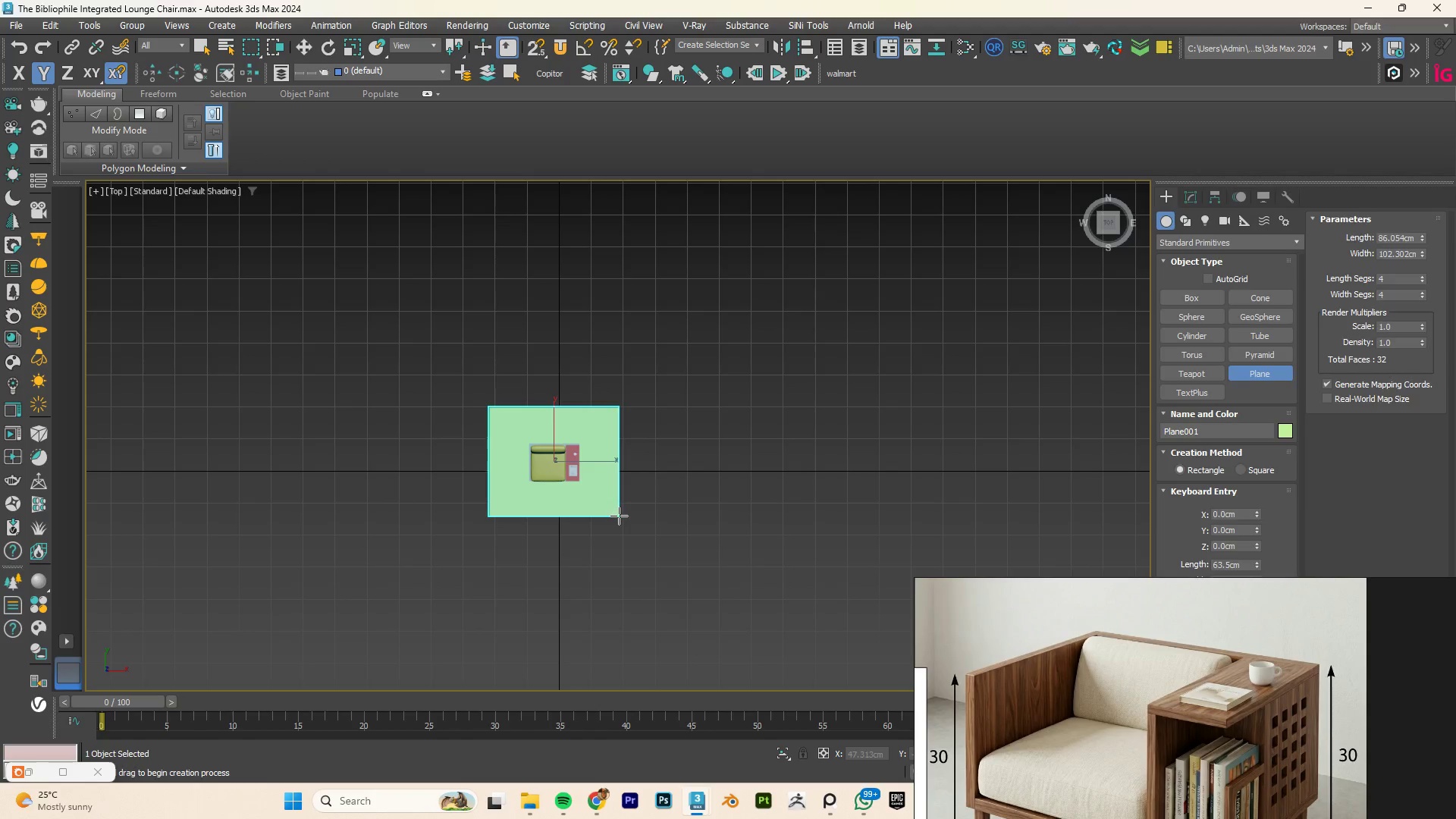 
right_click([619, 516])
 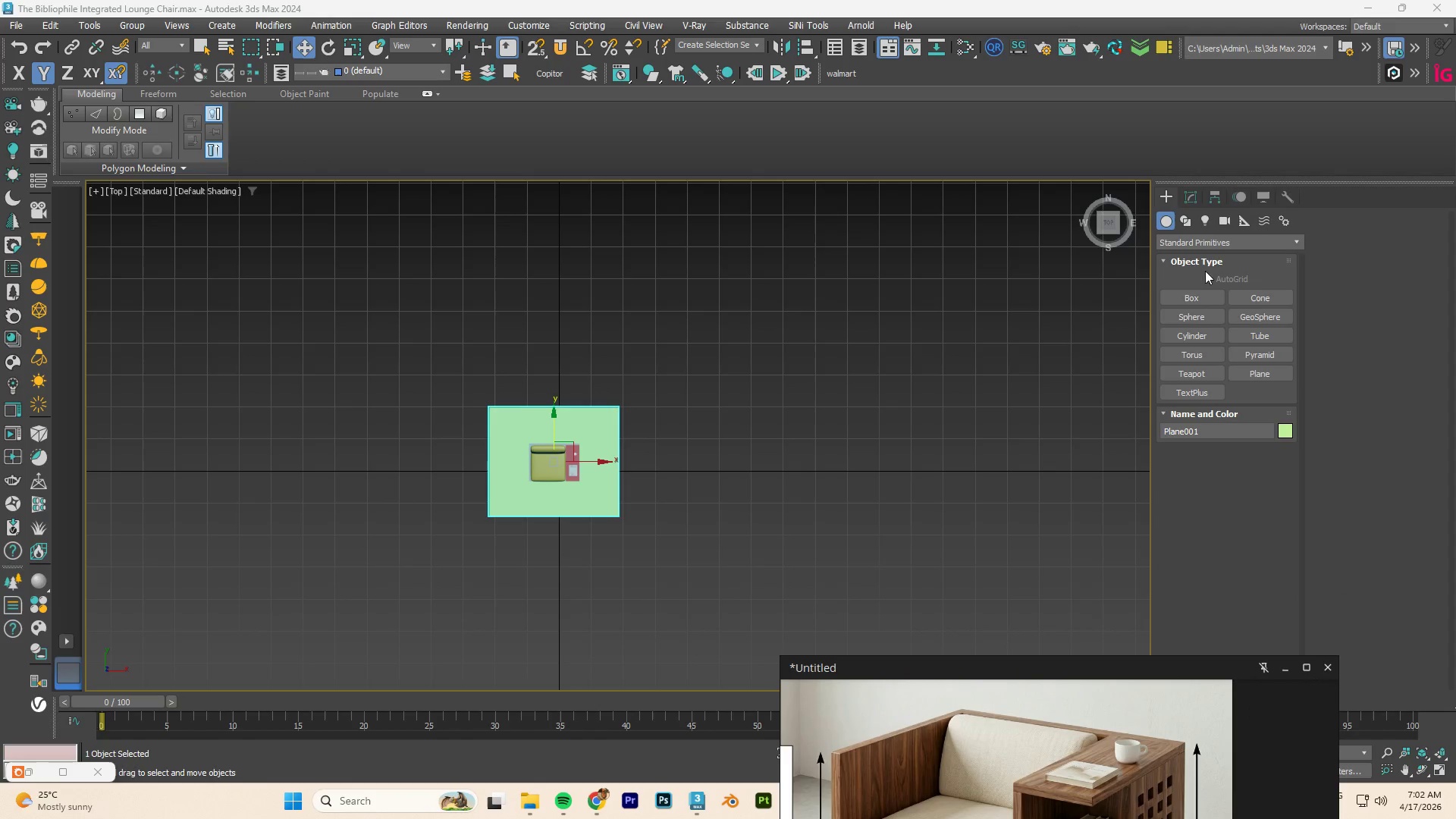 
left_click([1188, 196])
 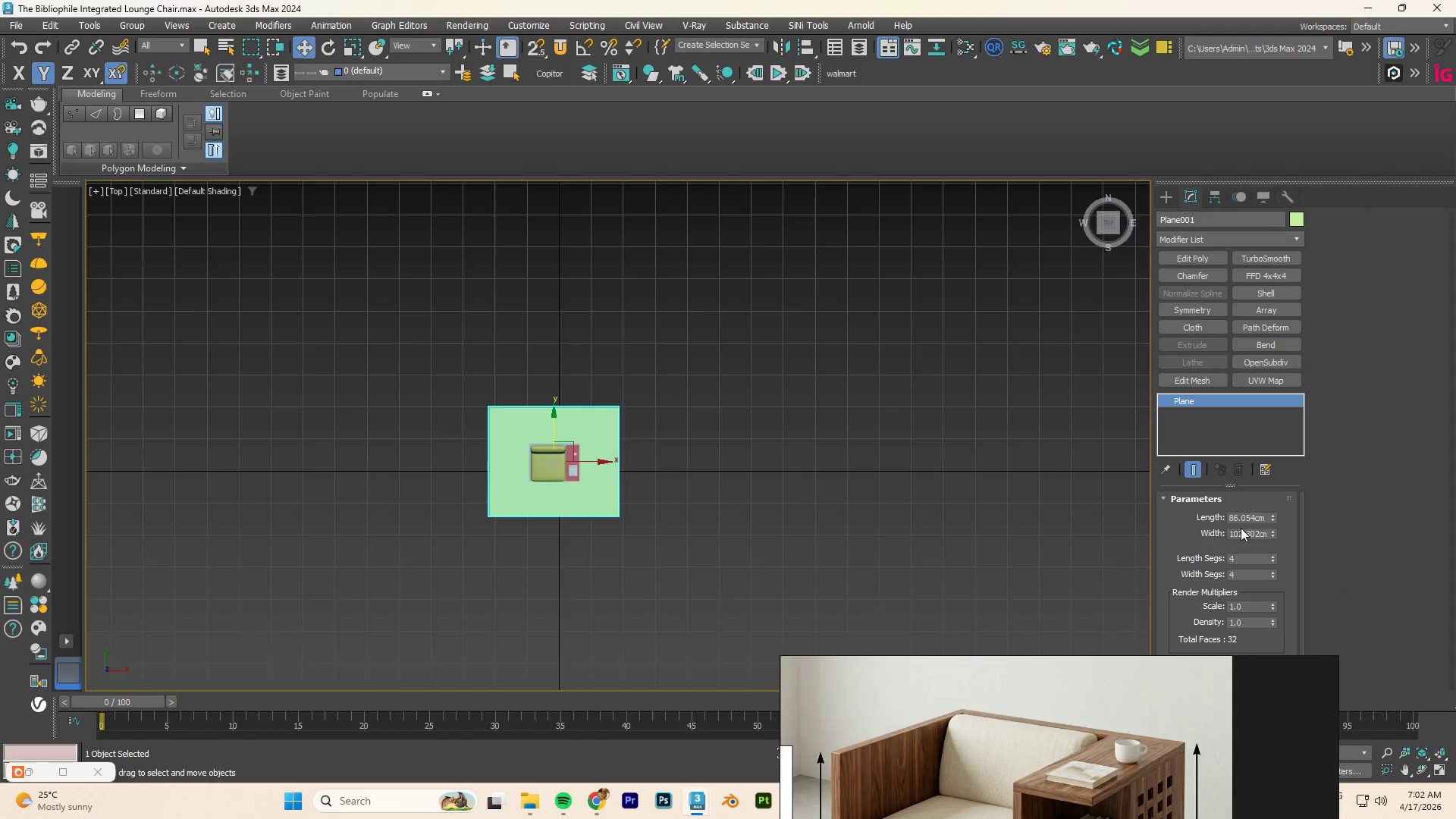 
double_click([1247, 517])
 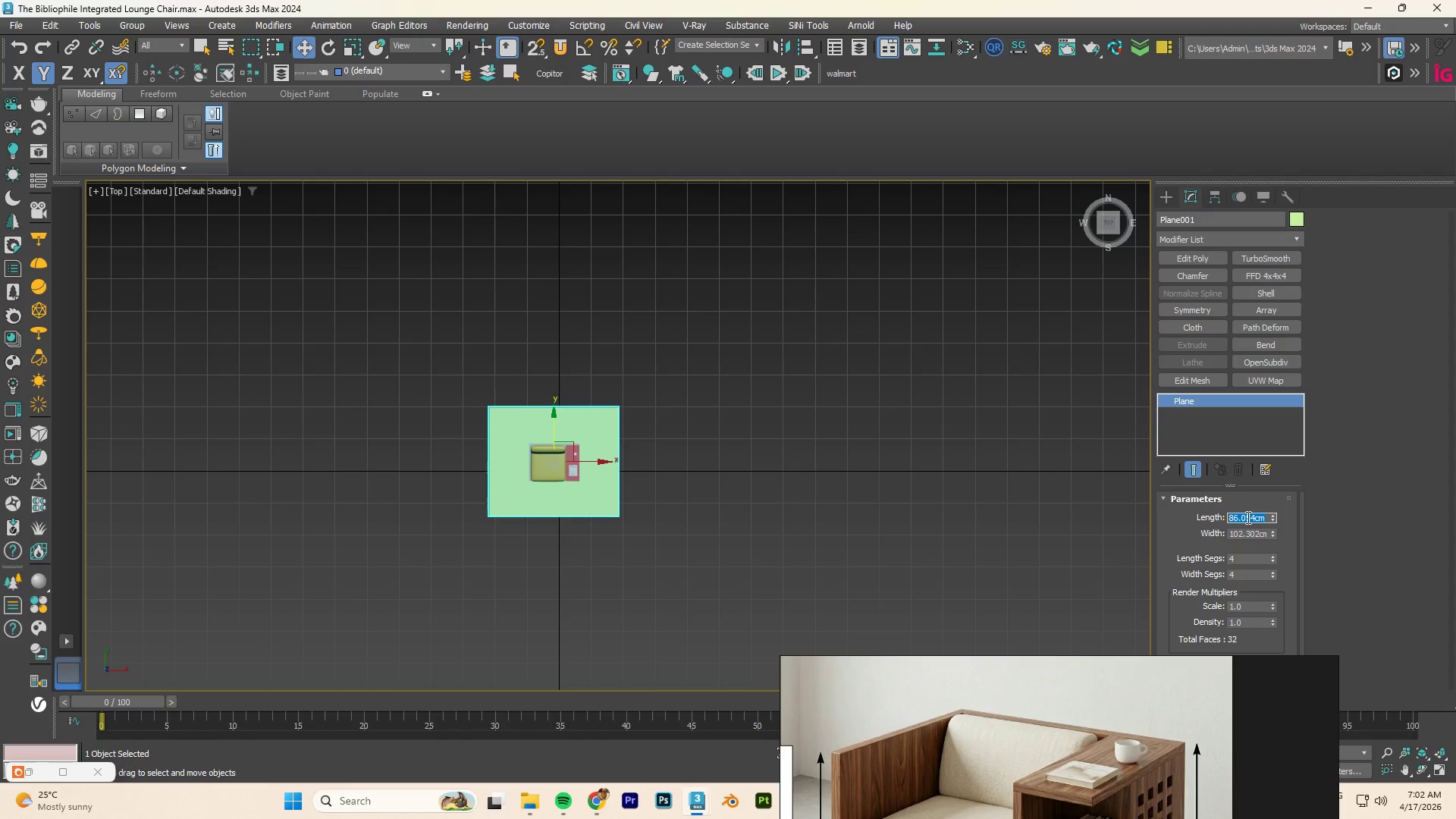 
key(Numpad1)
 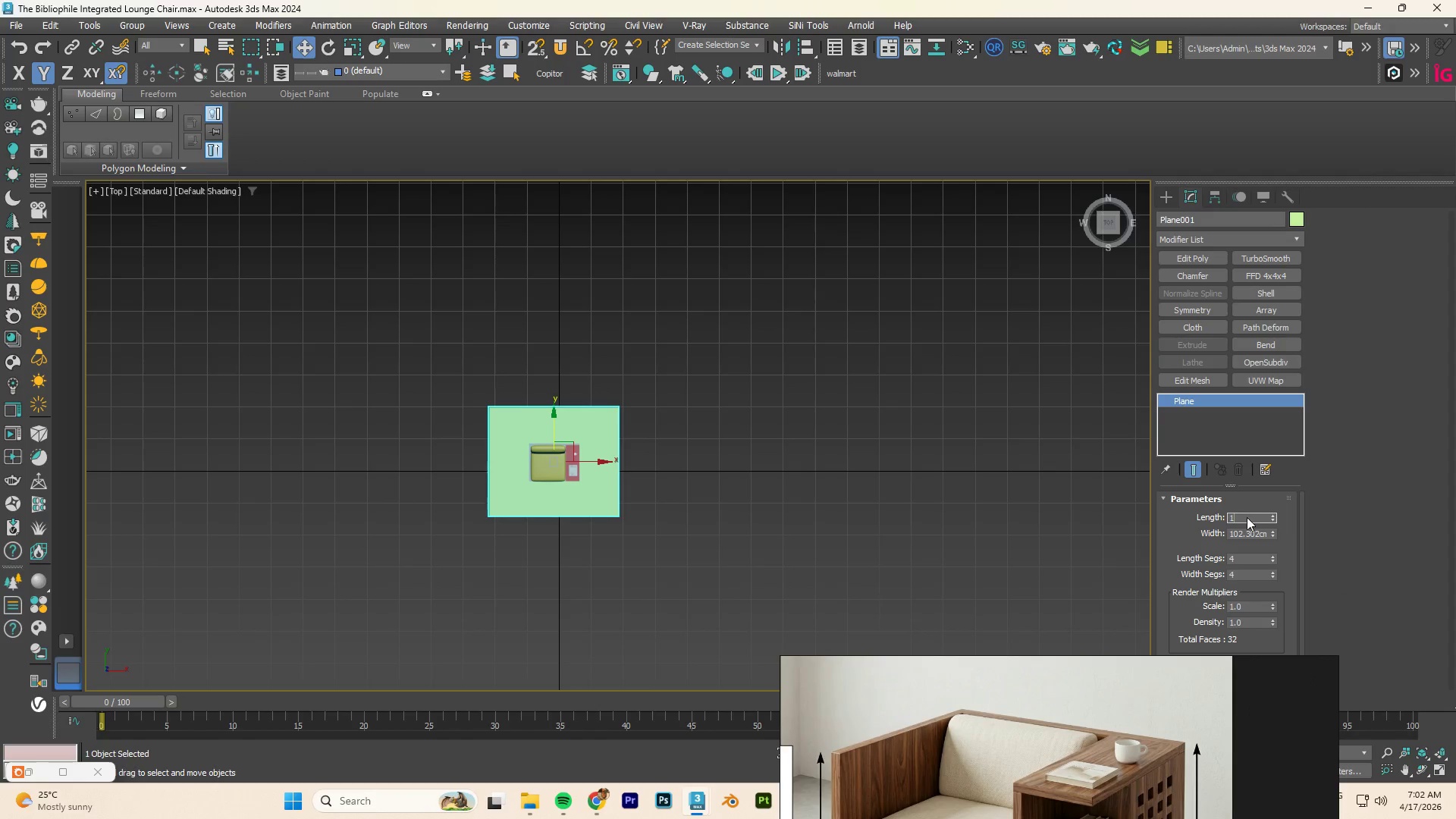 
key(Numpad0)
 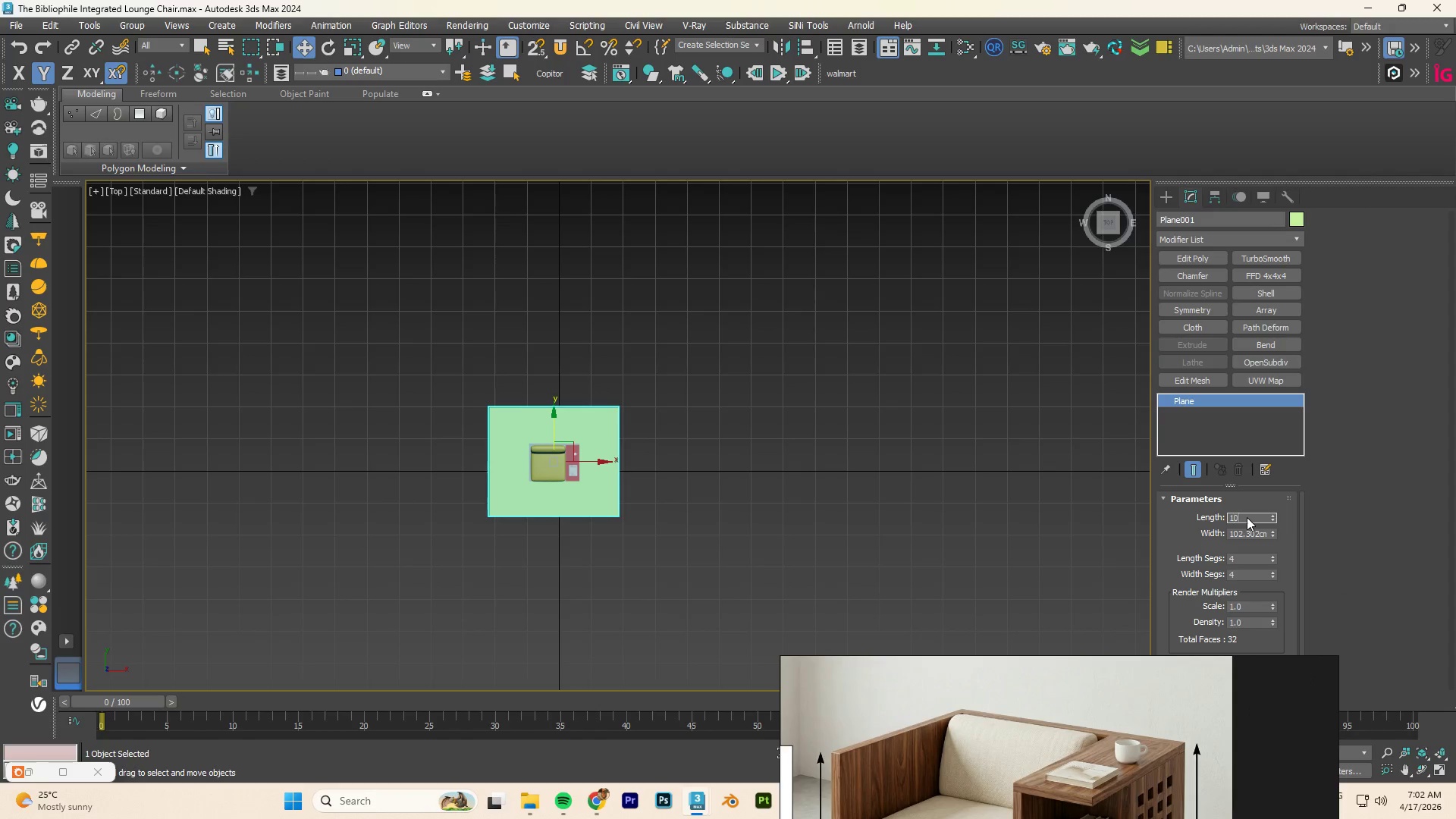 
key(Numpad0)
 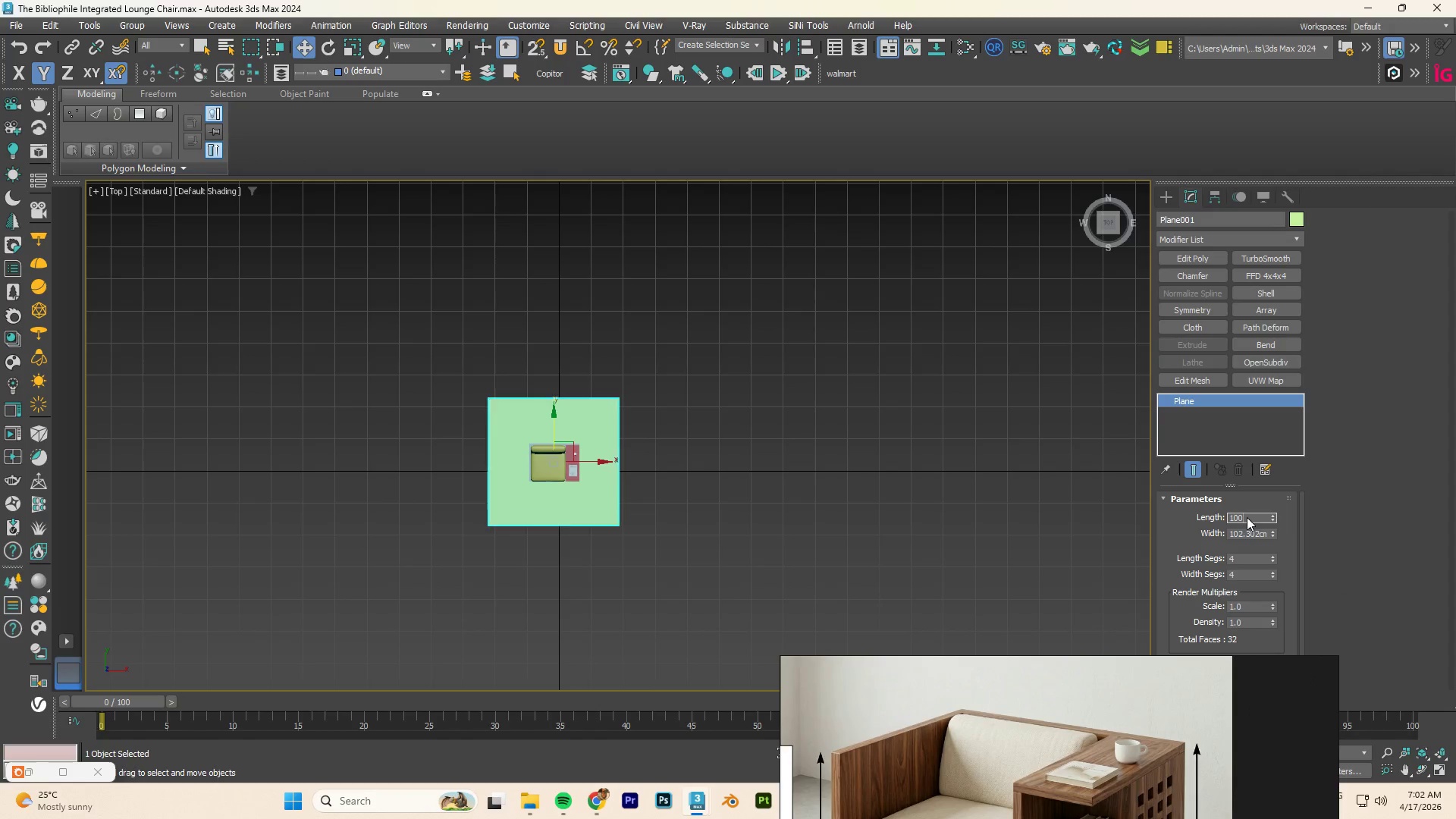 
key(Tab)
 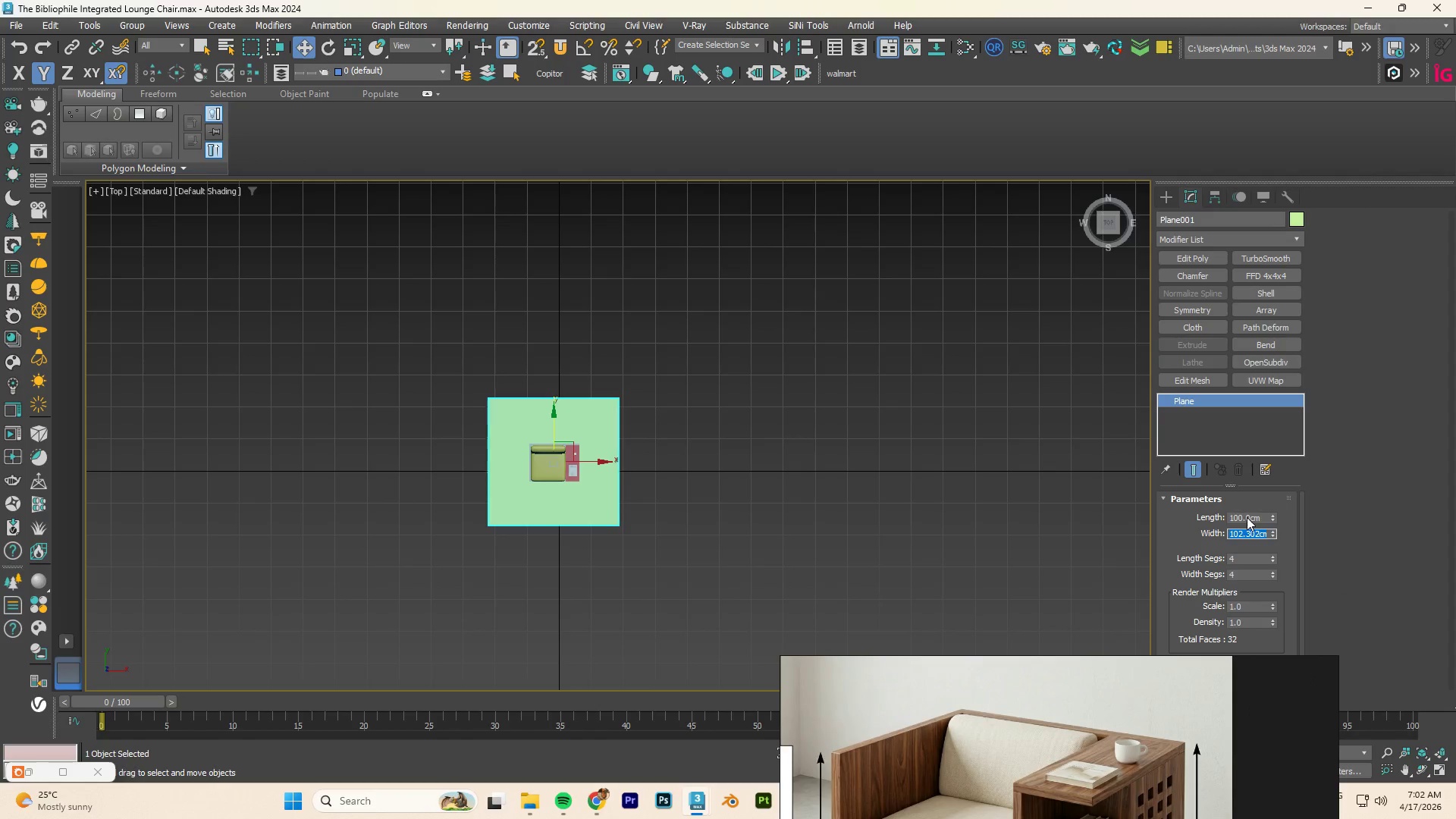 
key(Numpad1)
 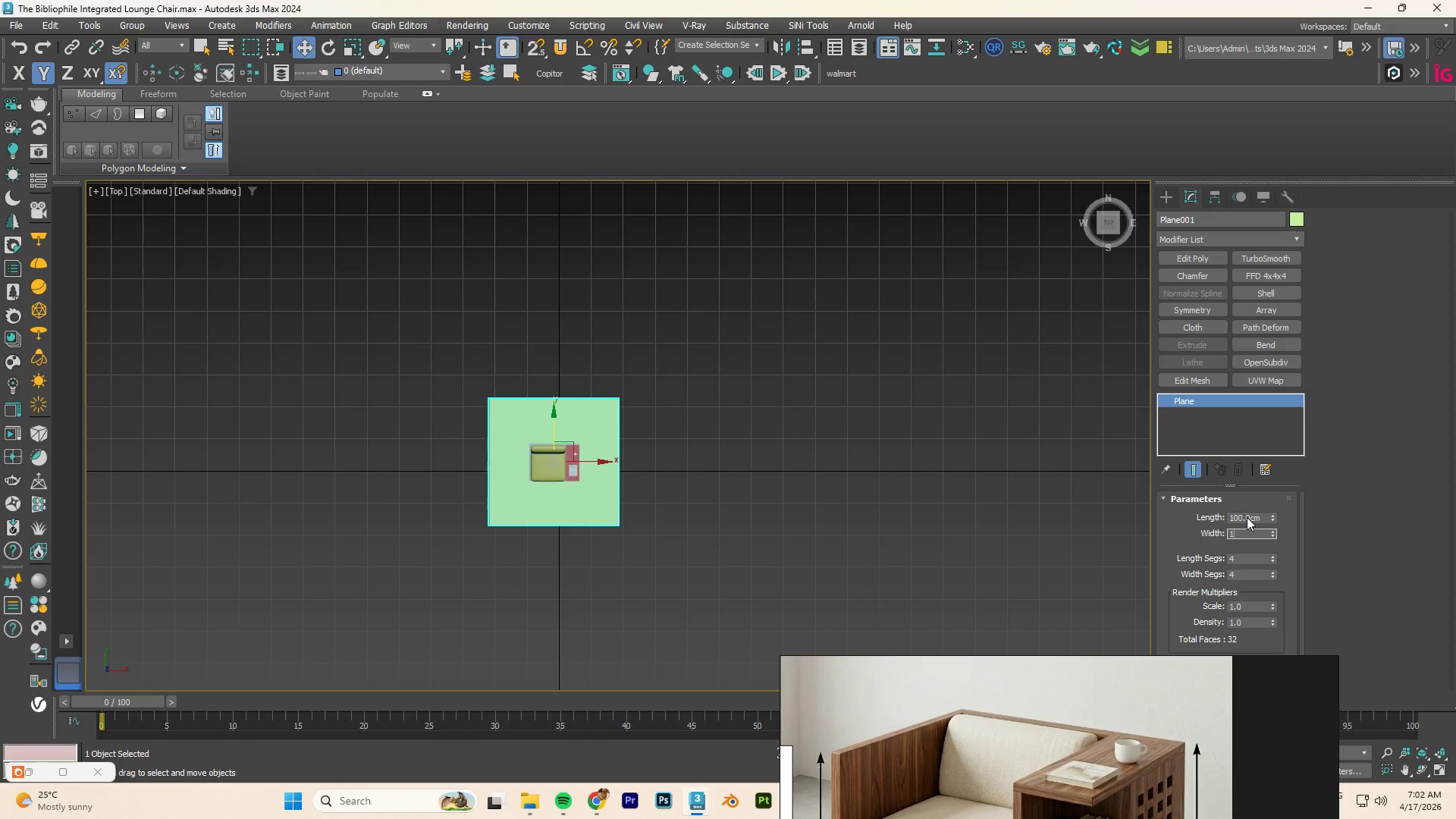 
key(Numpad0)
 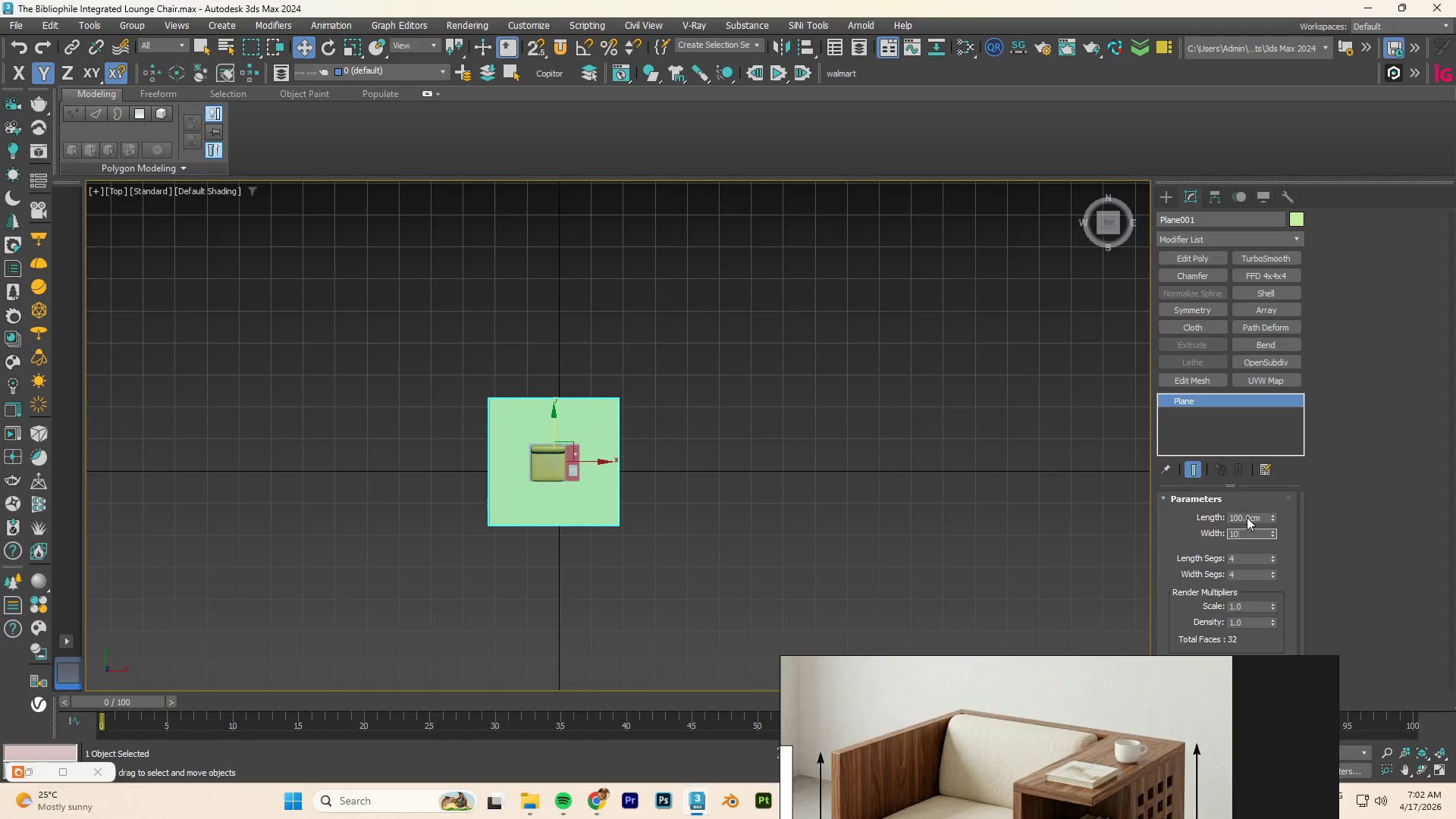 
key(Numpad0)
 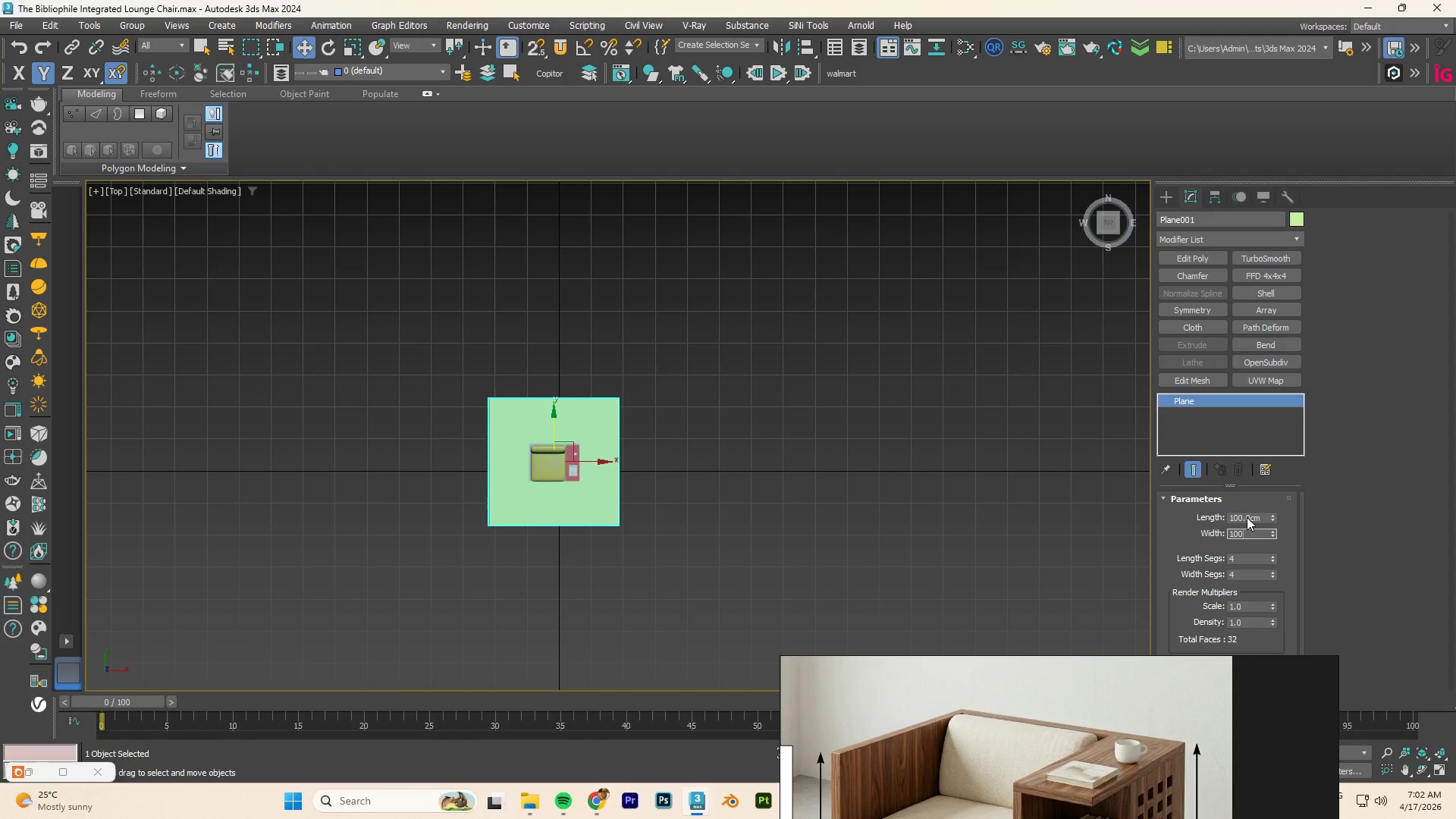 
key(NumpadEnter)
 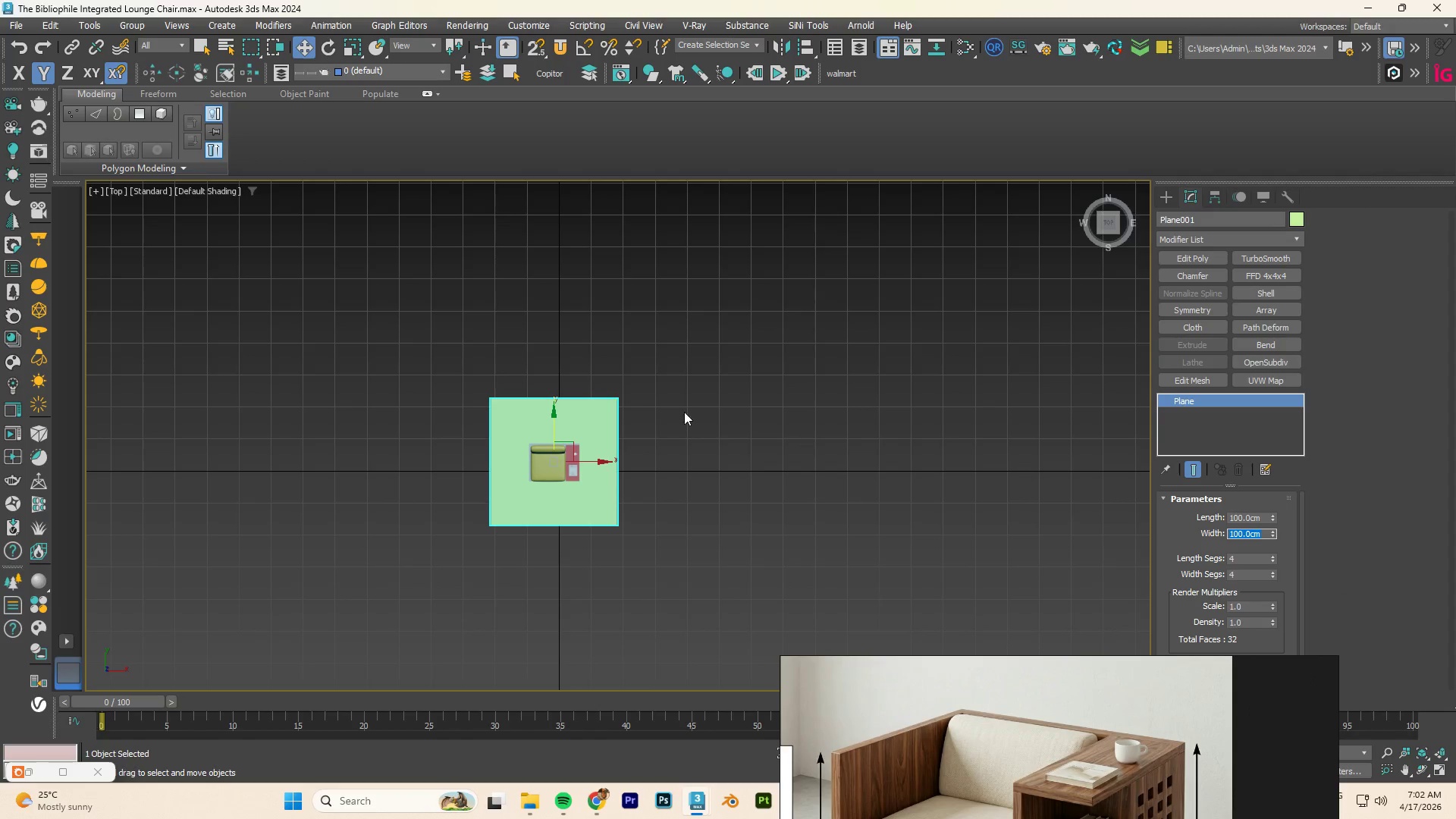 
hold_key(key=AltLeft, duration=0.92)
 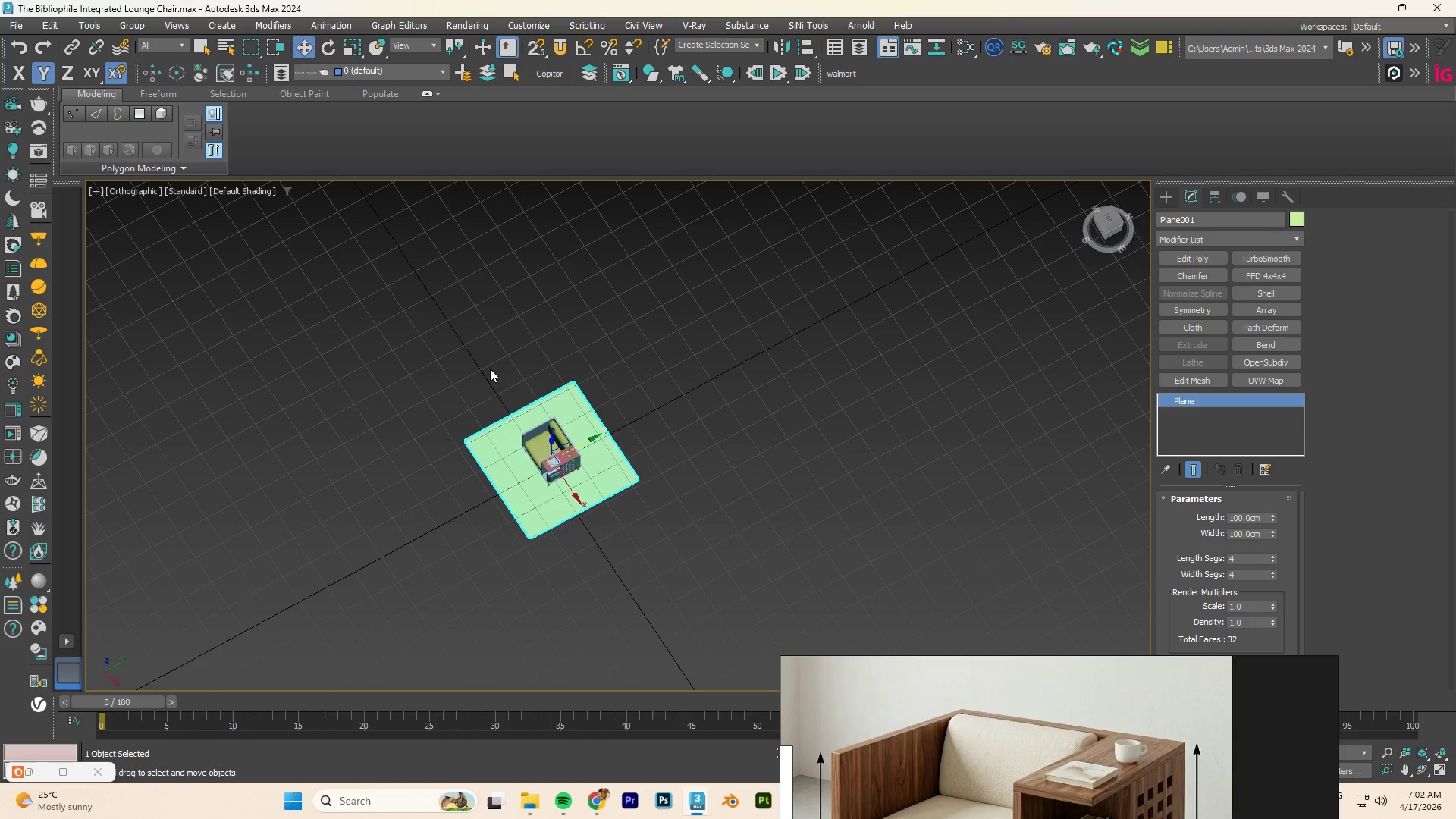 
key(E)
 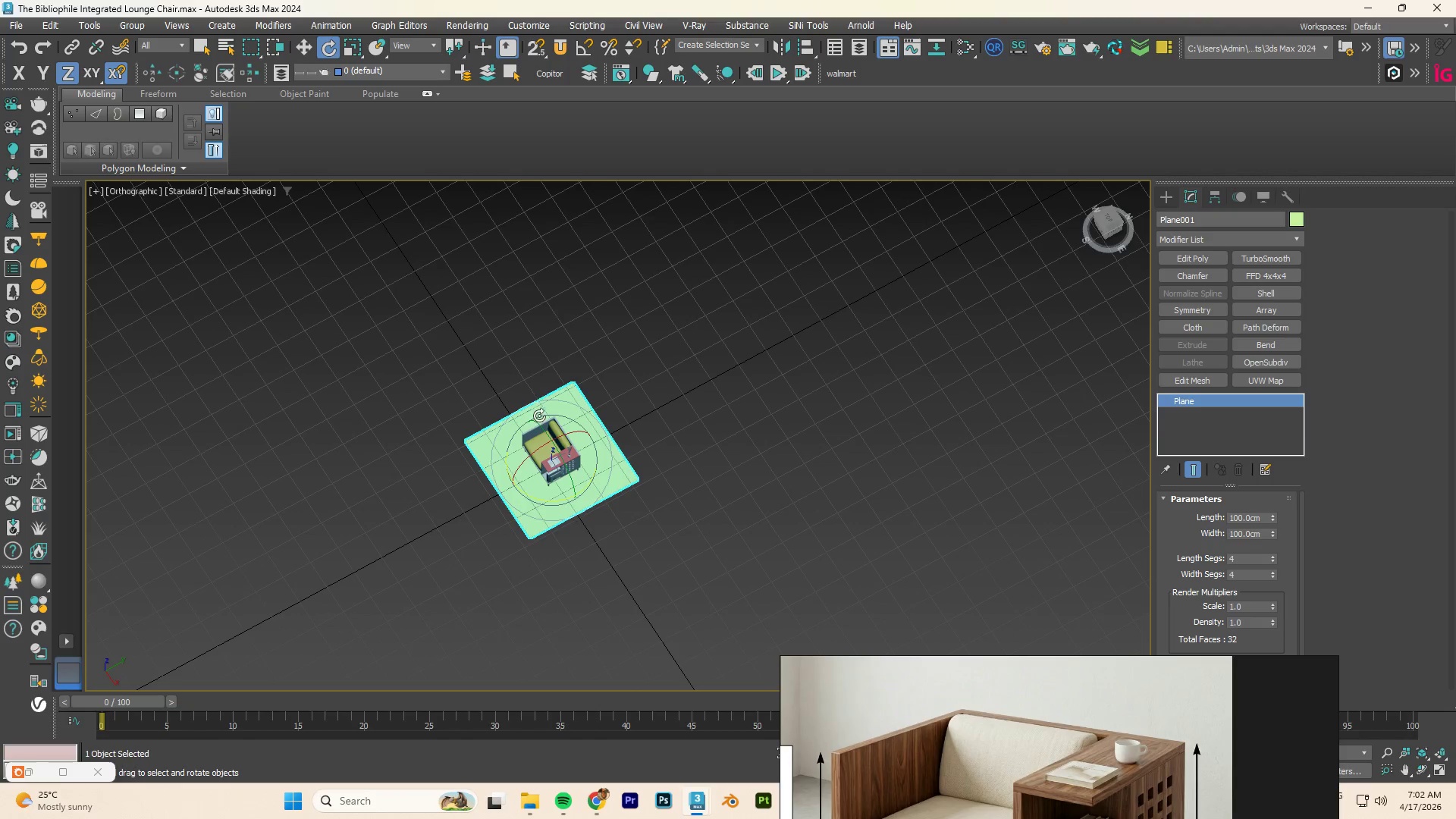 
left_click_drag(start_coordinate=[529, 462], to_coordinate=[469, 565])
 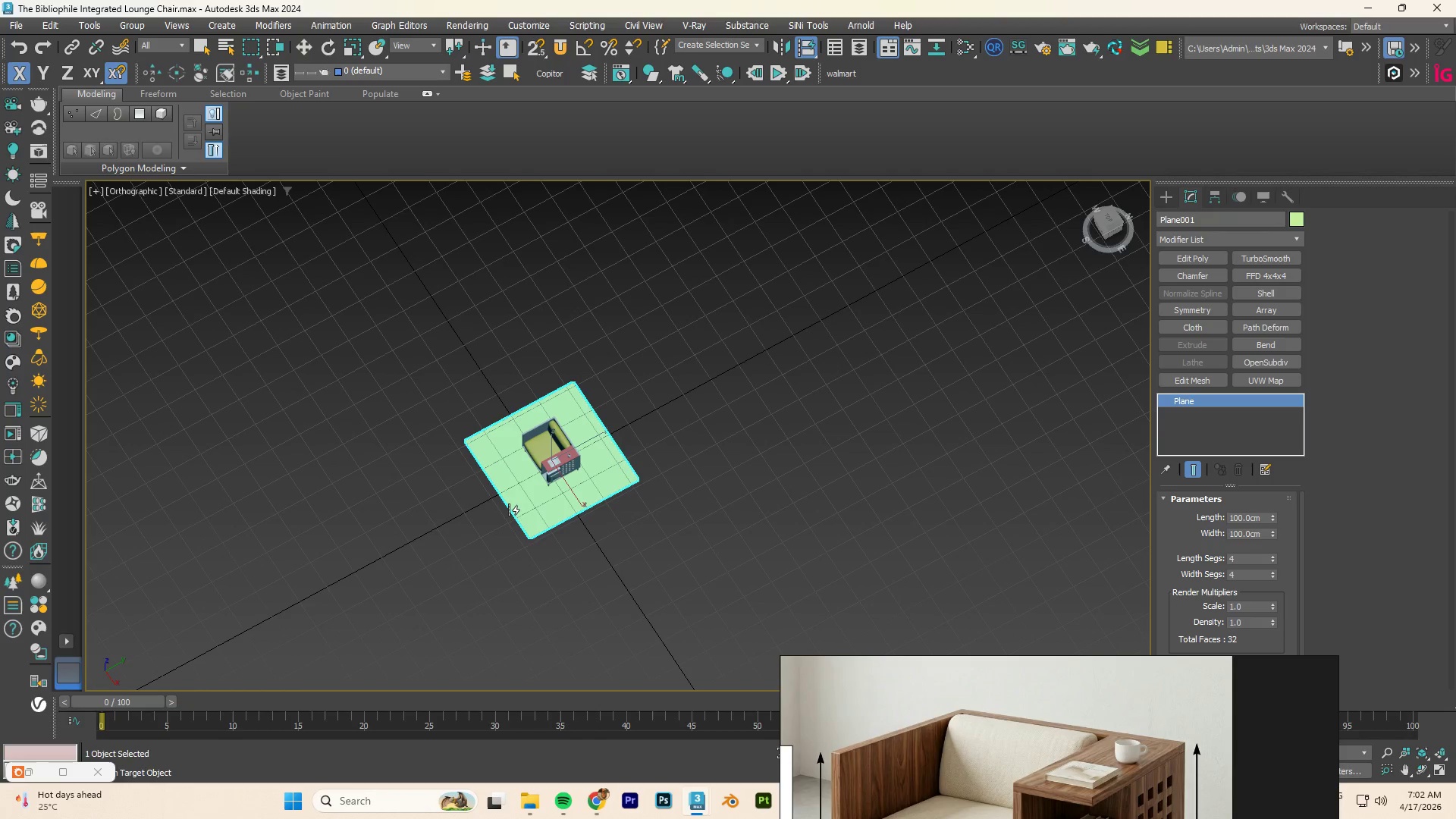 
key(Shift+A)
 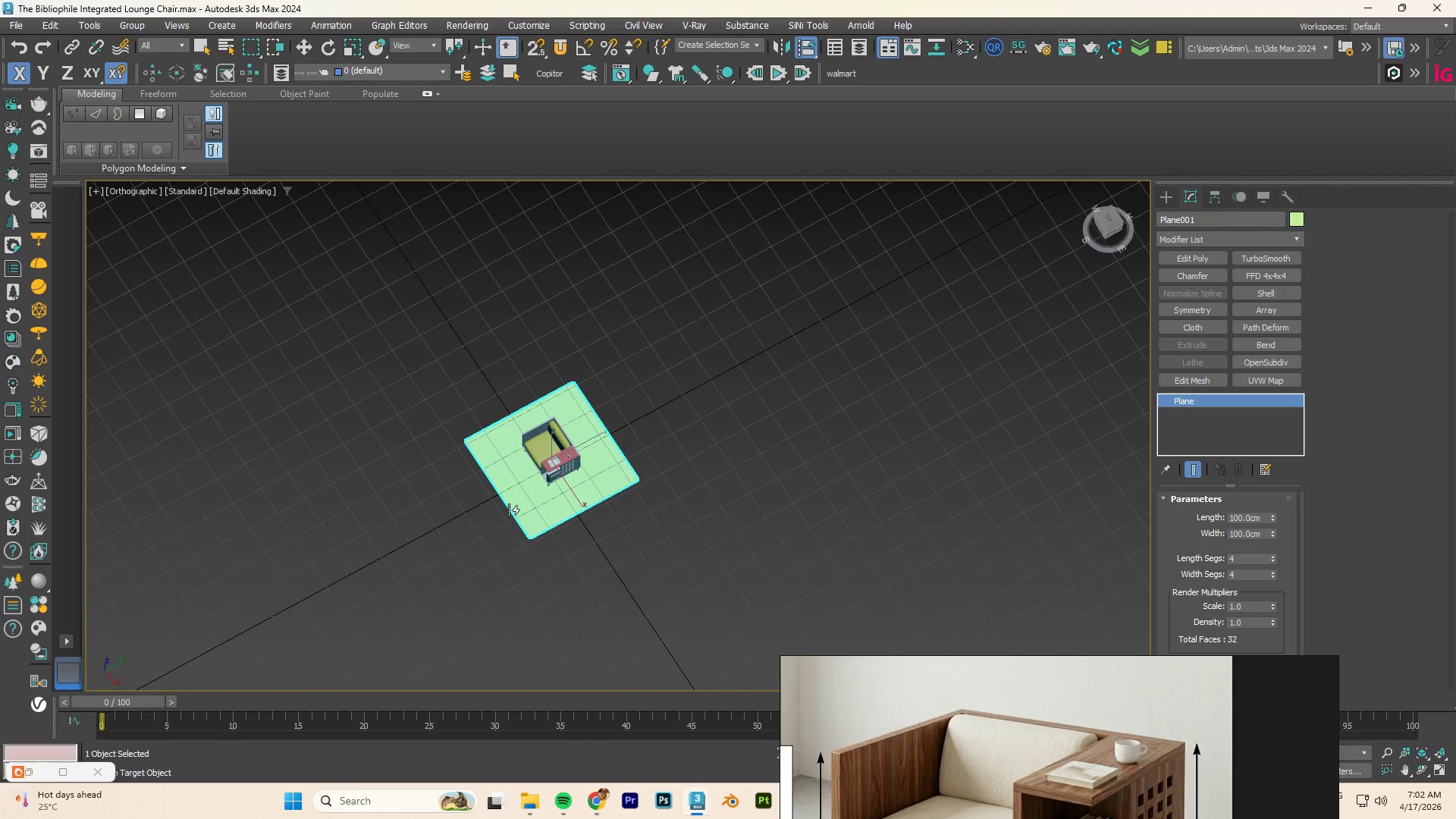 
key(Escape)
 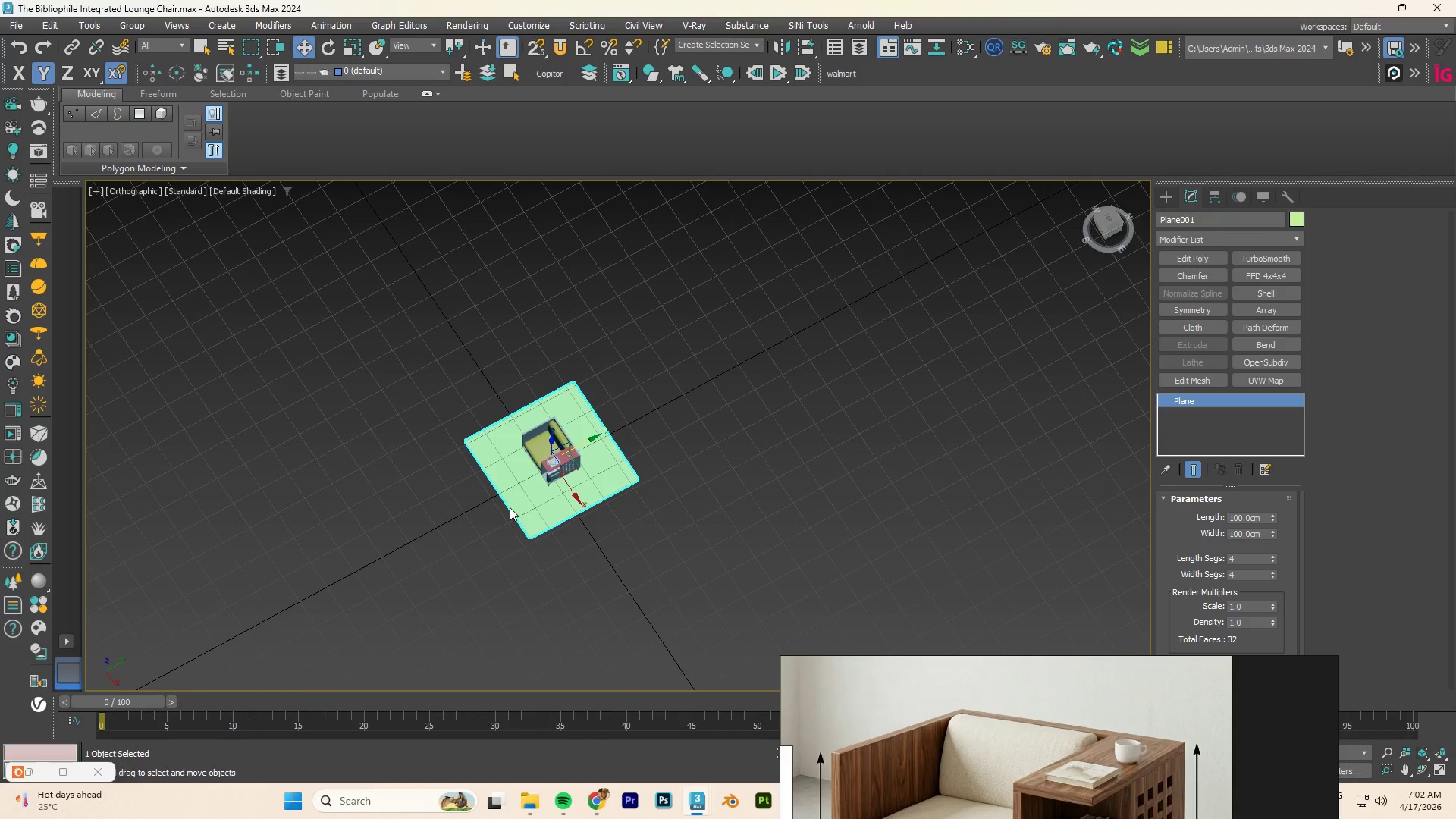 
left_click([515, 504])
 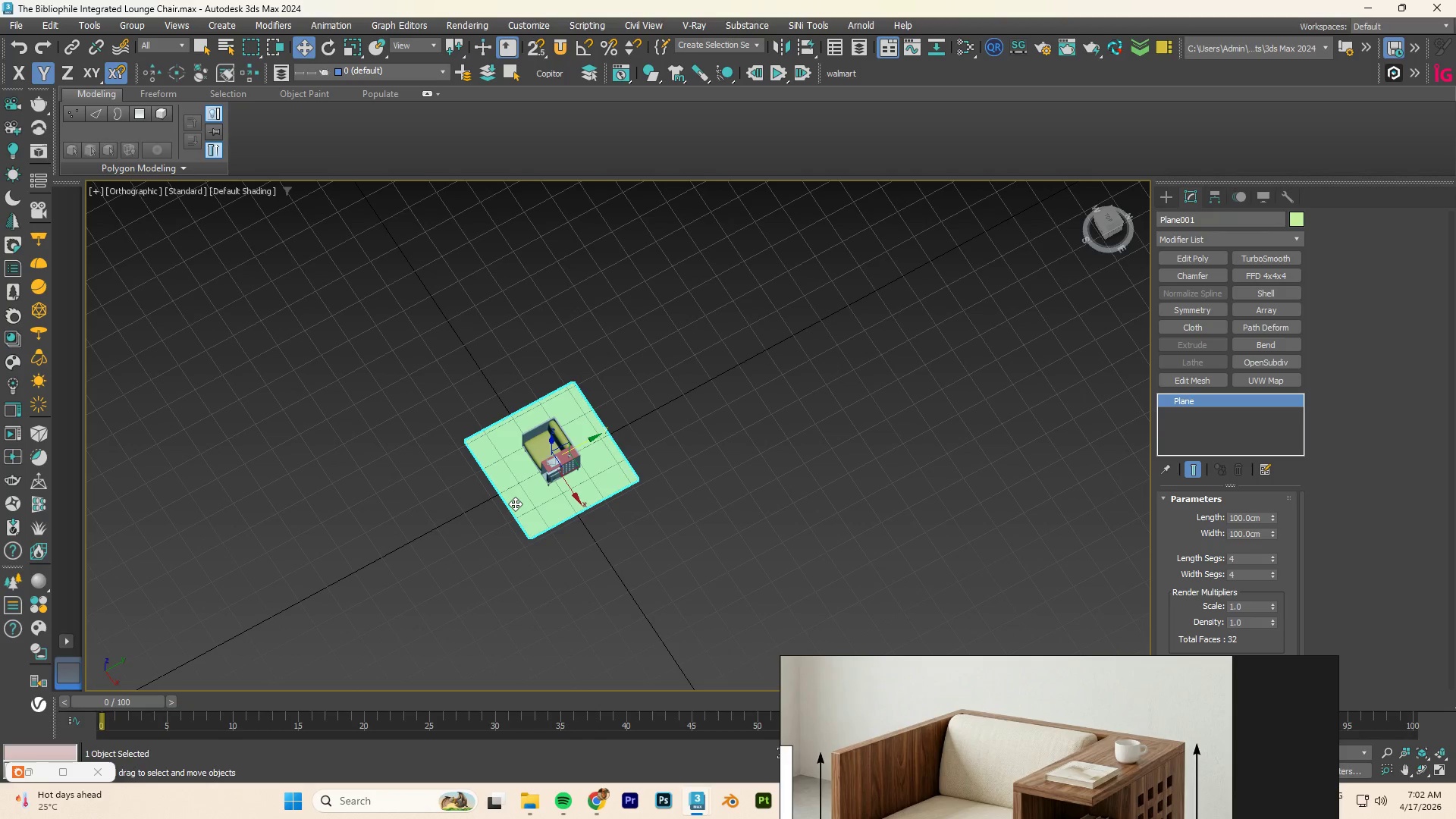 
type(ea)
 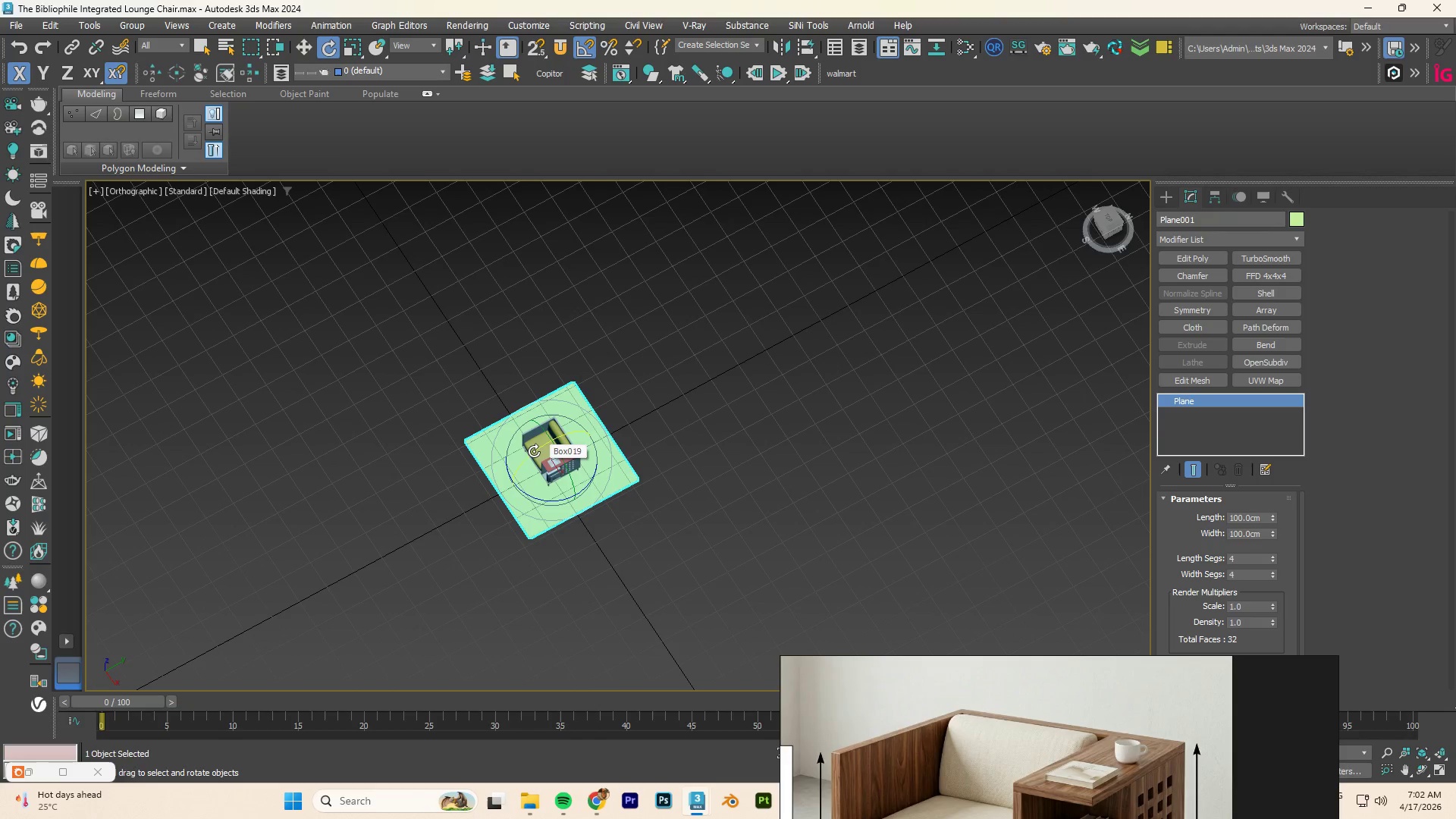 
hold_key(key=ShiftLeft, duration=2.56)
left_click_drag(start_coordinate=[533, 451], to_coordinate=[482, 498])
 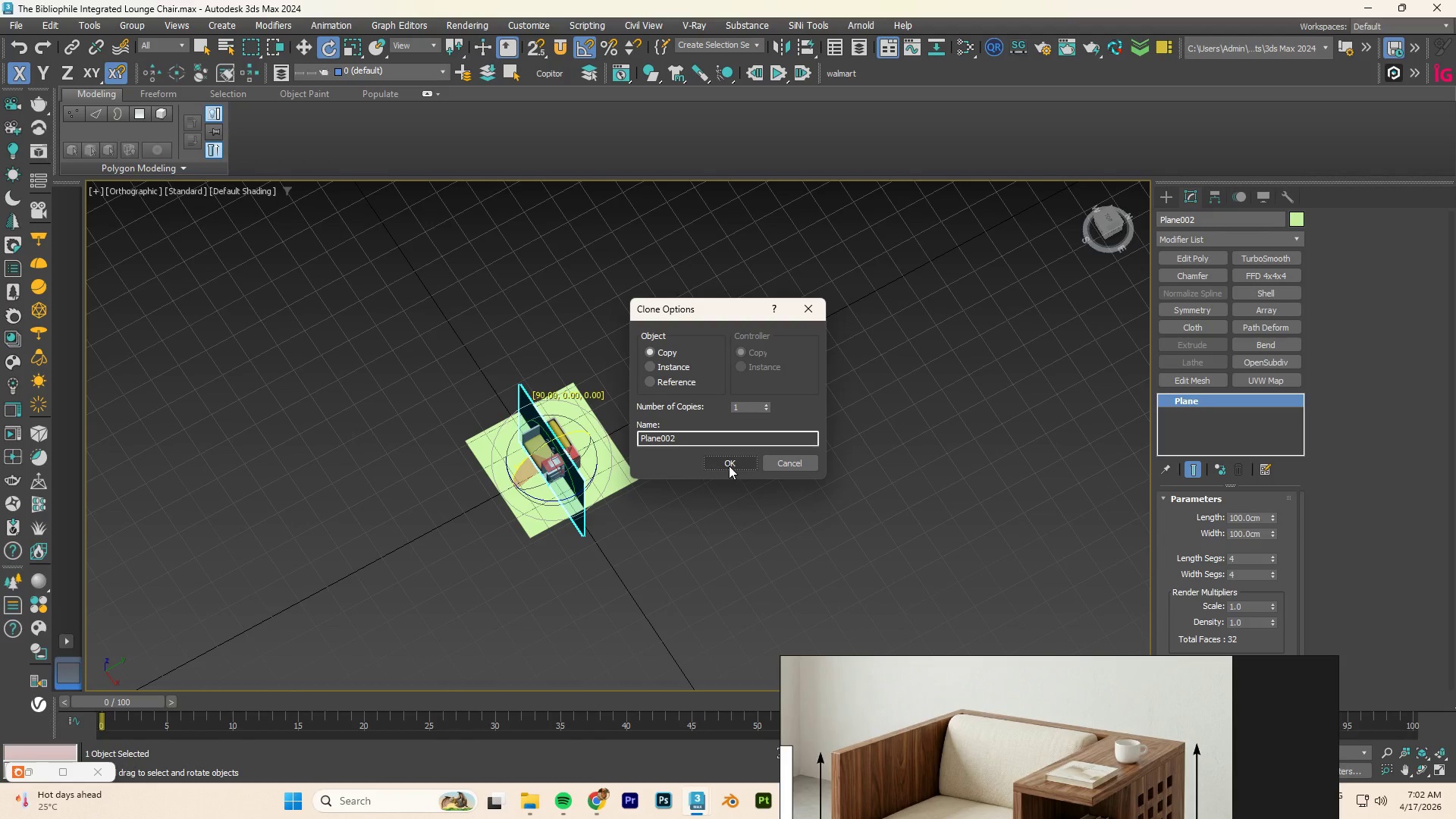 
left_click([729, 464])
 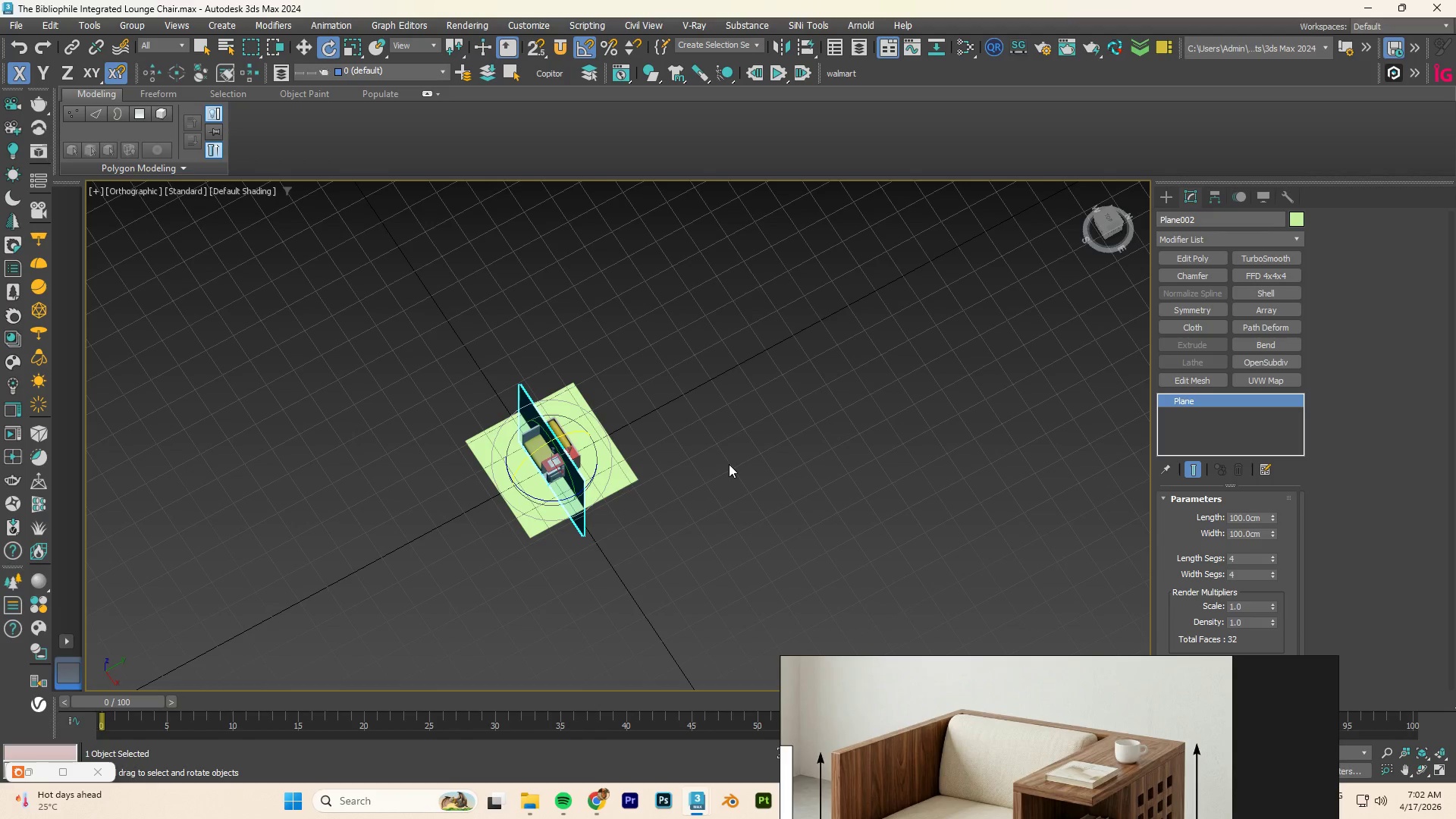 
type(ft)
 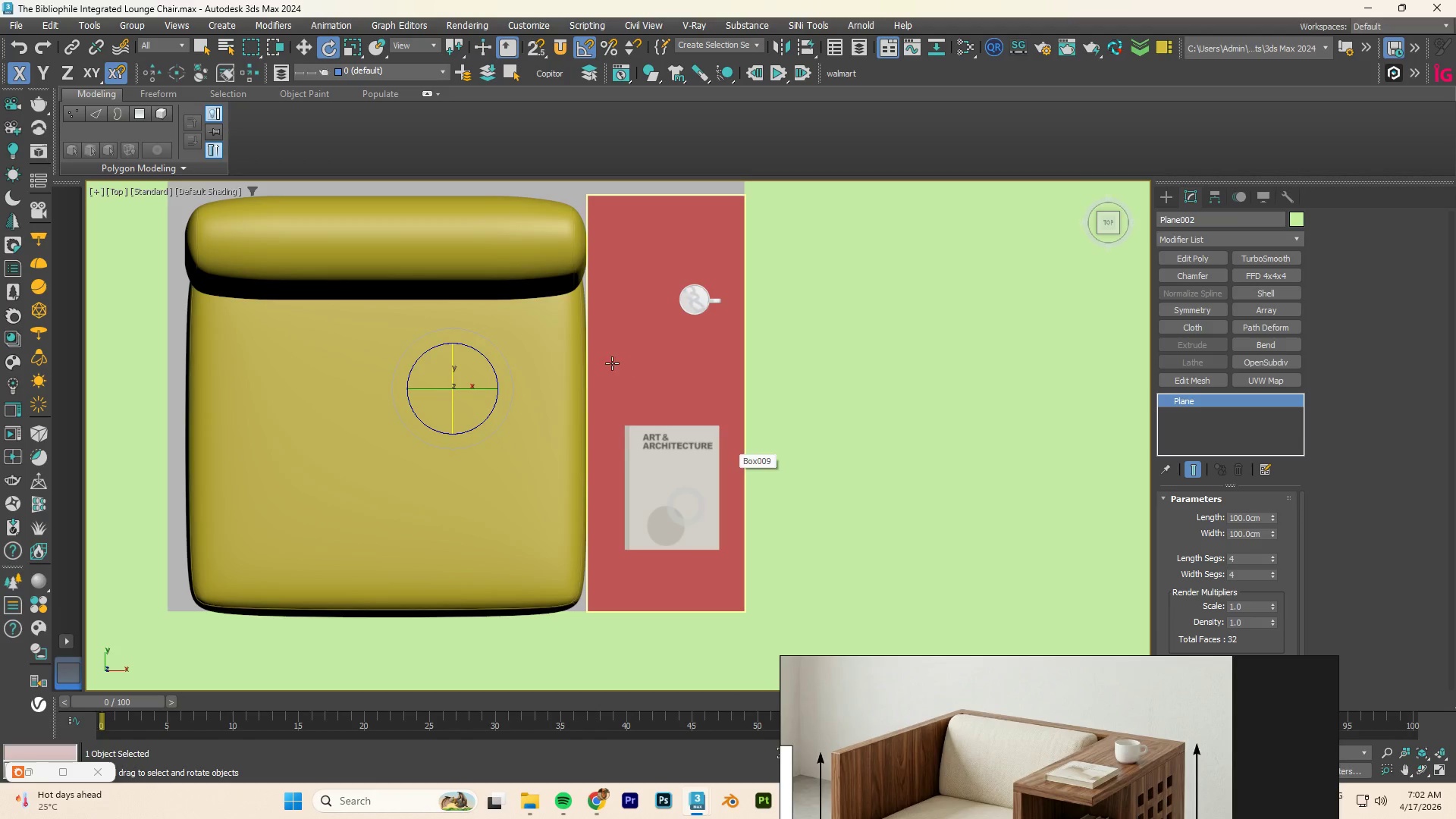 
scroll: coordinate [626, 374], scroll_direction: down, amount: 7.0
 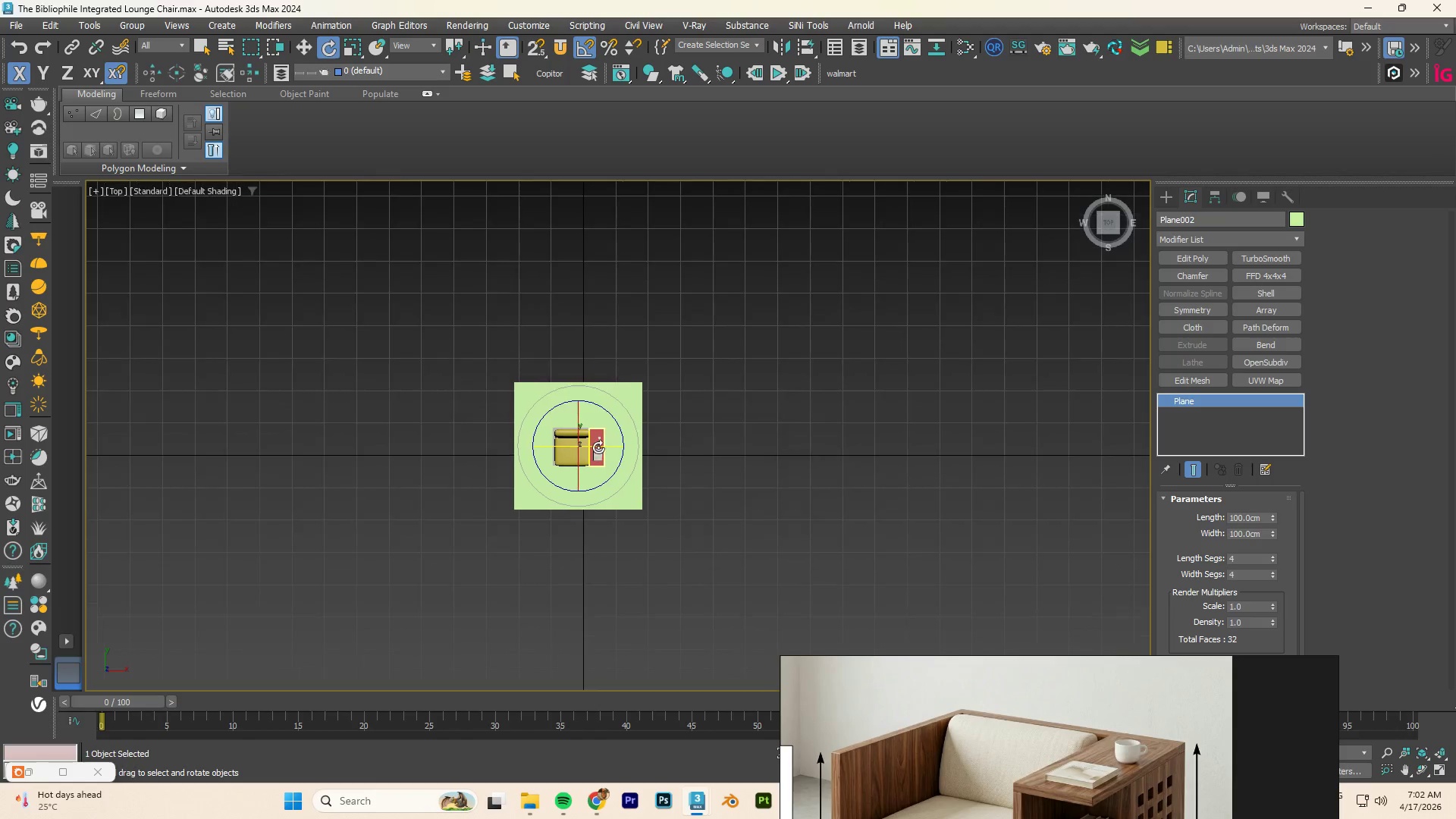 
hold_key(key=AltLeft, duration=0.84)
 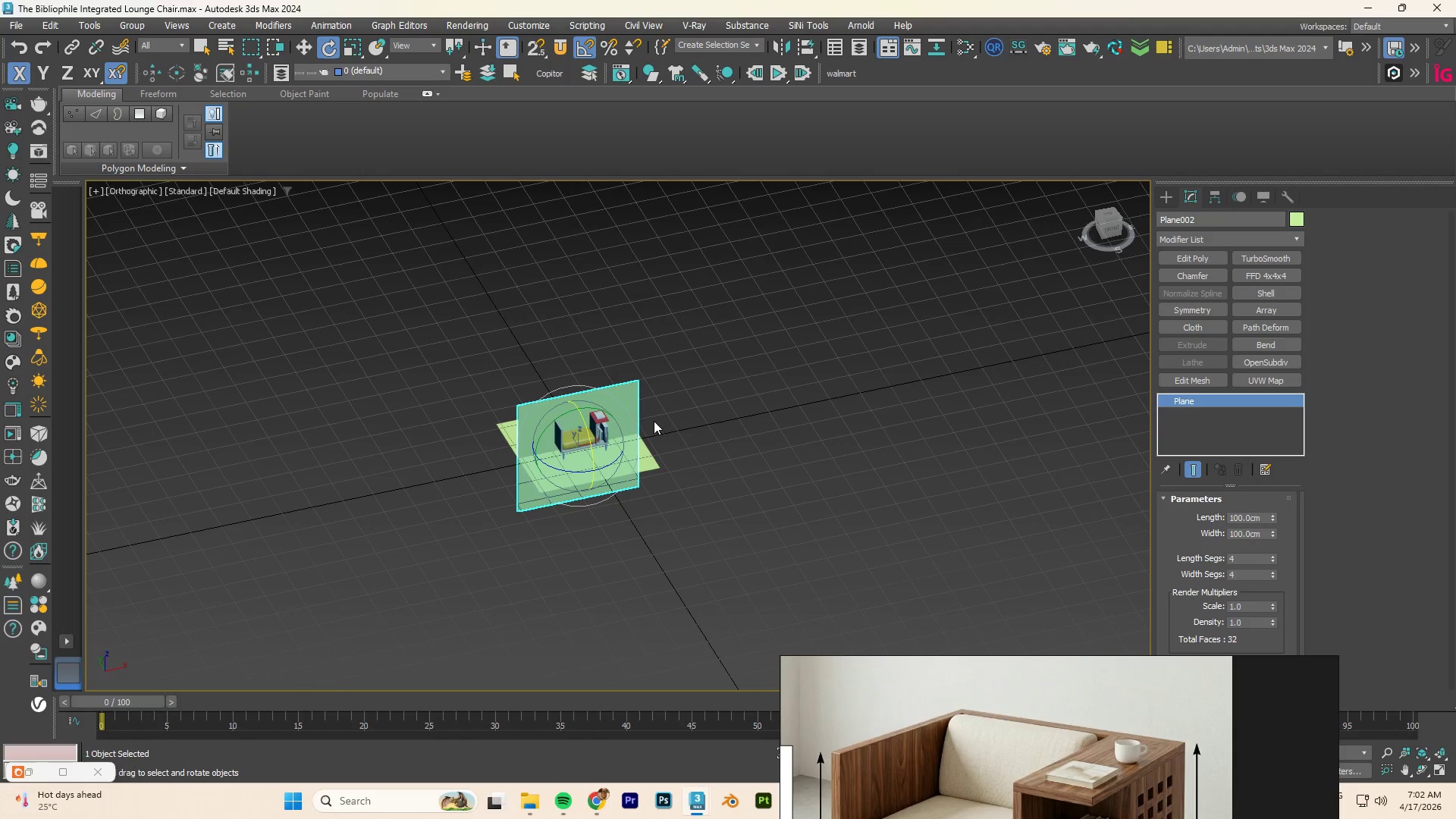 
type(tfz)
 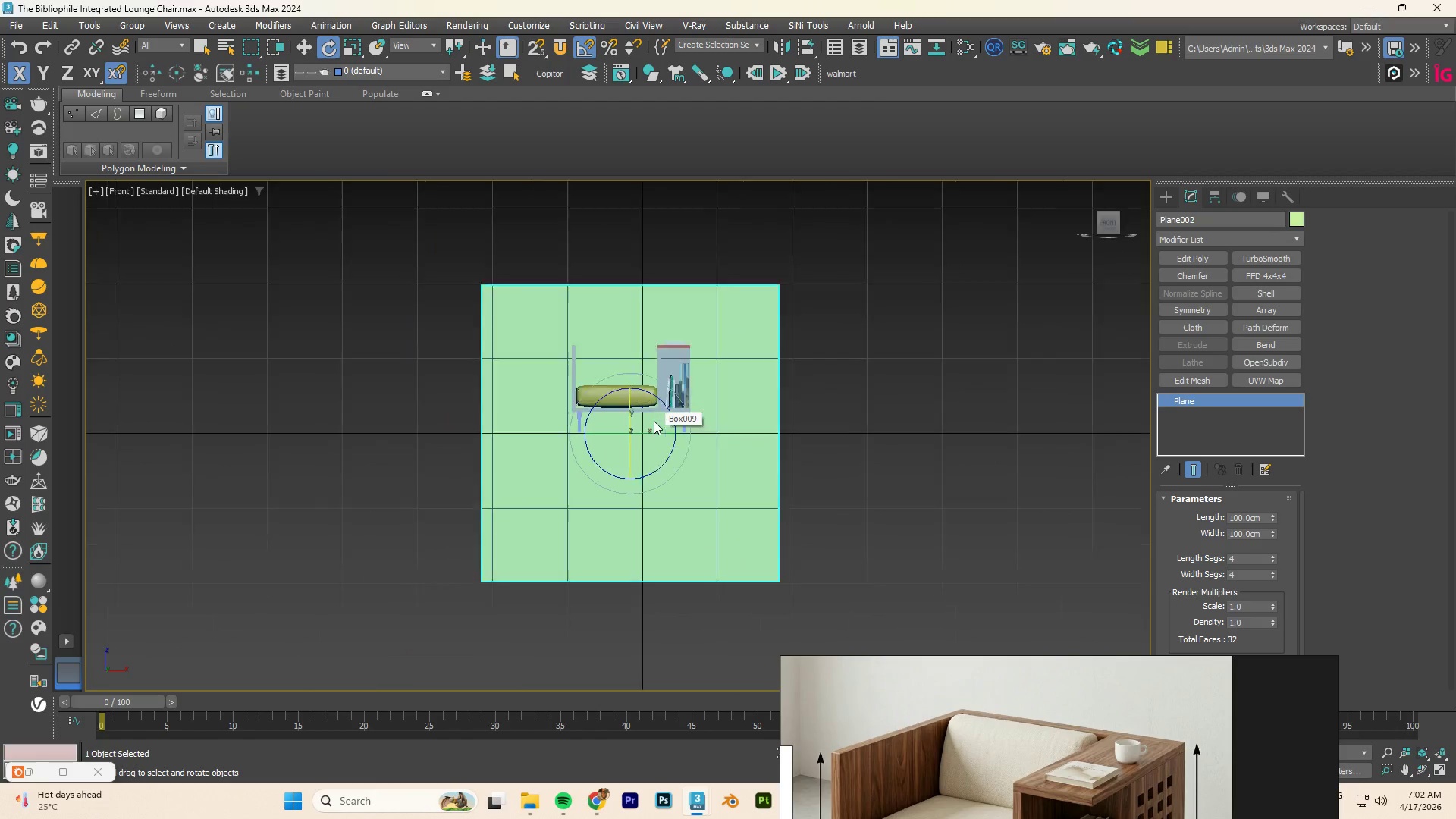 
scroll: coordinate [655, 420], scroll_direction: down, amount: 4.0
 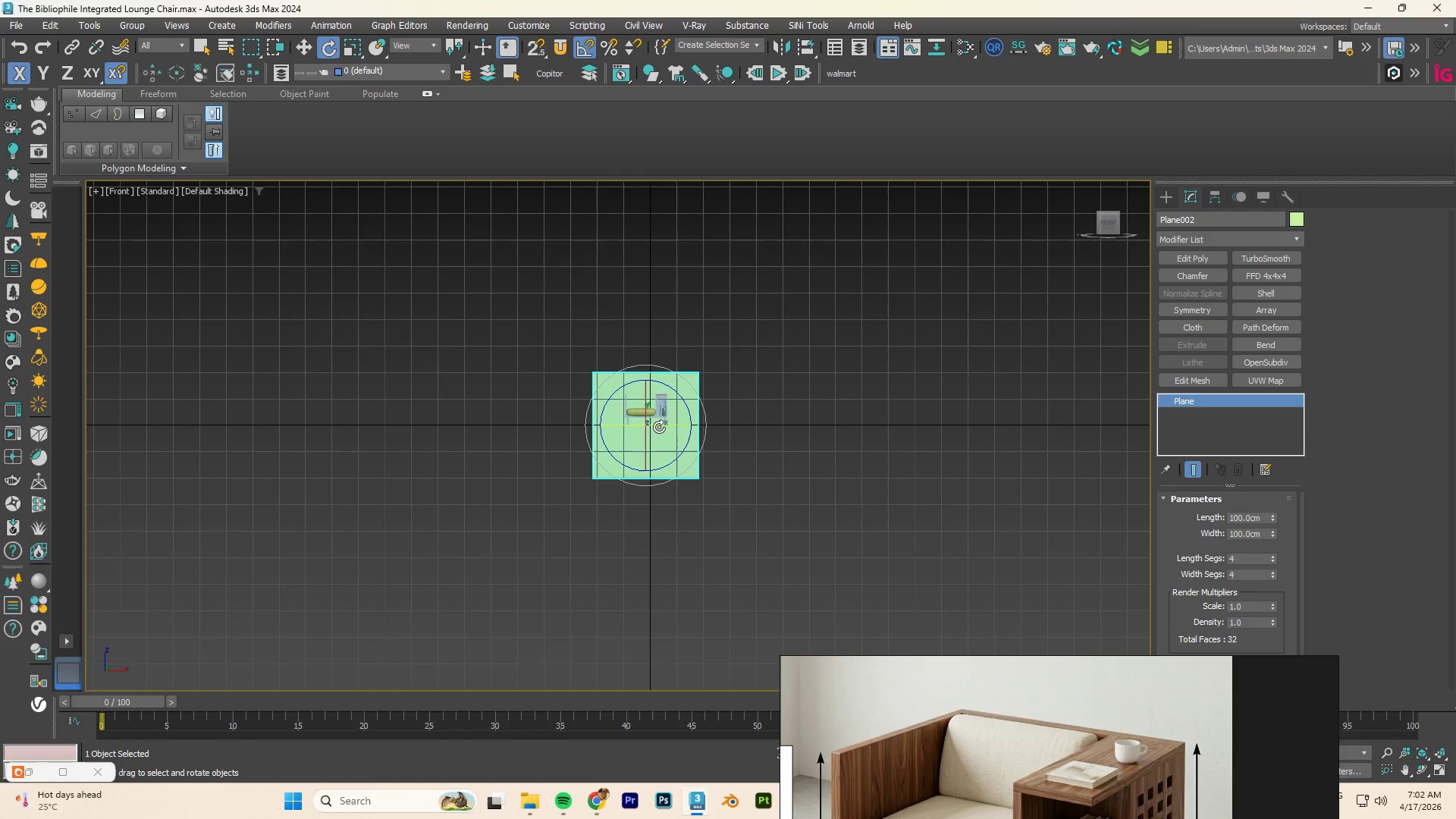 
key(W)
 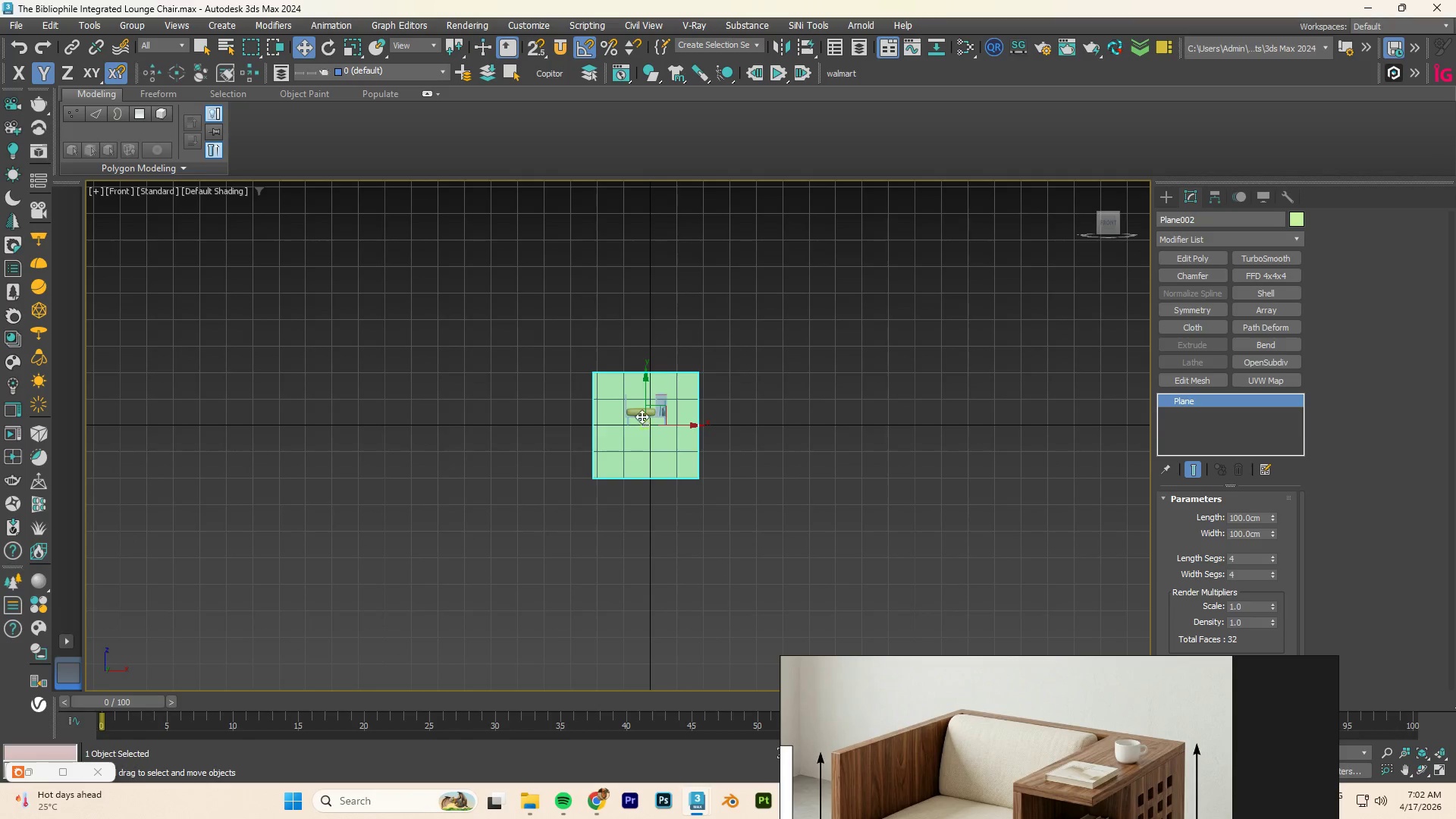 
scroll: coordinate [642, 413], scroll_direction: up, amount: 3.0
 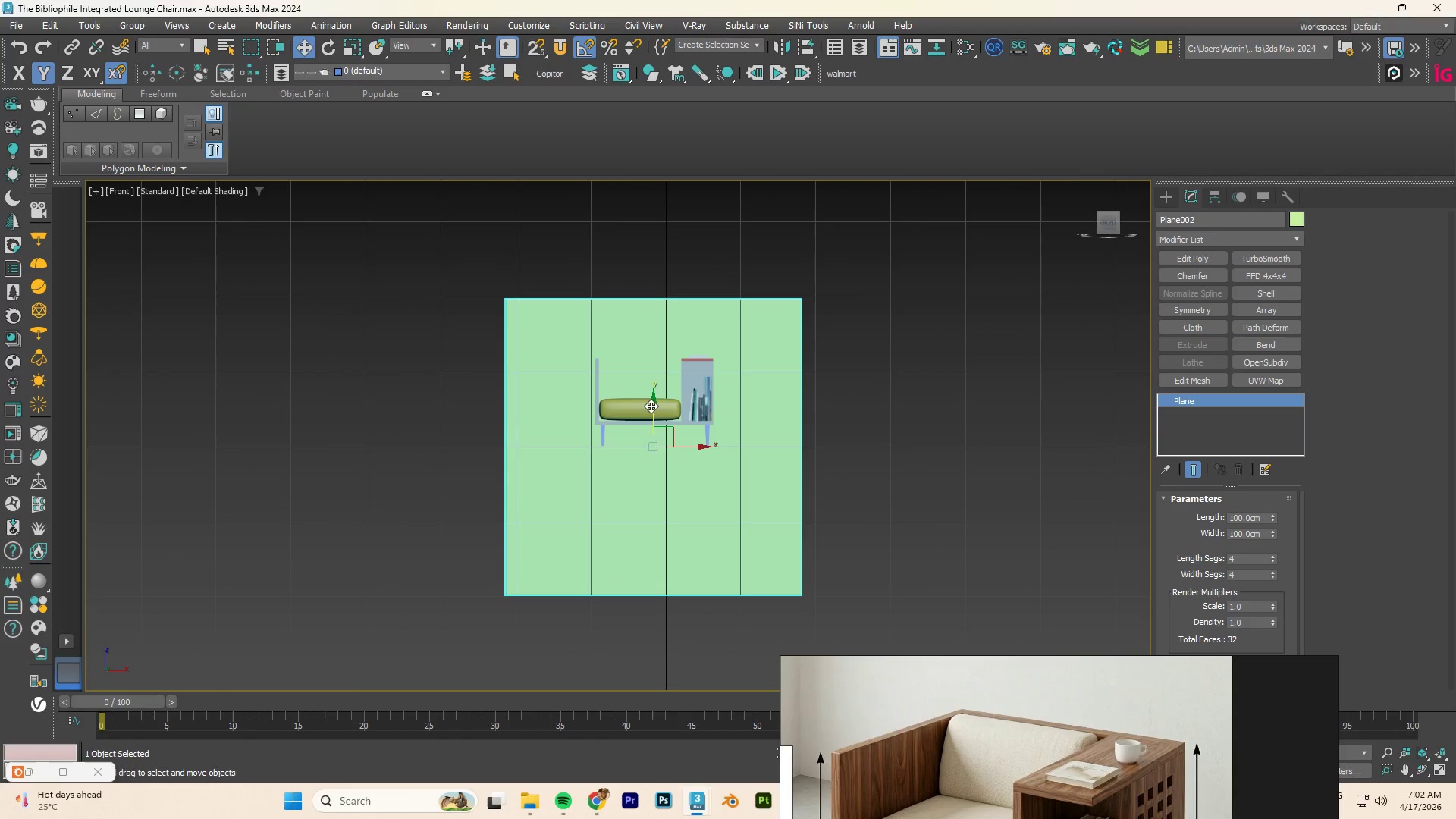 
left_click_drag(start_coordinate=[651, 406], to_coordinate=[680, 206])
 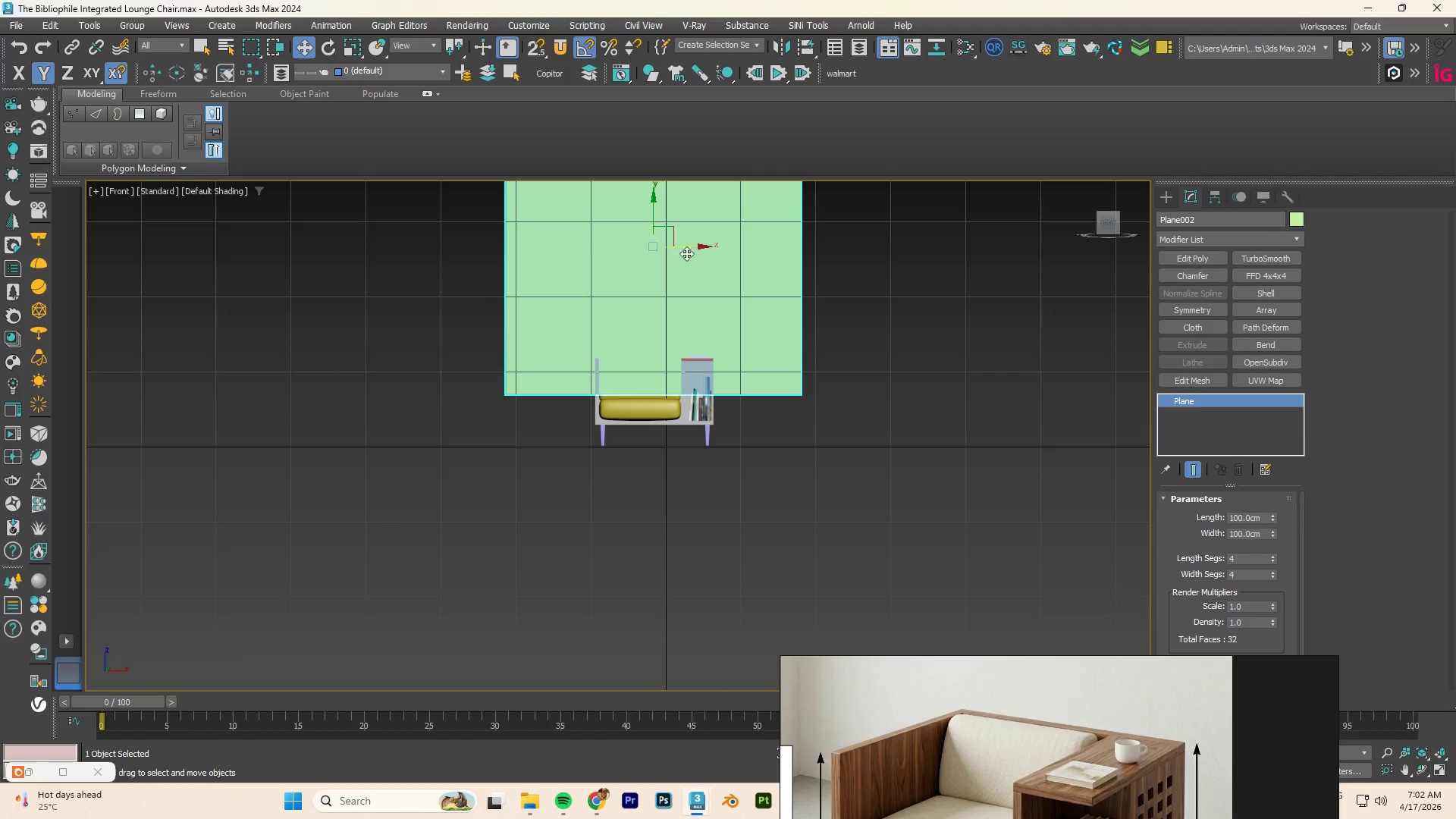 
key(S)
 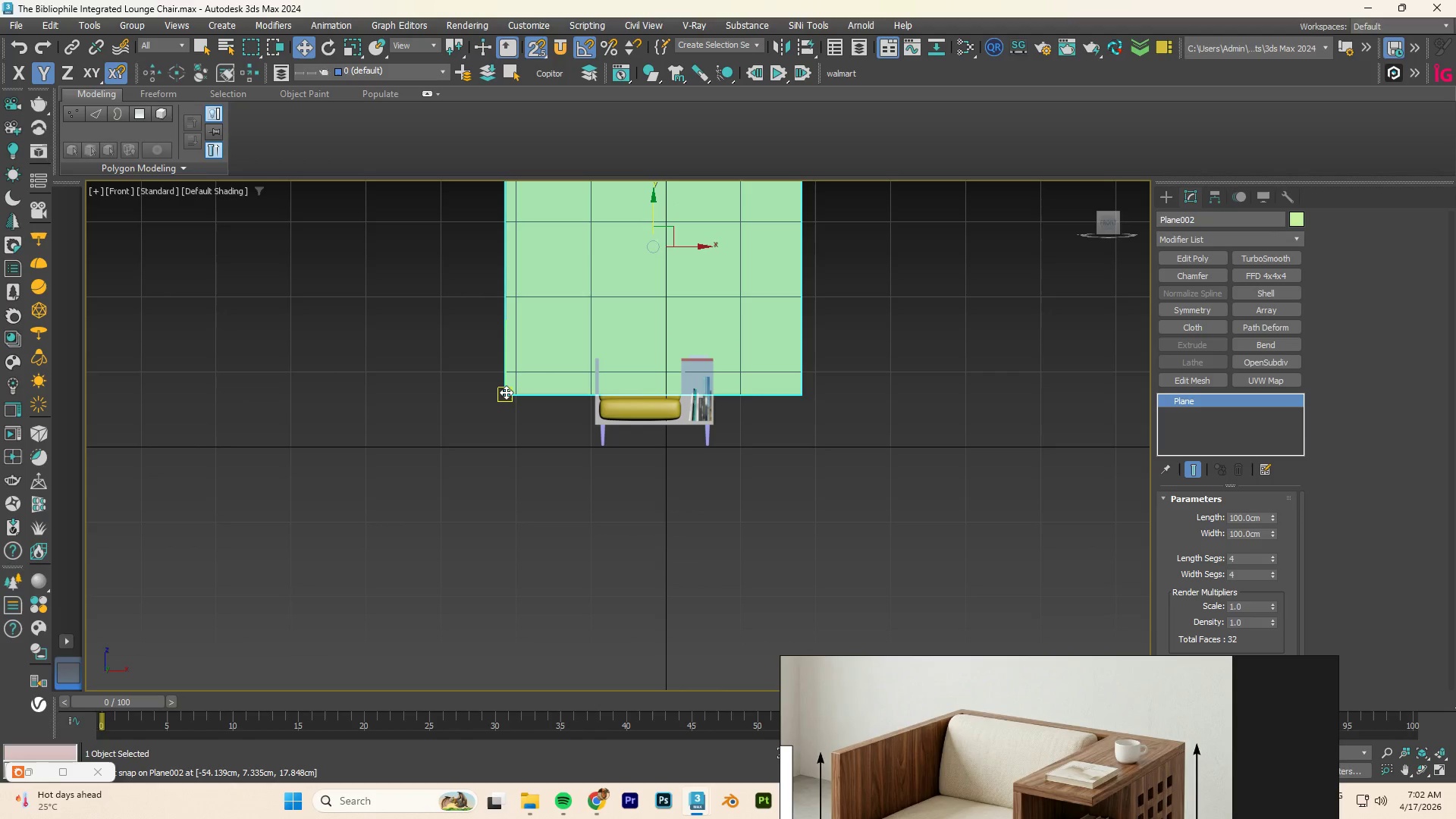 
left_click_drag(start_coordinate=[506, 392], to_coordinate=[507, 441])
 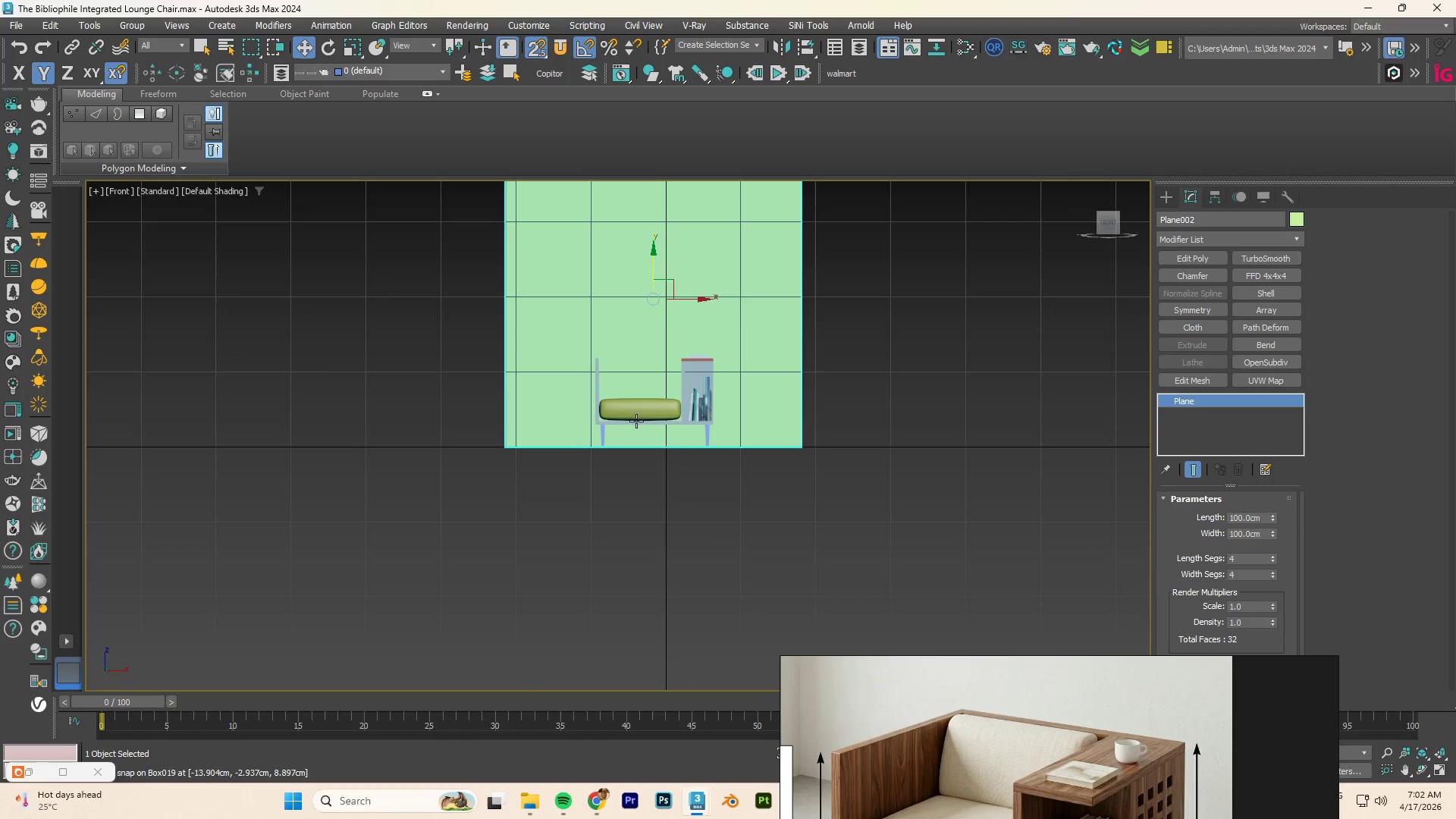 
hold_key(key=AltLeft, duration=1.14)
 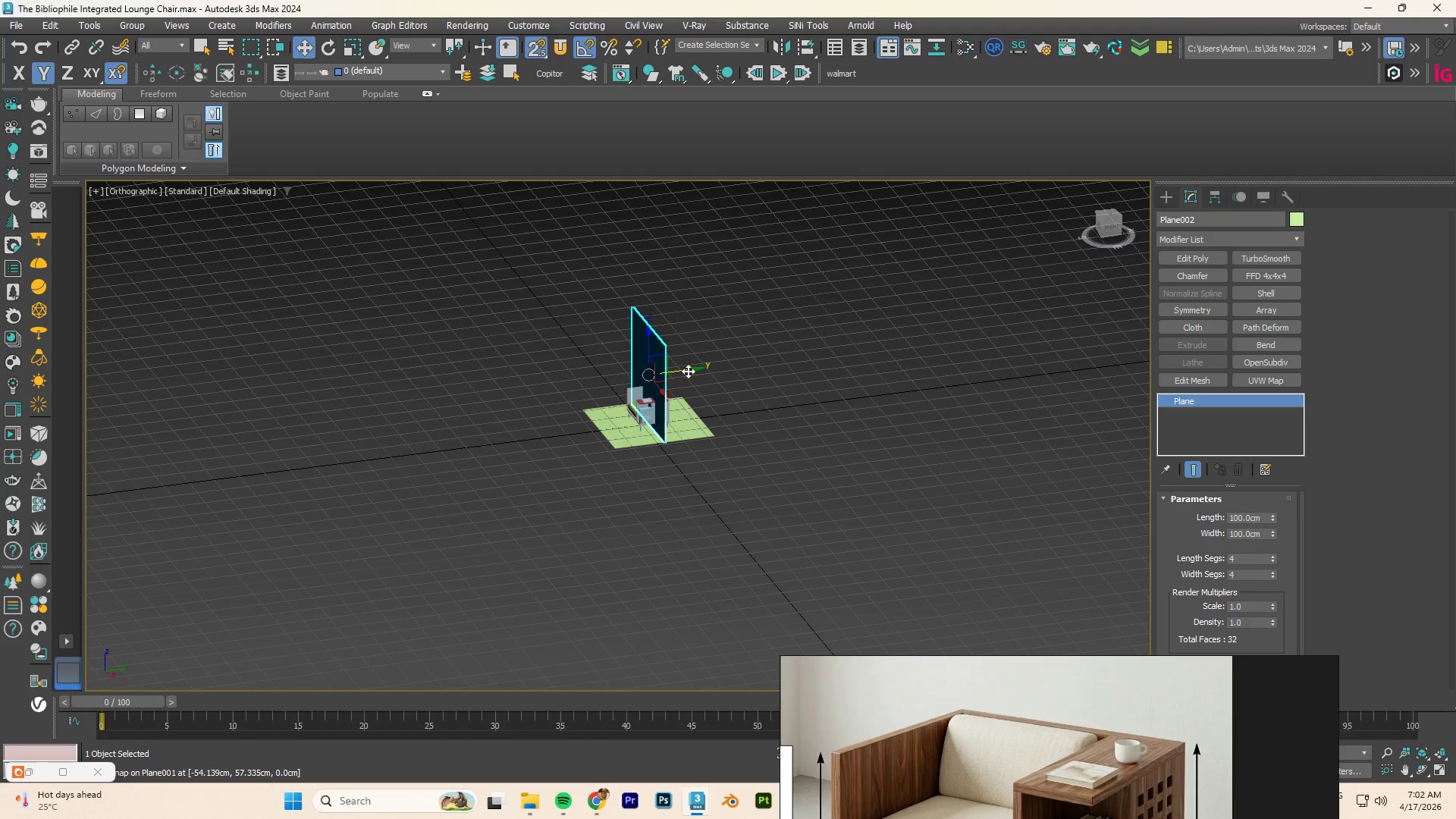 
scroll: coordinate [637, 420], scroll_direction: down, amount: 3.0
 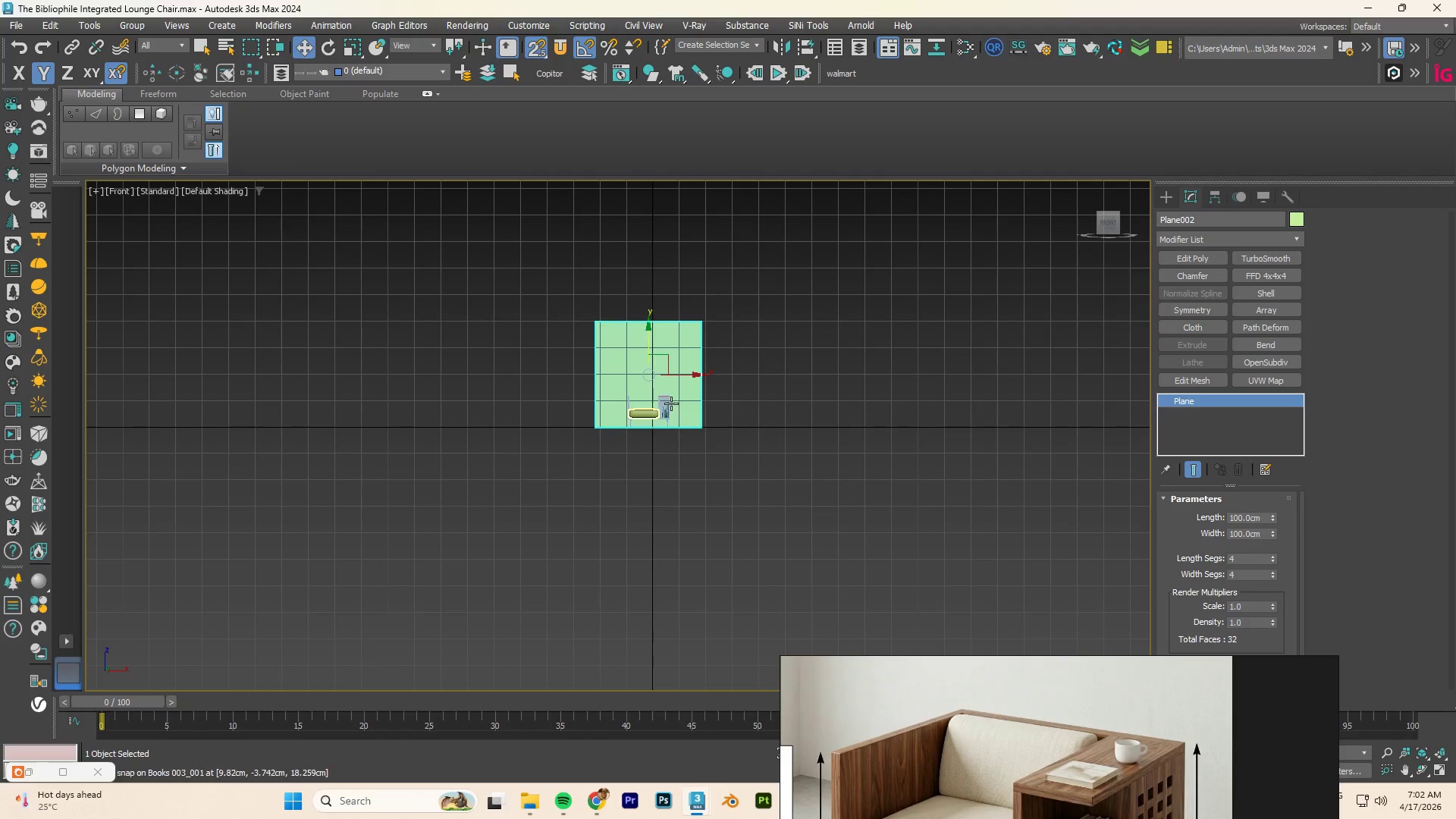 
left_click_drag(start_coordinate=[687, 369], to_coordinate=[714, 432])
 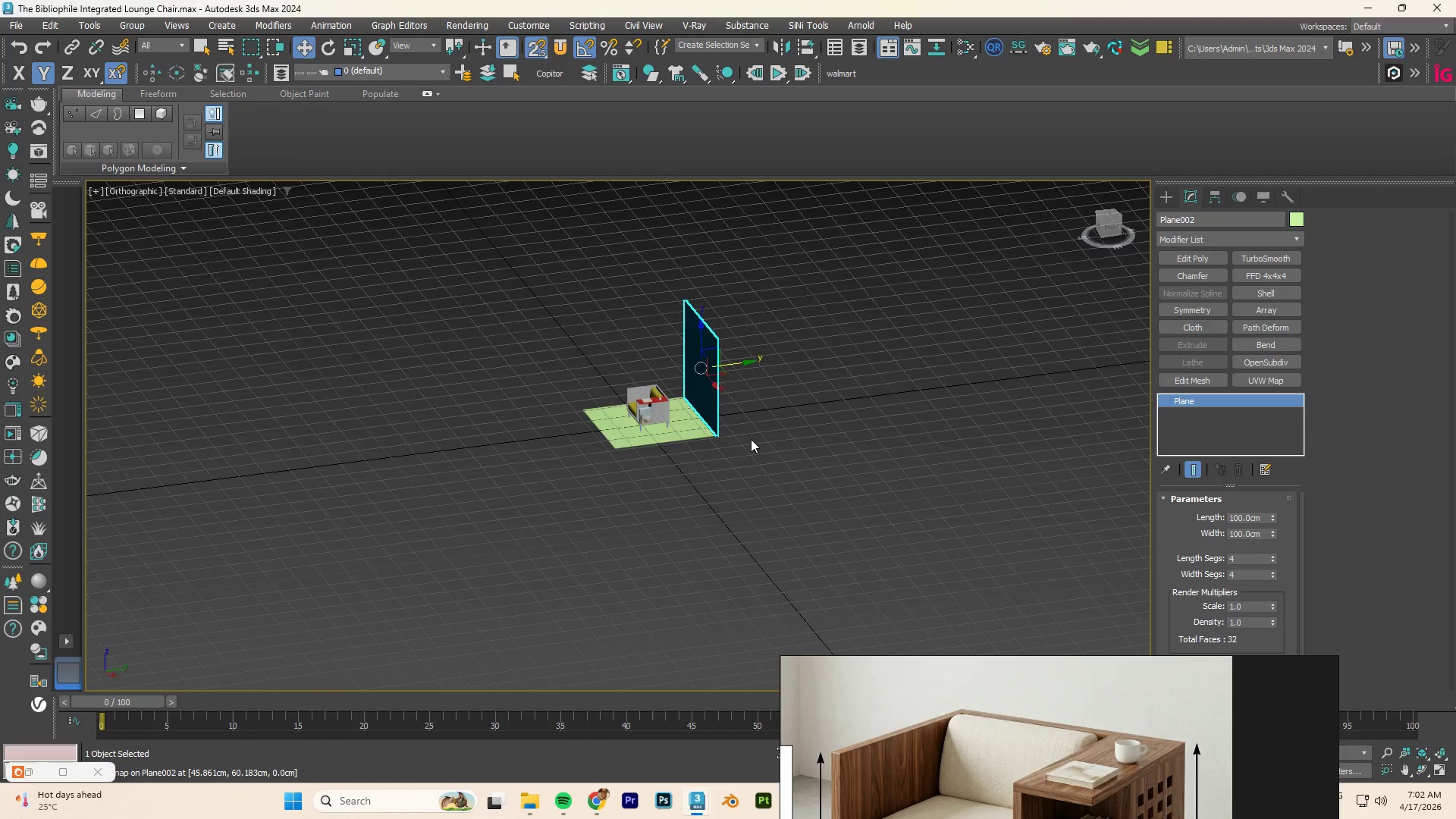 
hold_key(key=AltLeft, duration=1.83)
 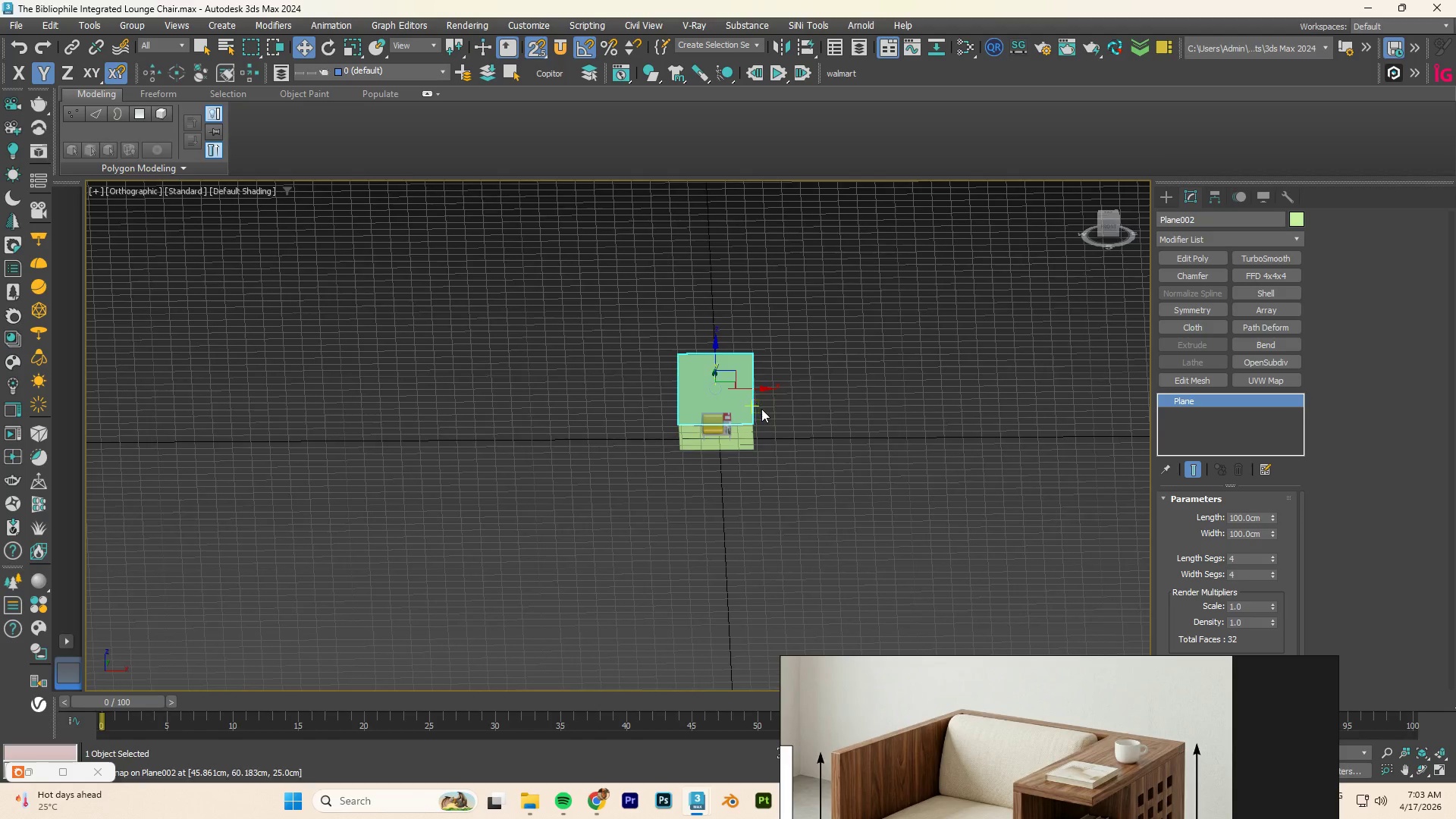 
scroll: coordinate [751, 439], scroll_direction: down, amount: 1.0
 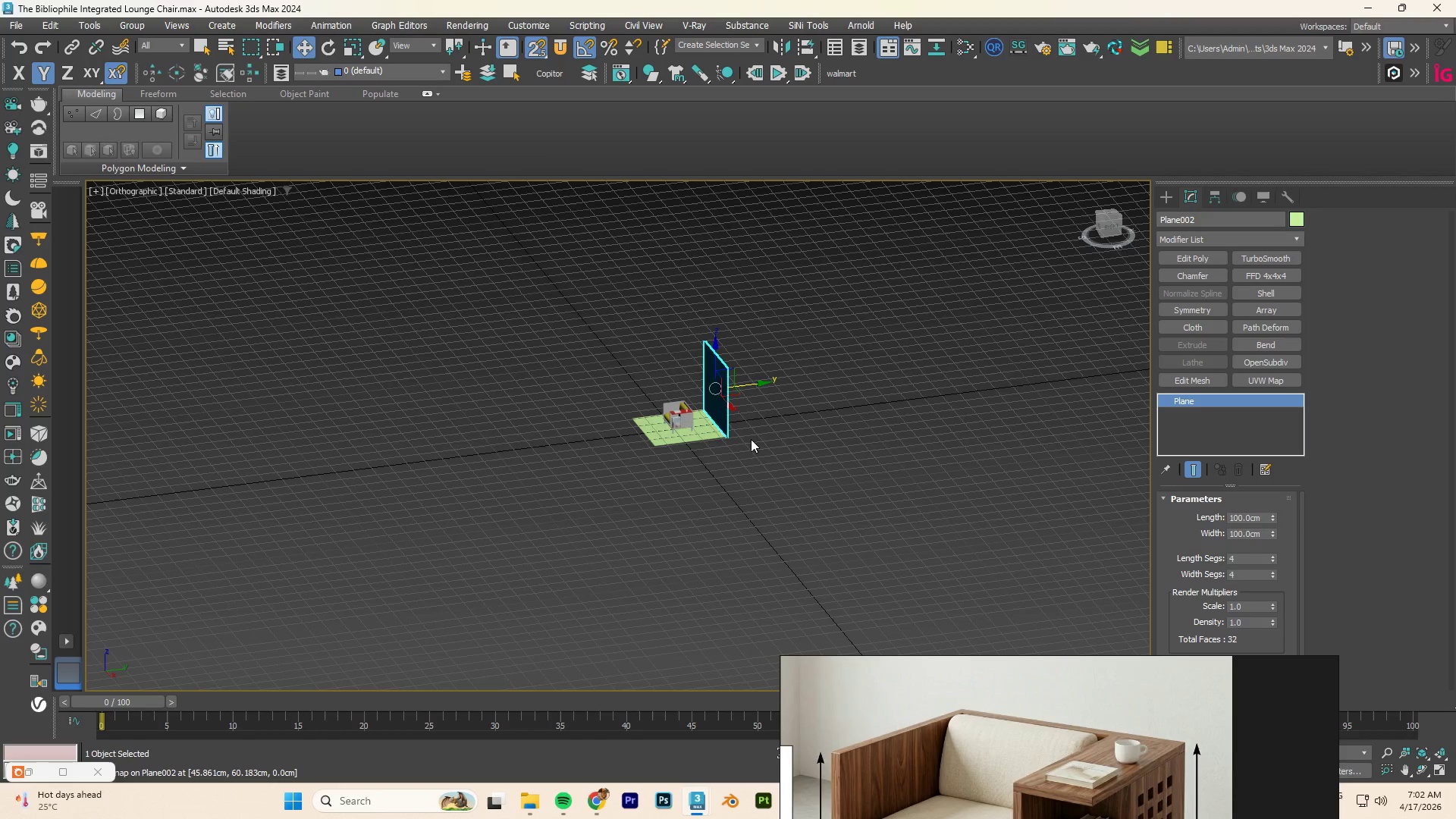 
scroll: coordinate [761, 409], scroll_direction: up, amount: 3.0
 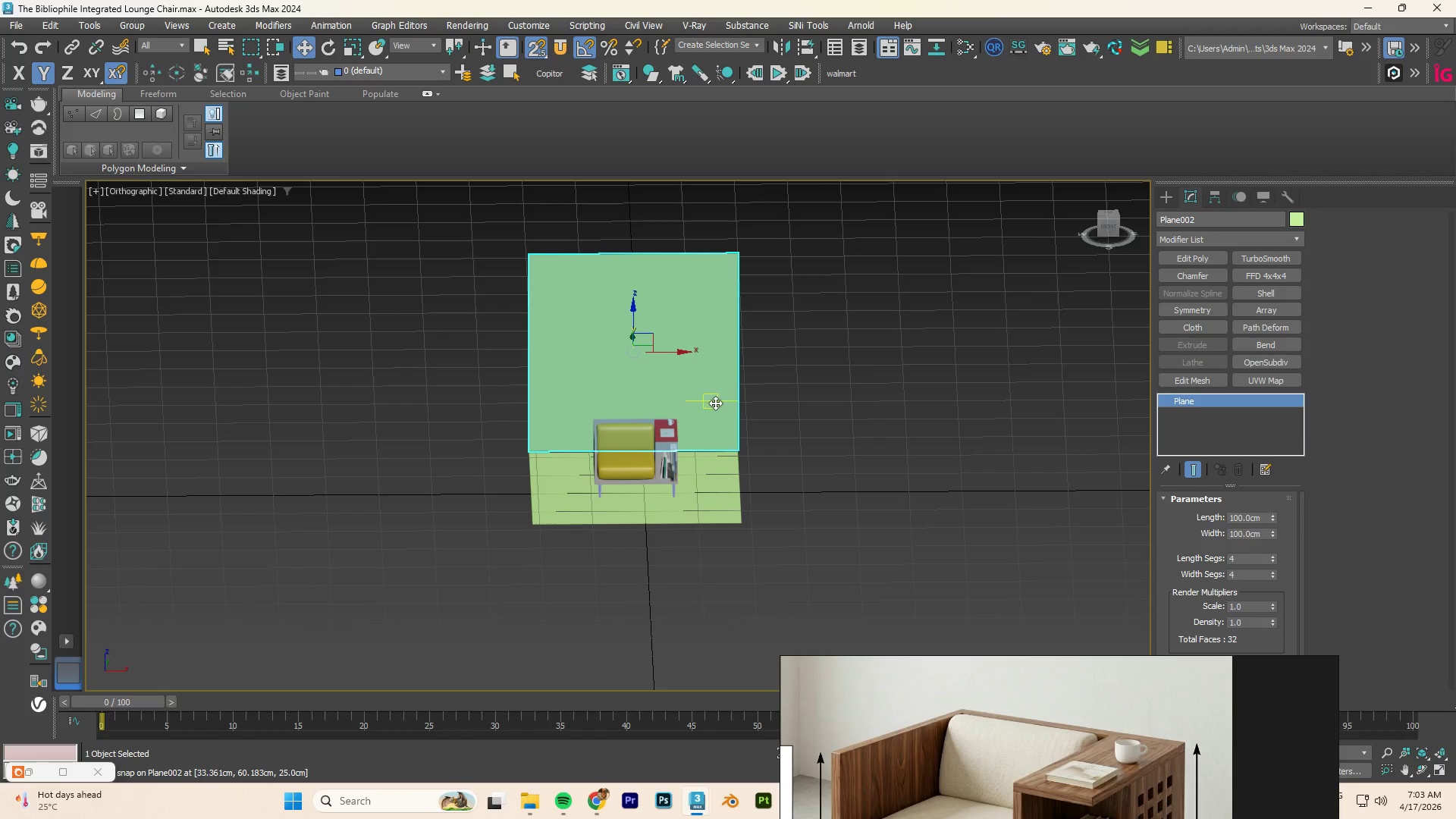 
left_click([711, 387])
 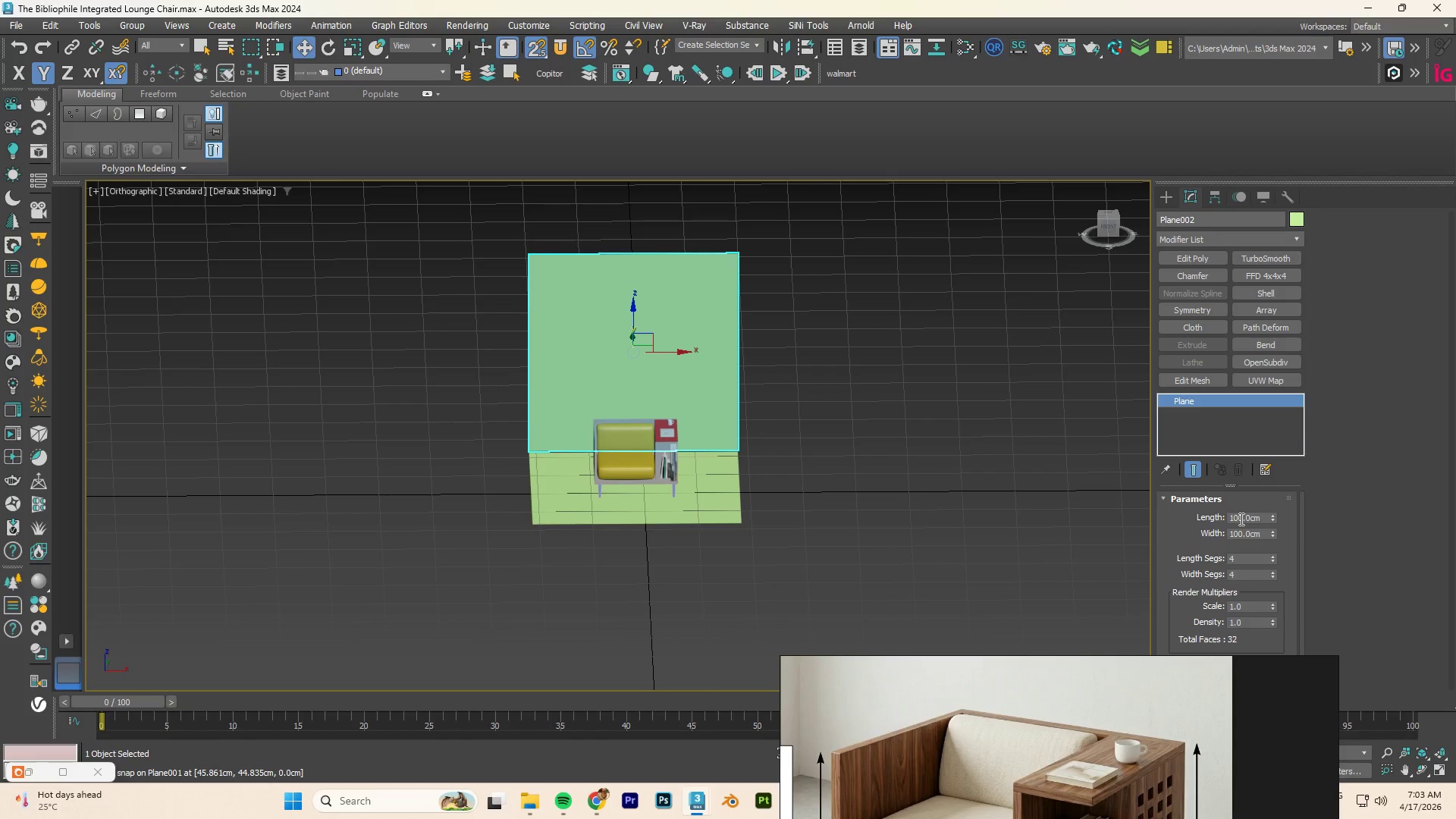 
wait(6.62)
 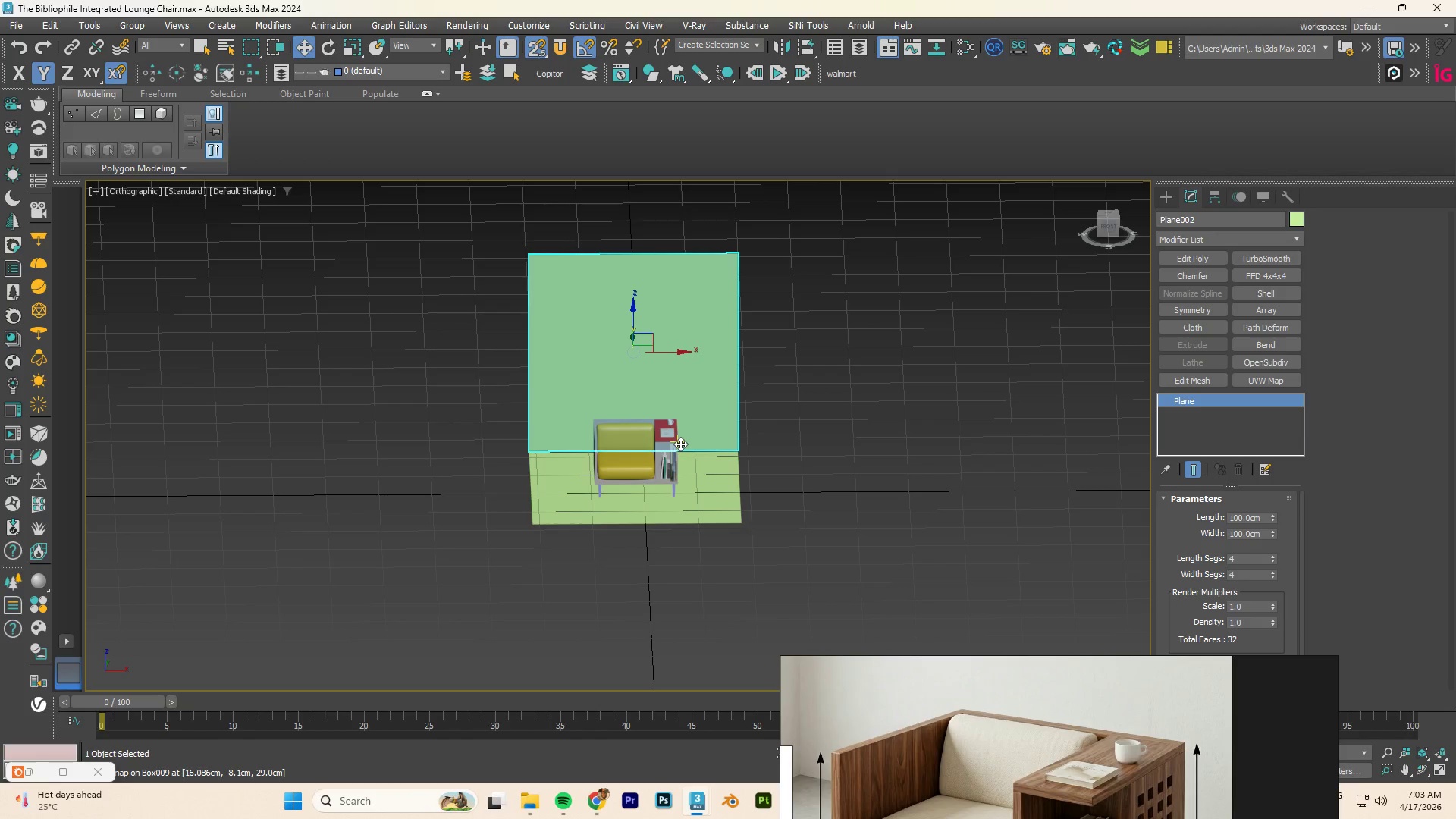 
hold_key(key=AltLeft, duration=0.62)
 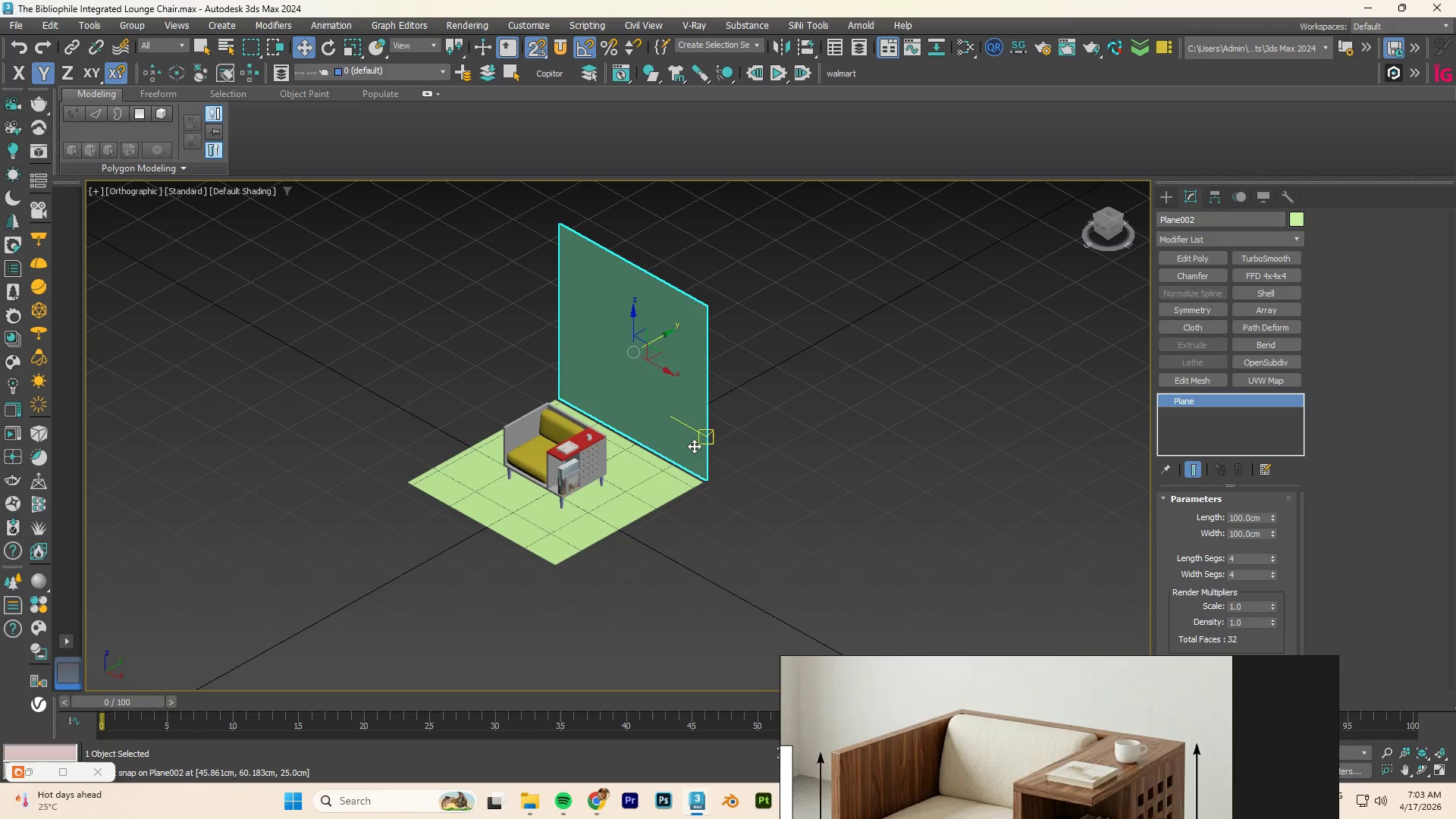 
left_click([694, 446])
 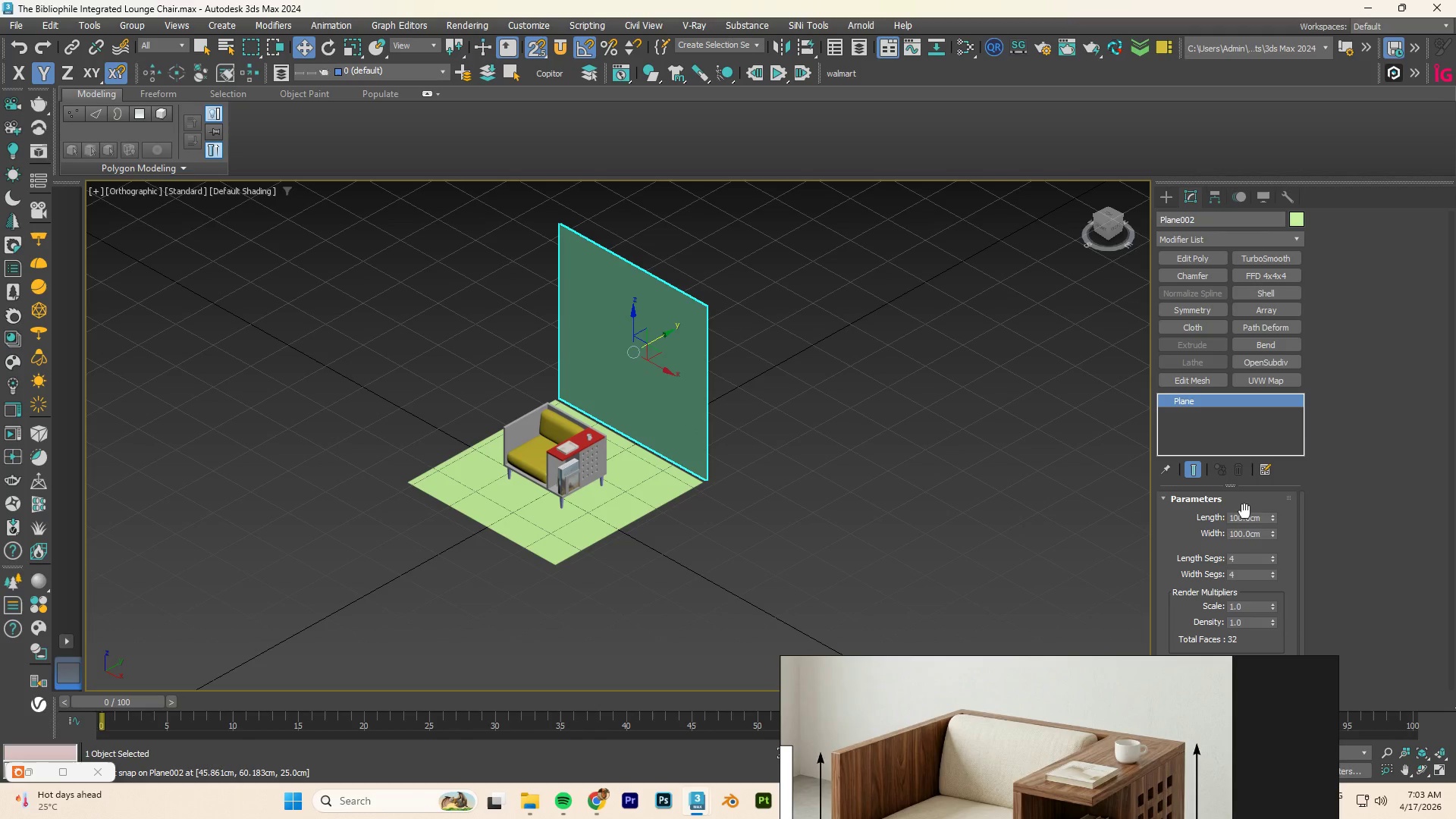 
left_click([1249, 520])
 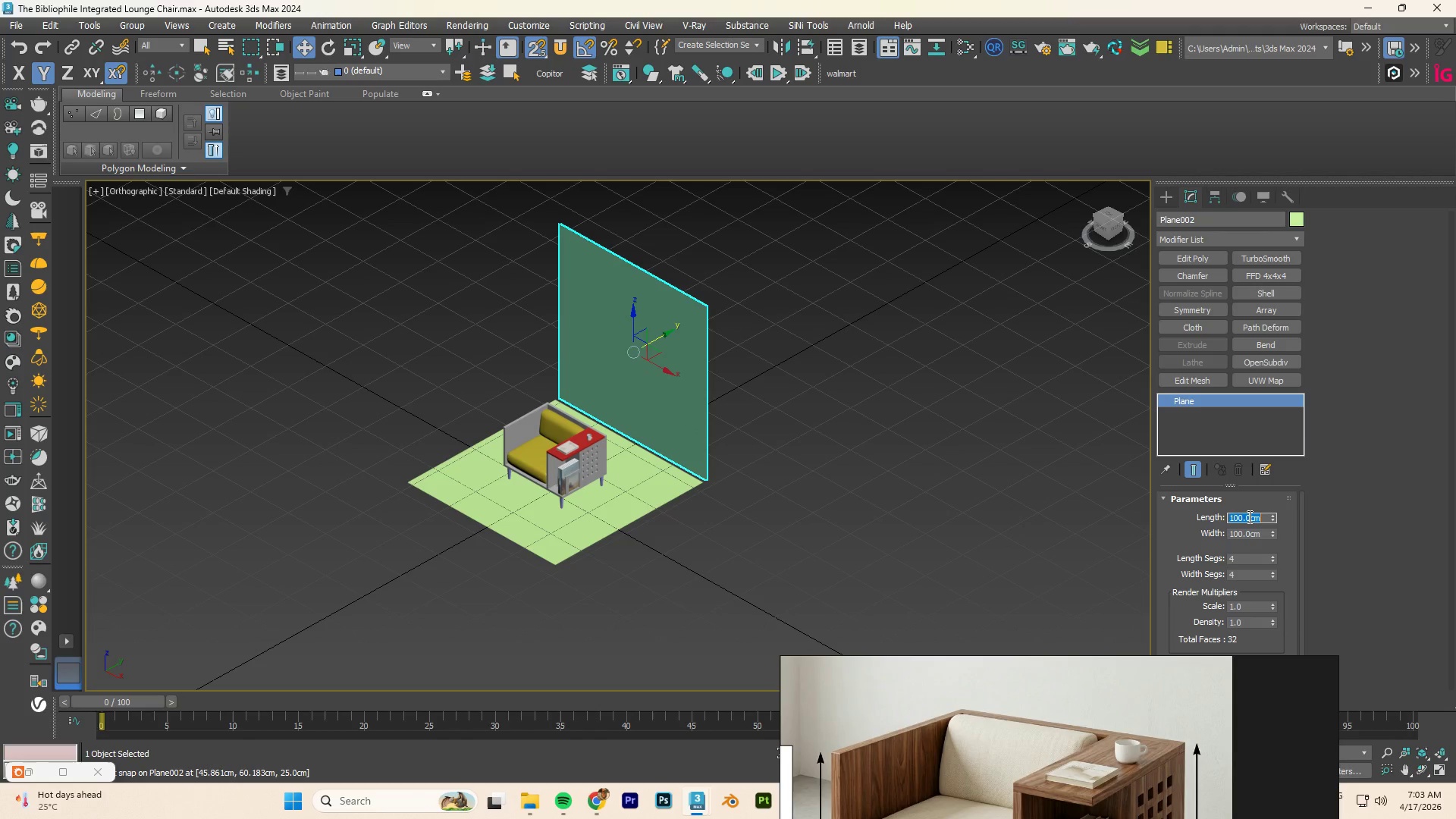 
key(Numpad6)
 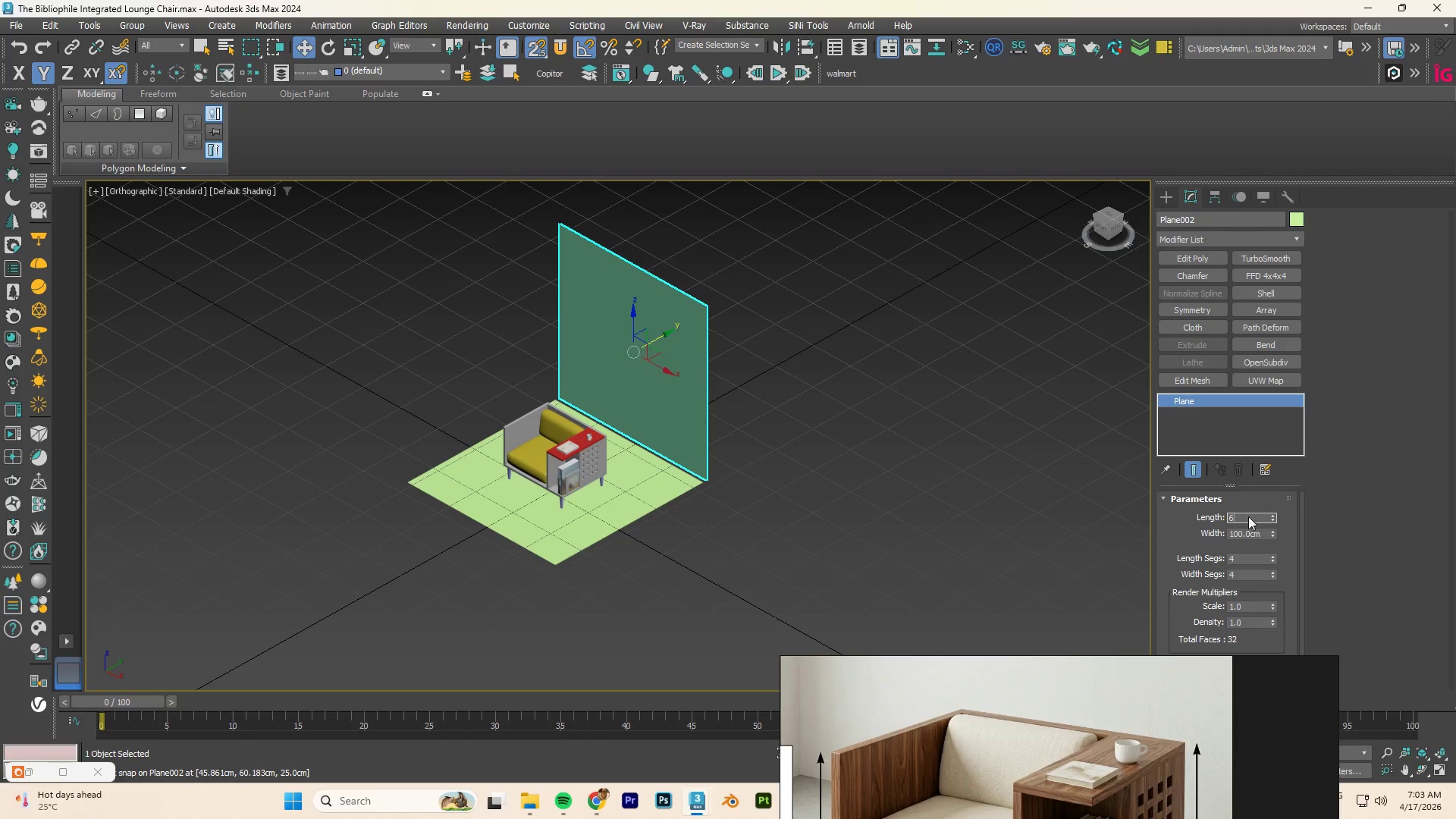 
key(Numpad0)
 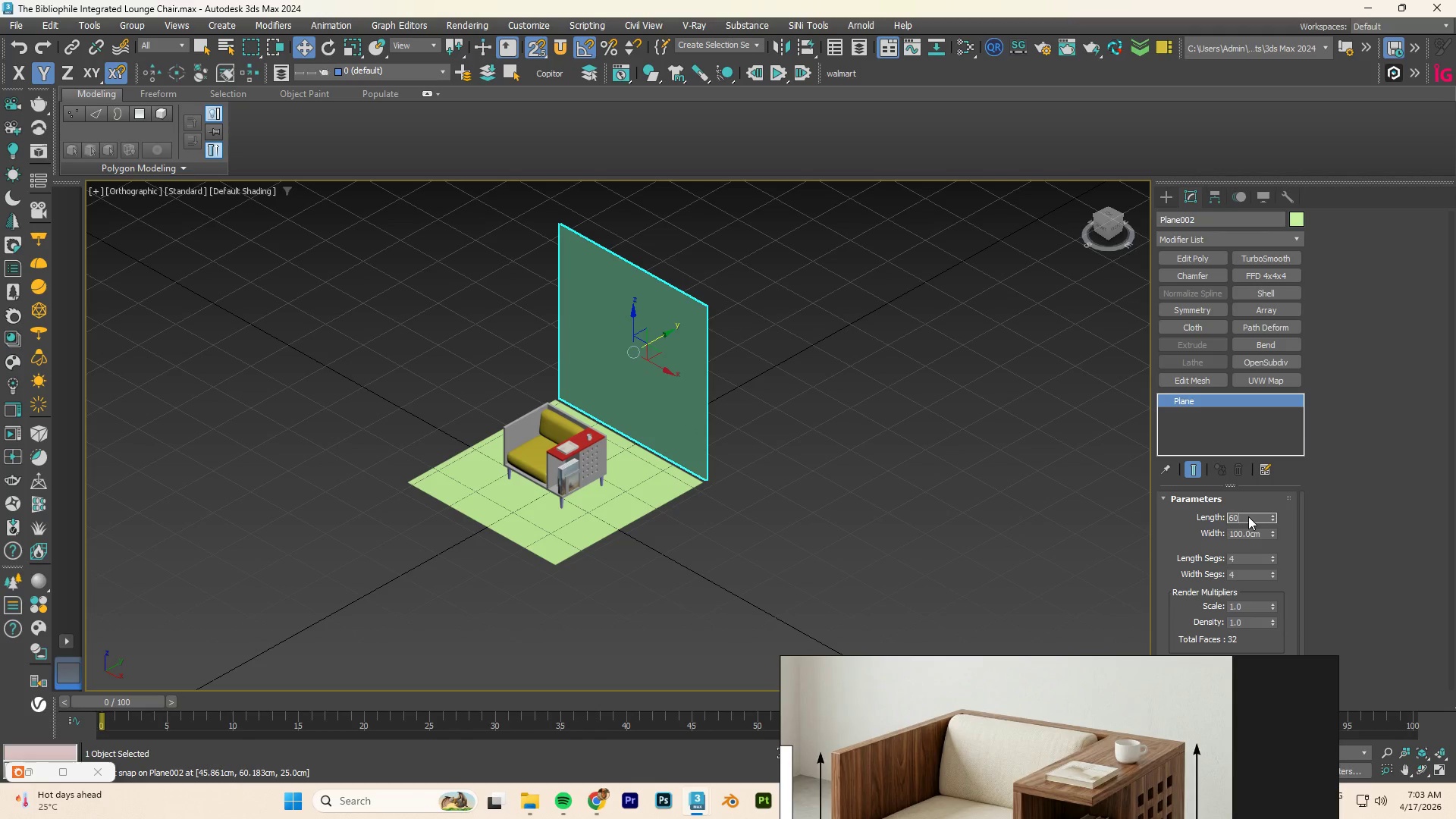 
key(Numpad0)
 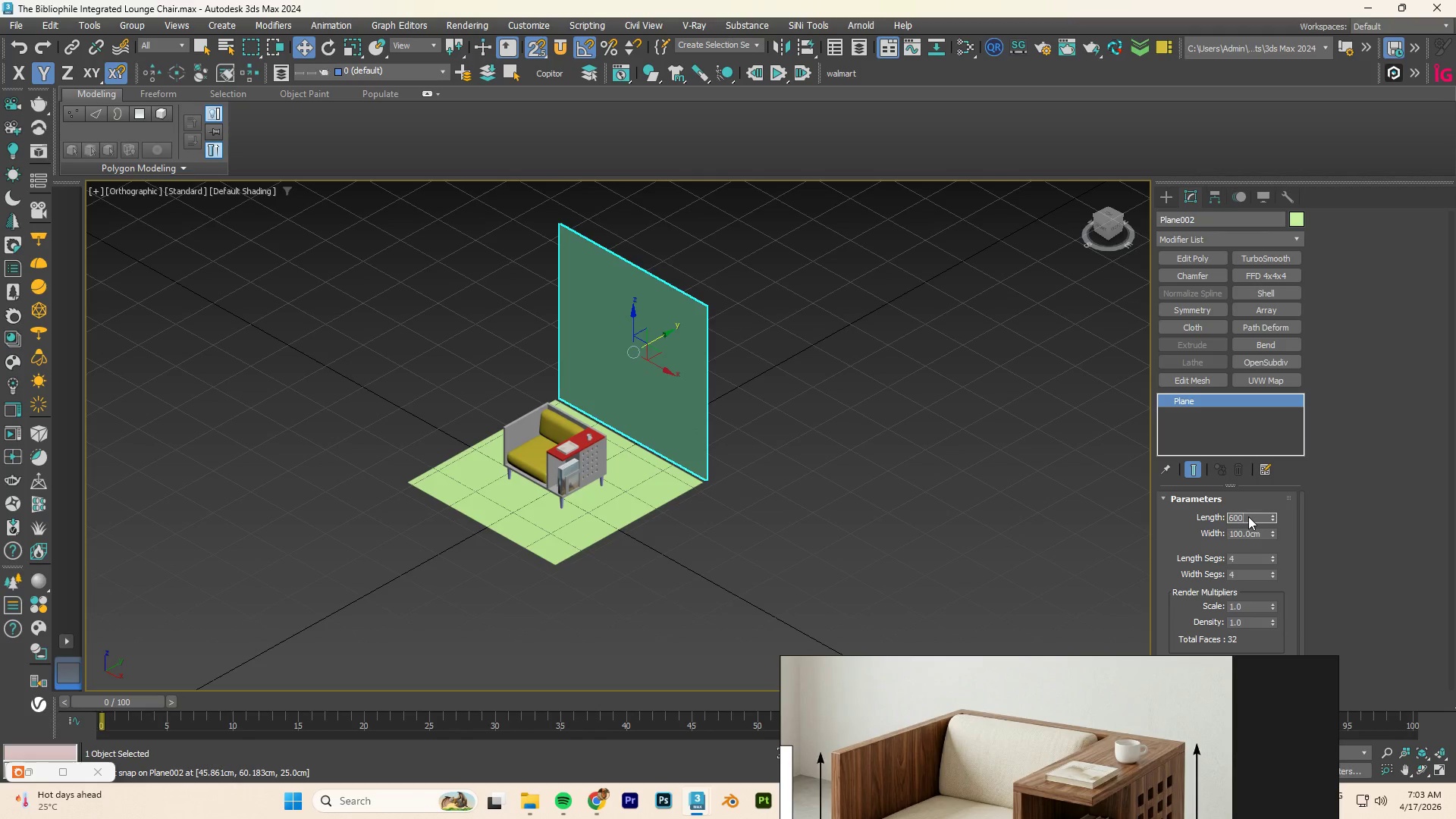 
key(NumpadEnter)
 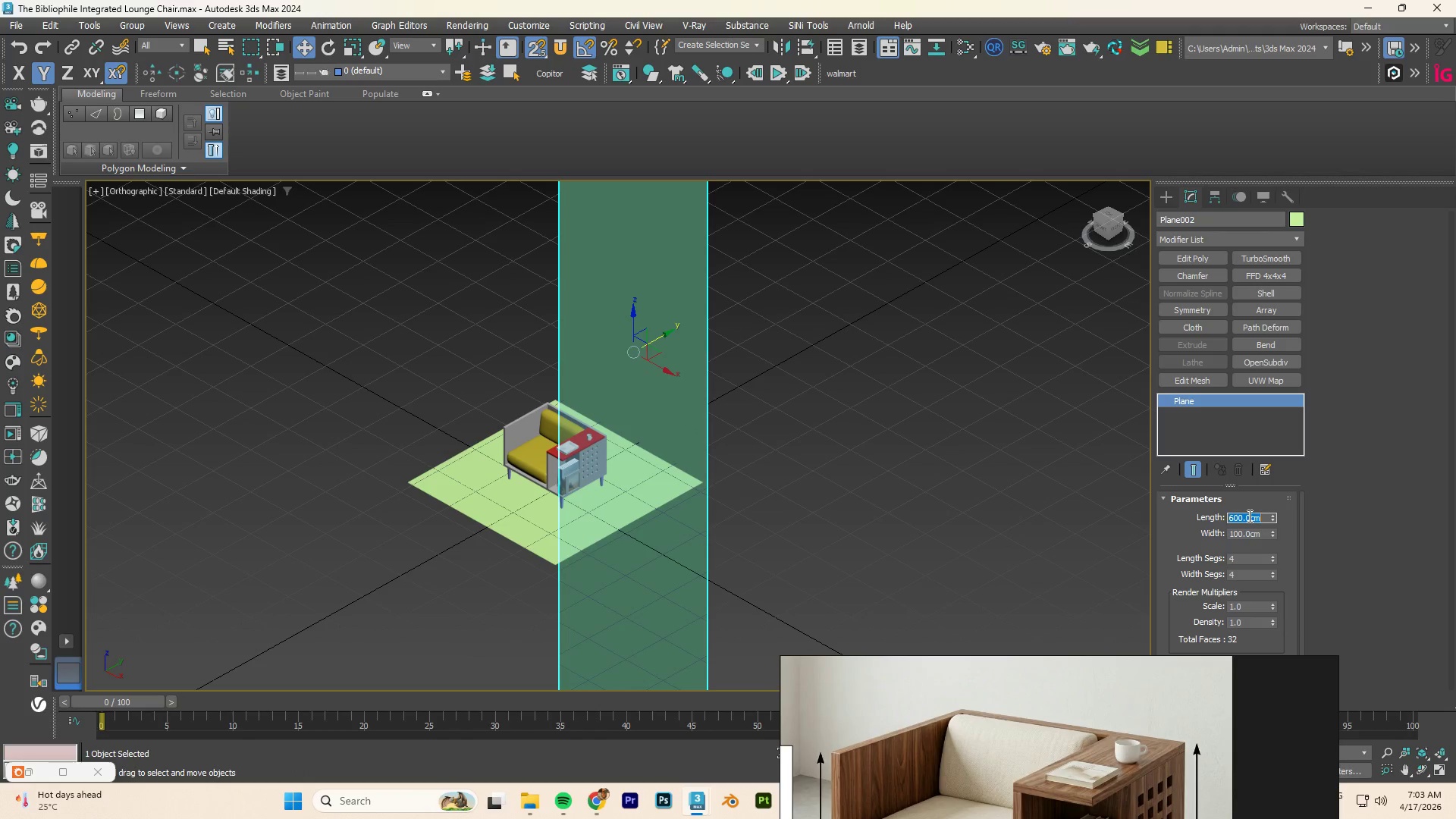 
key(Control+Z)
 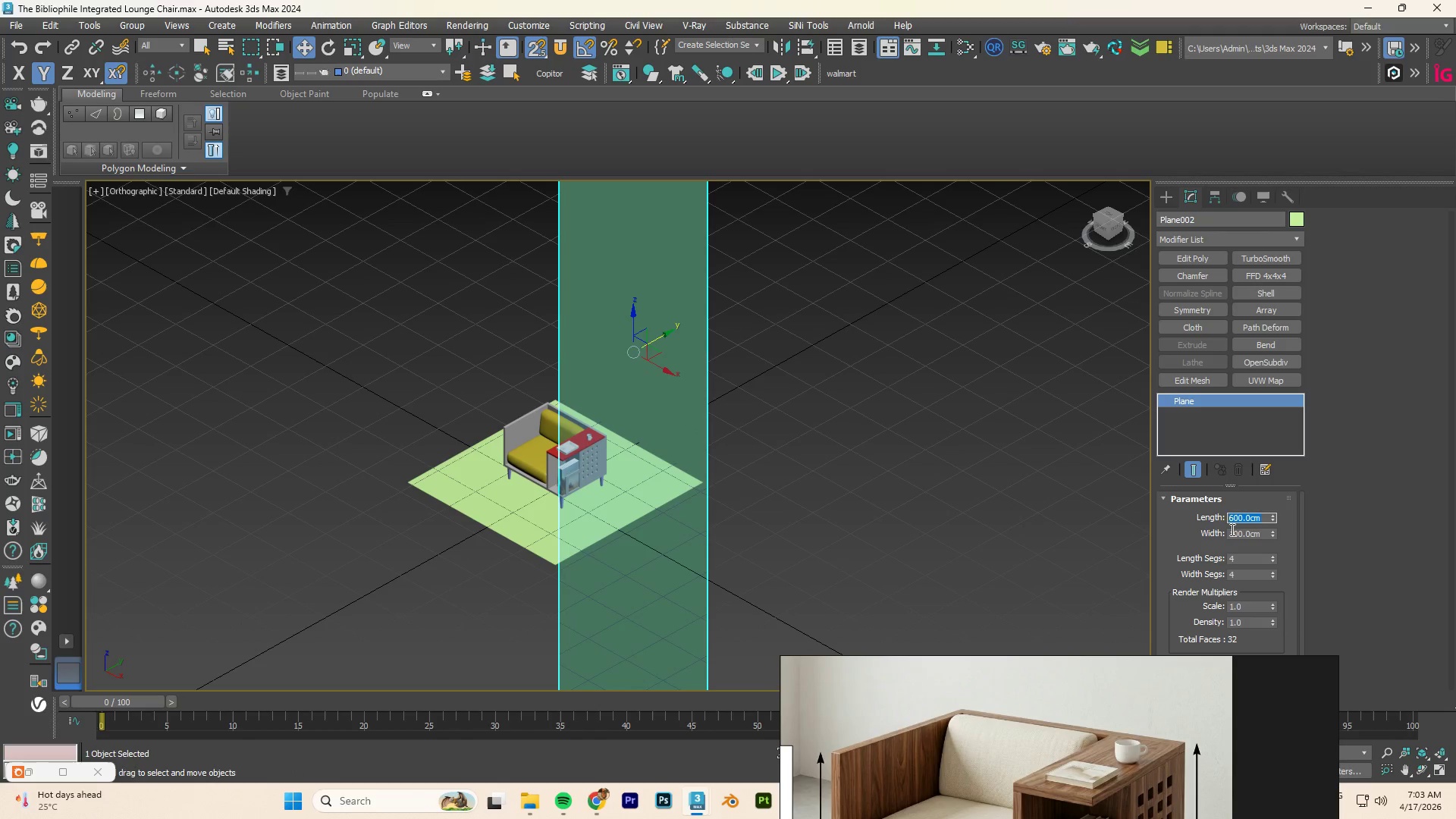 
key(Escape)
 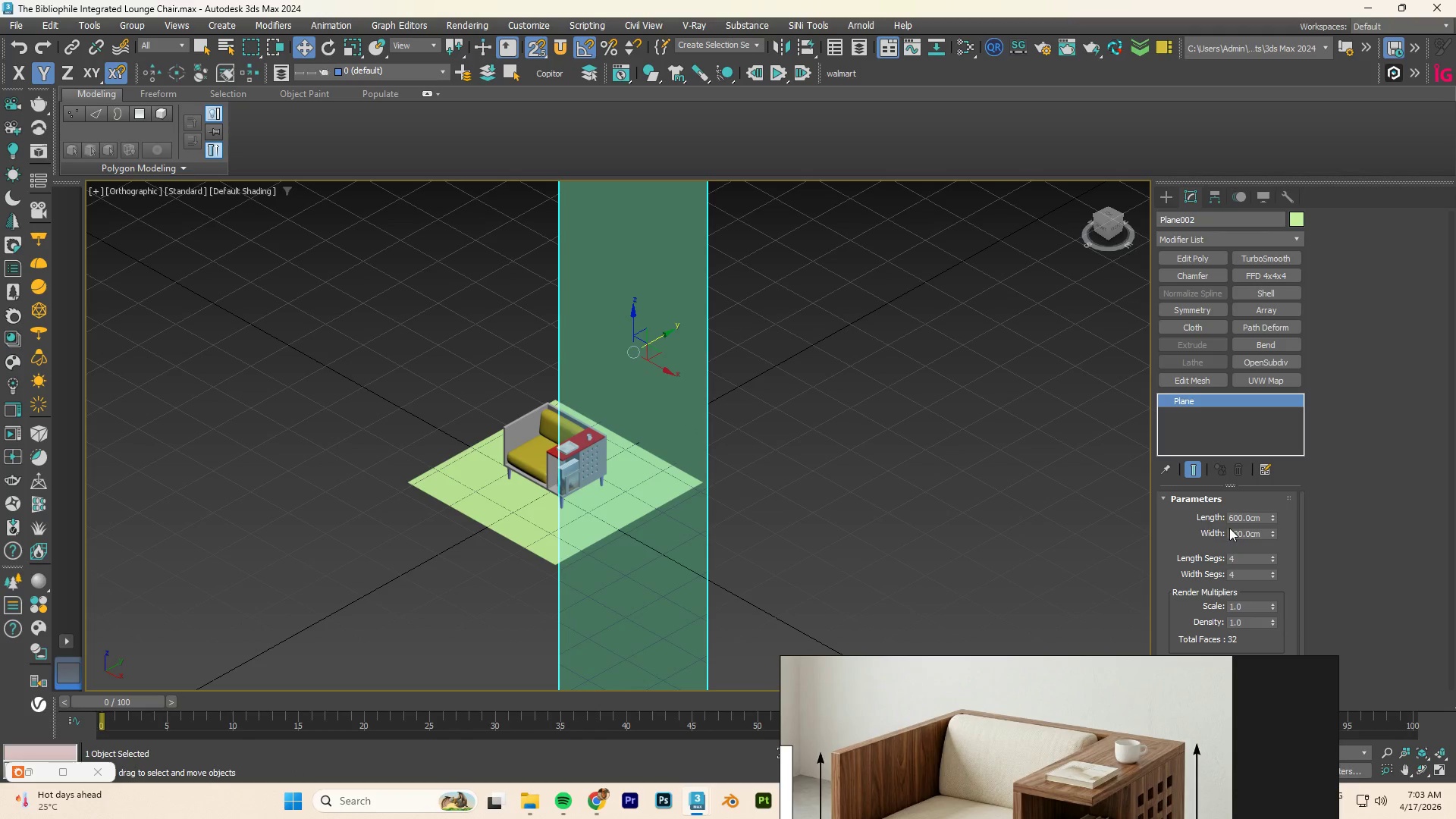 
key(Control+Z)
 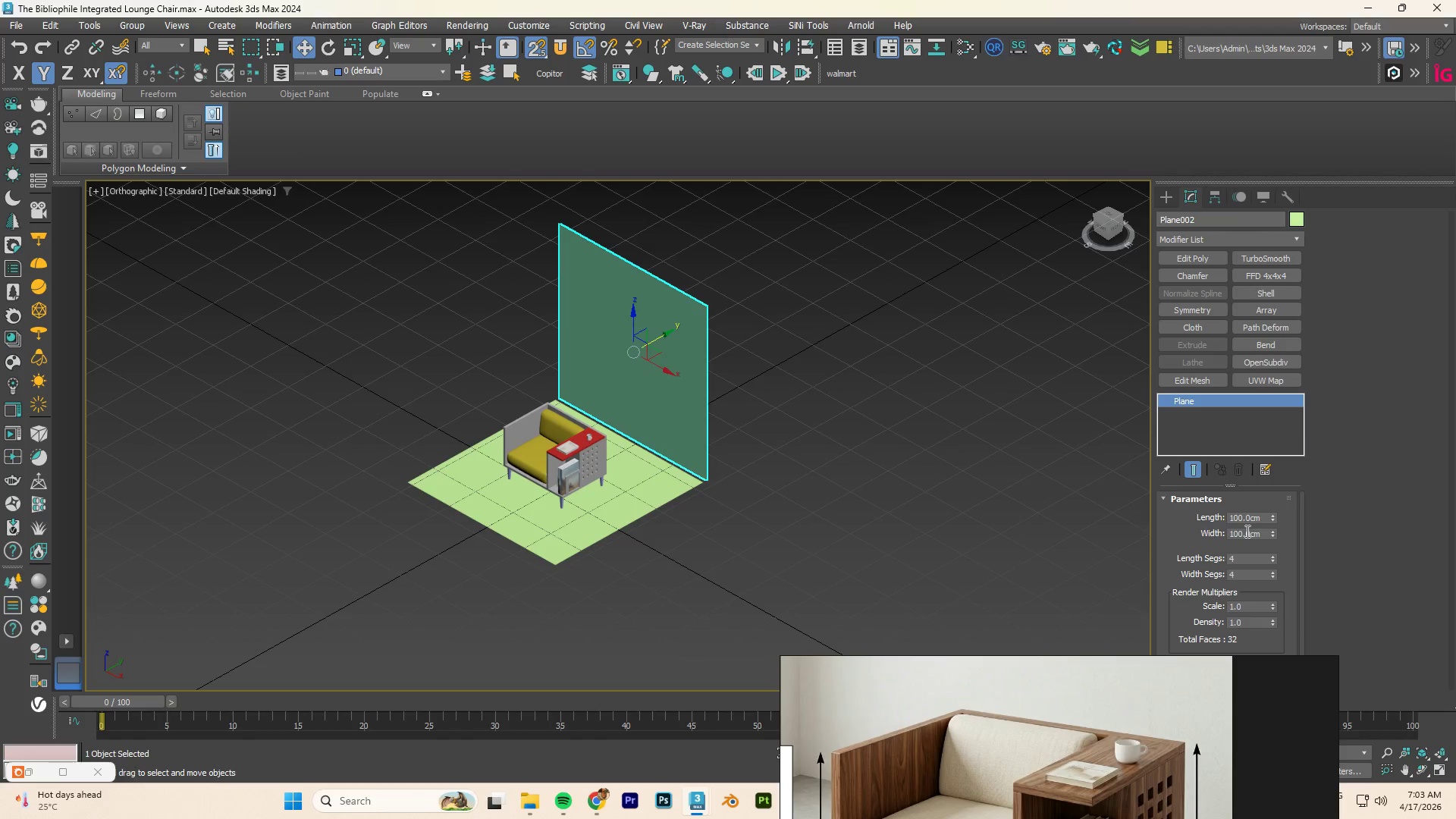 
double_click([1246, 531])
 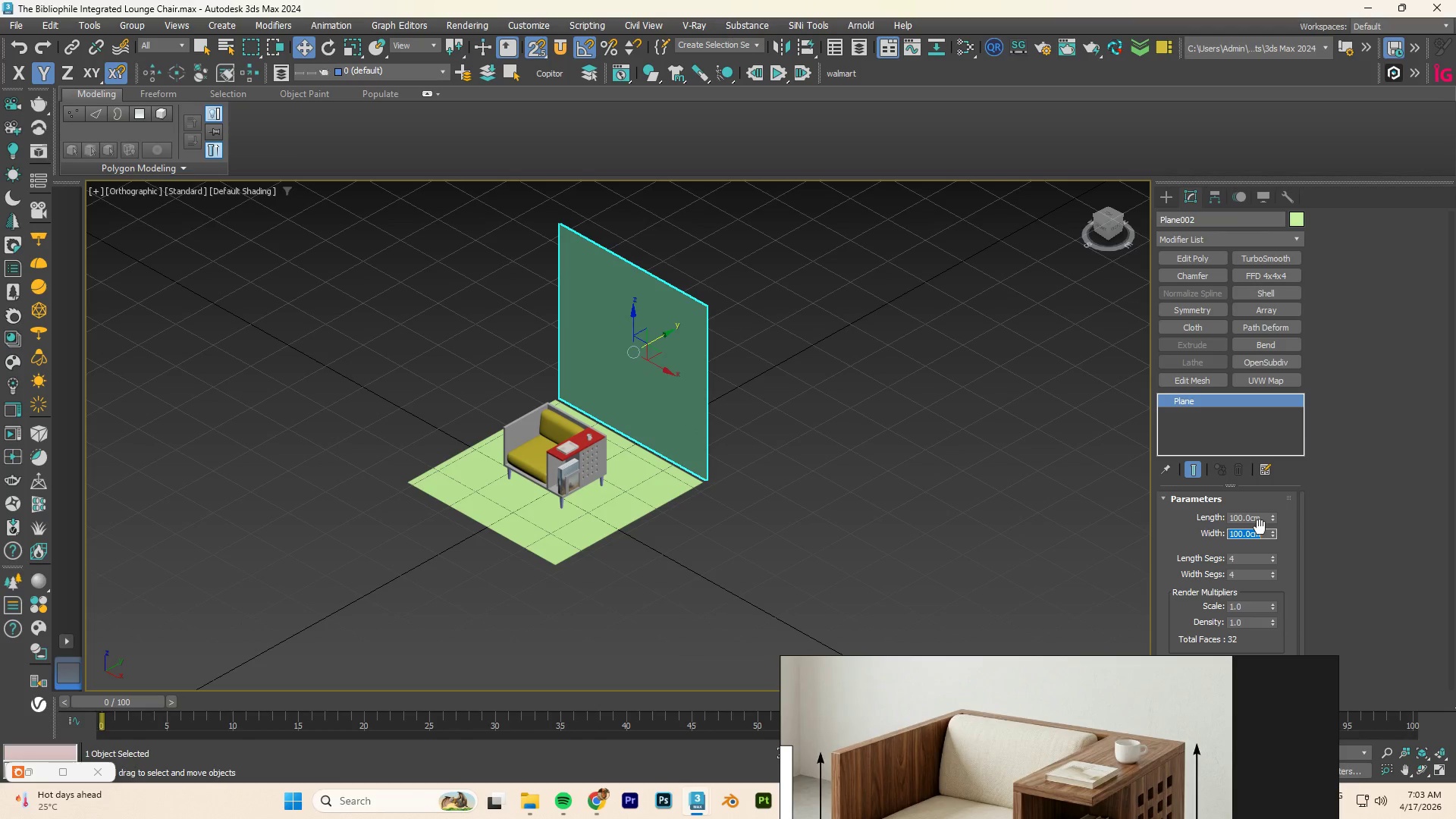 
key(Numpad6)
 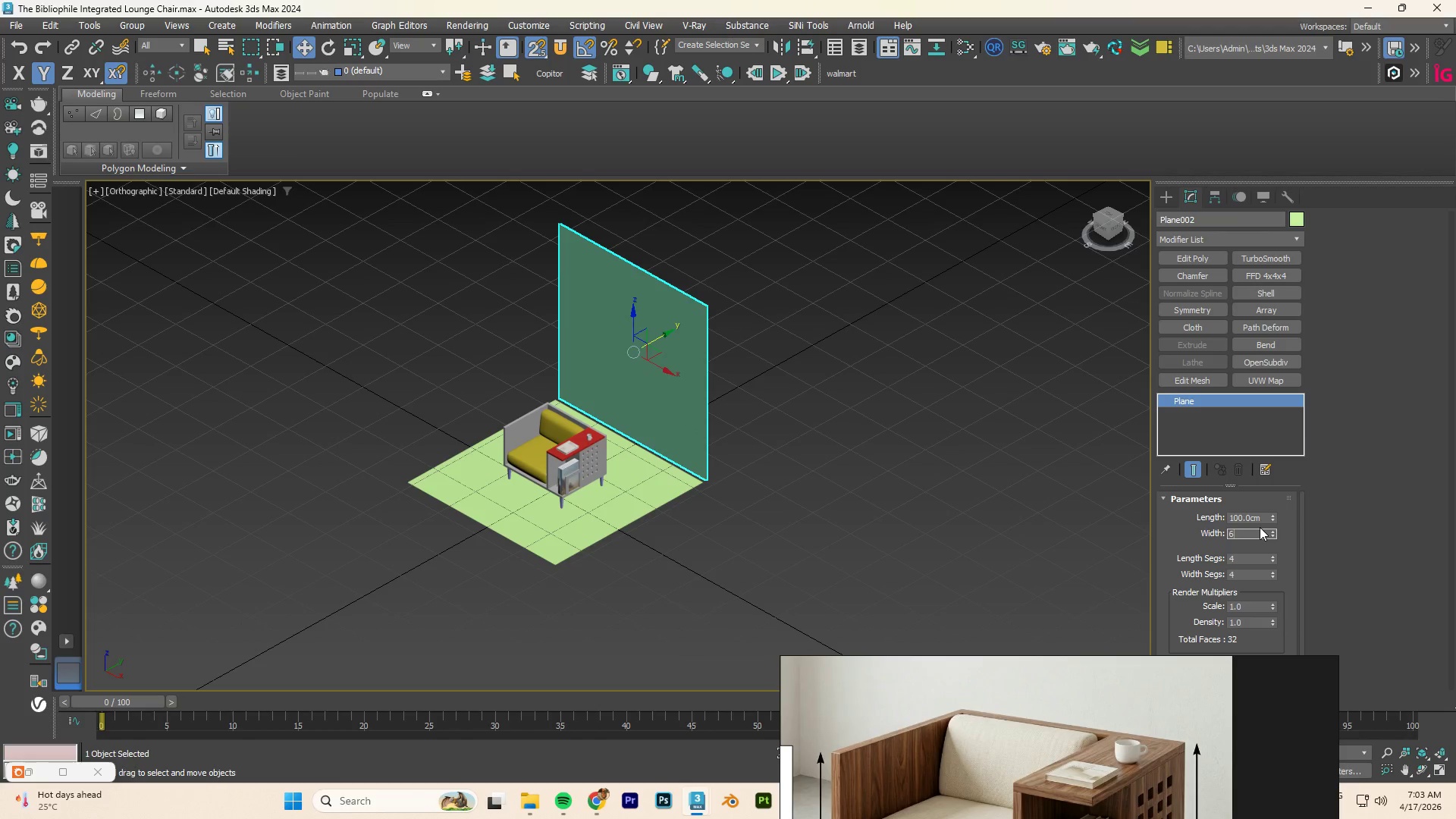 
key(Numpad0)
 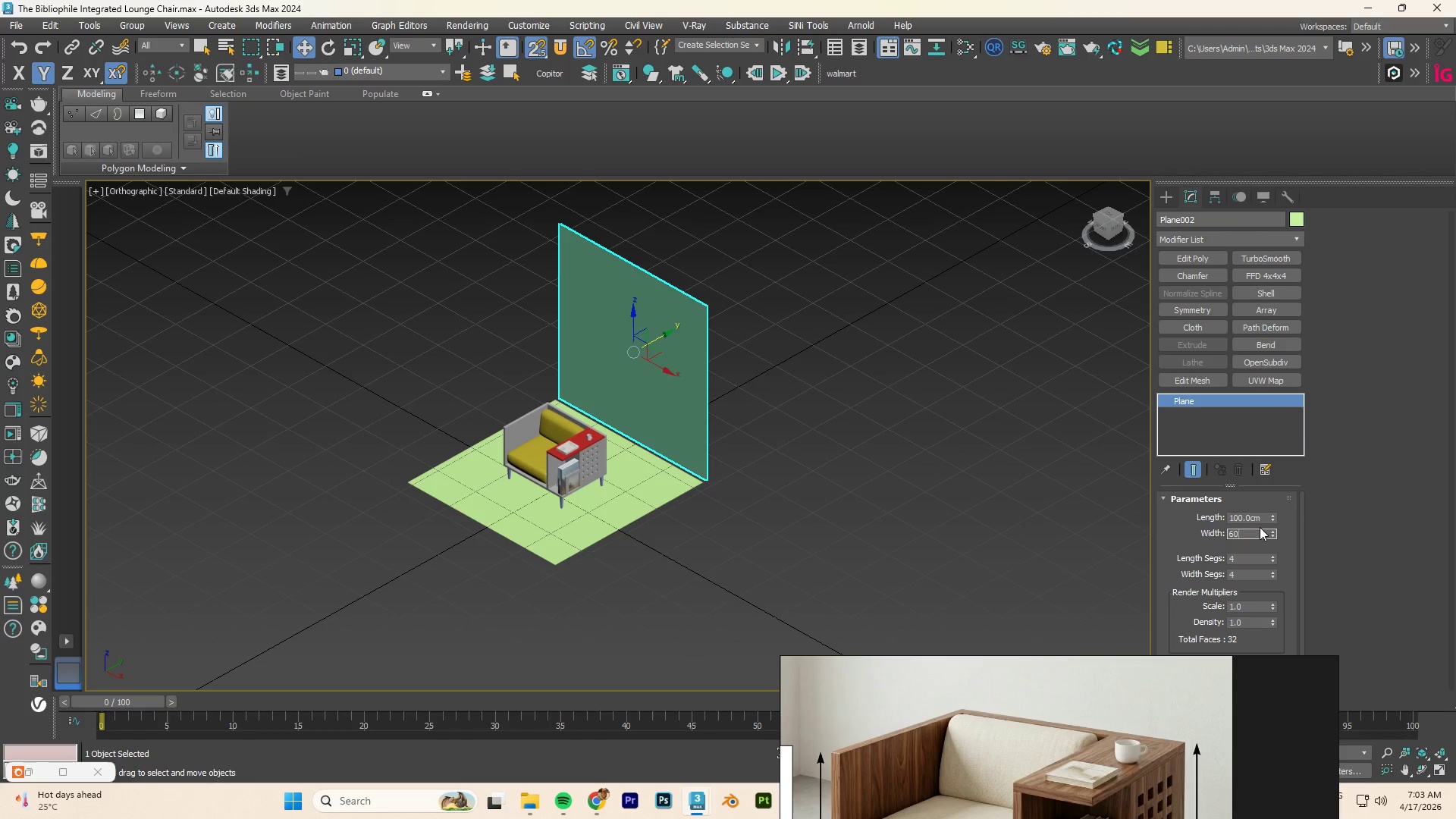 
key(Numpad0)
 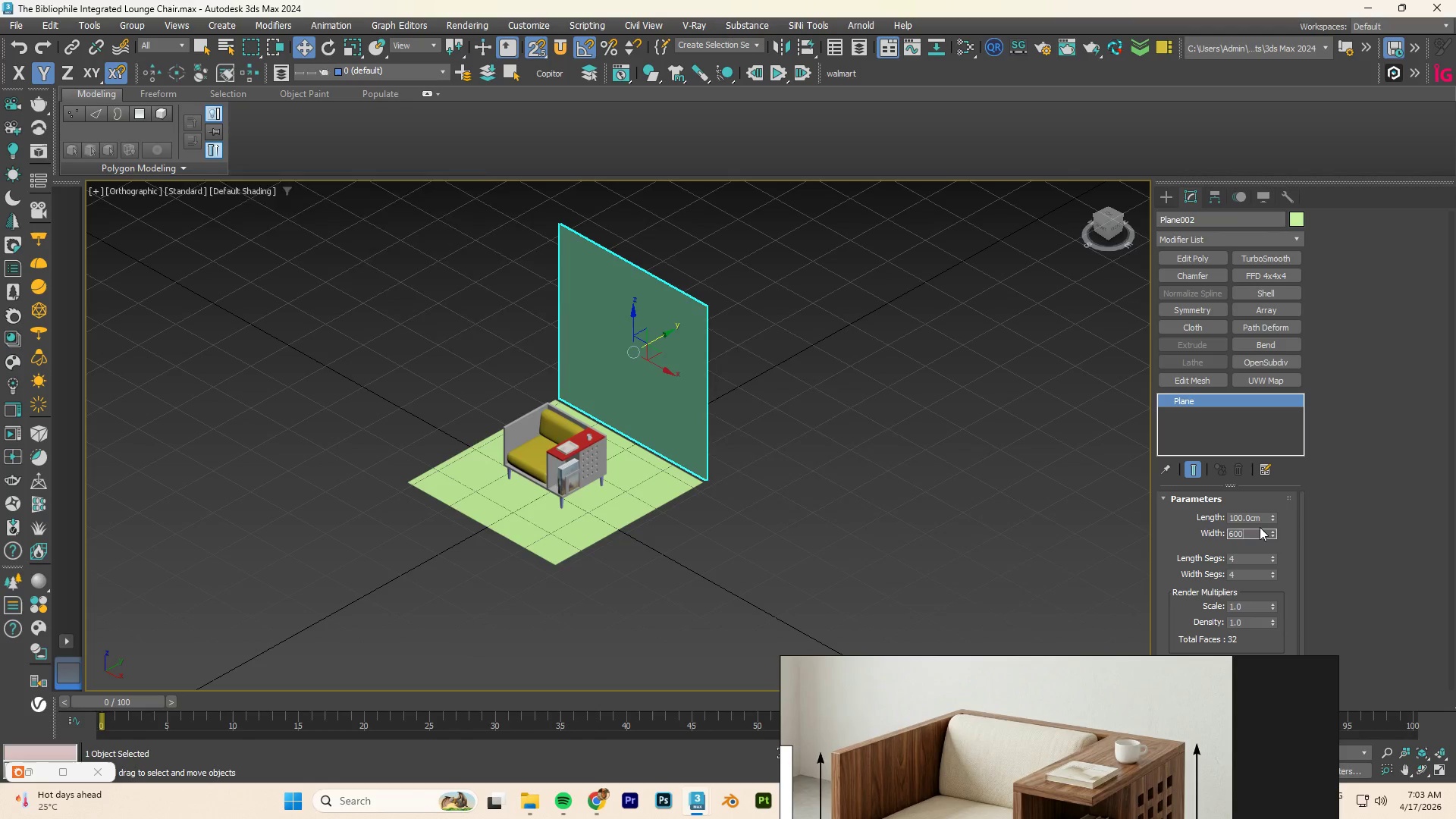 
key(NumpadEnter)
 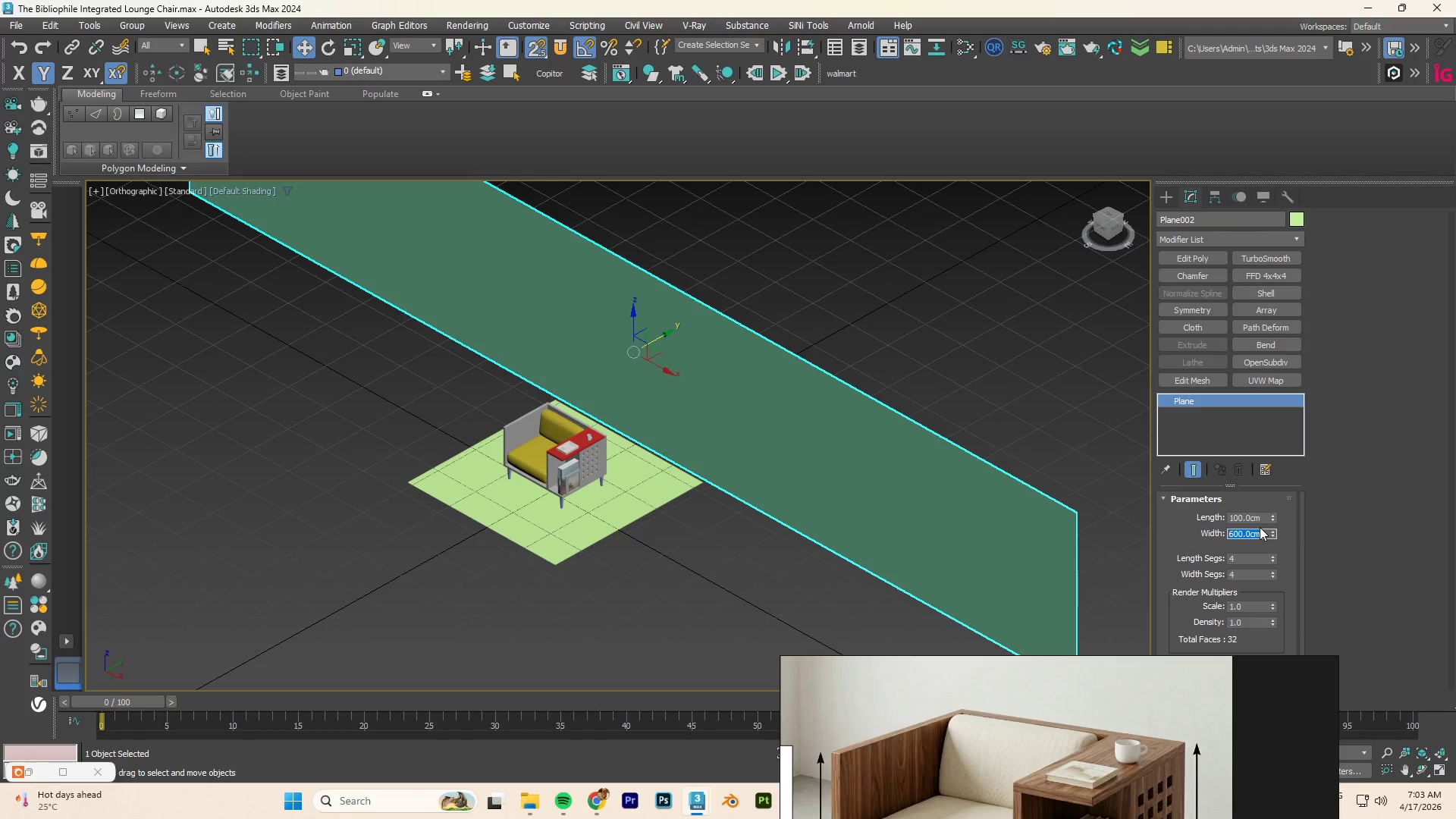 
key(Numpad3)
 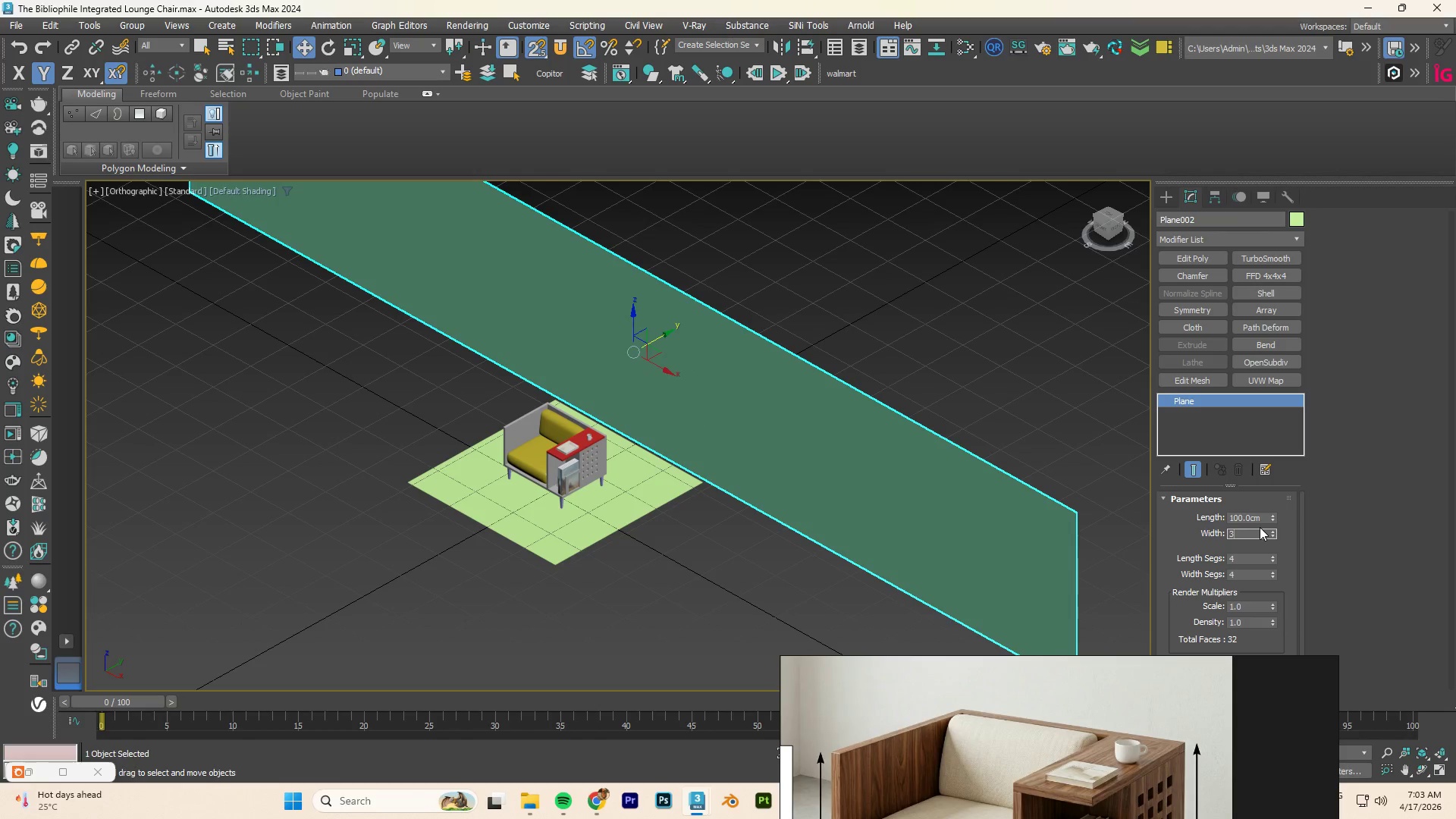 
key(Numpad0)
 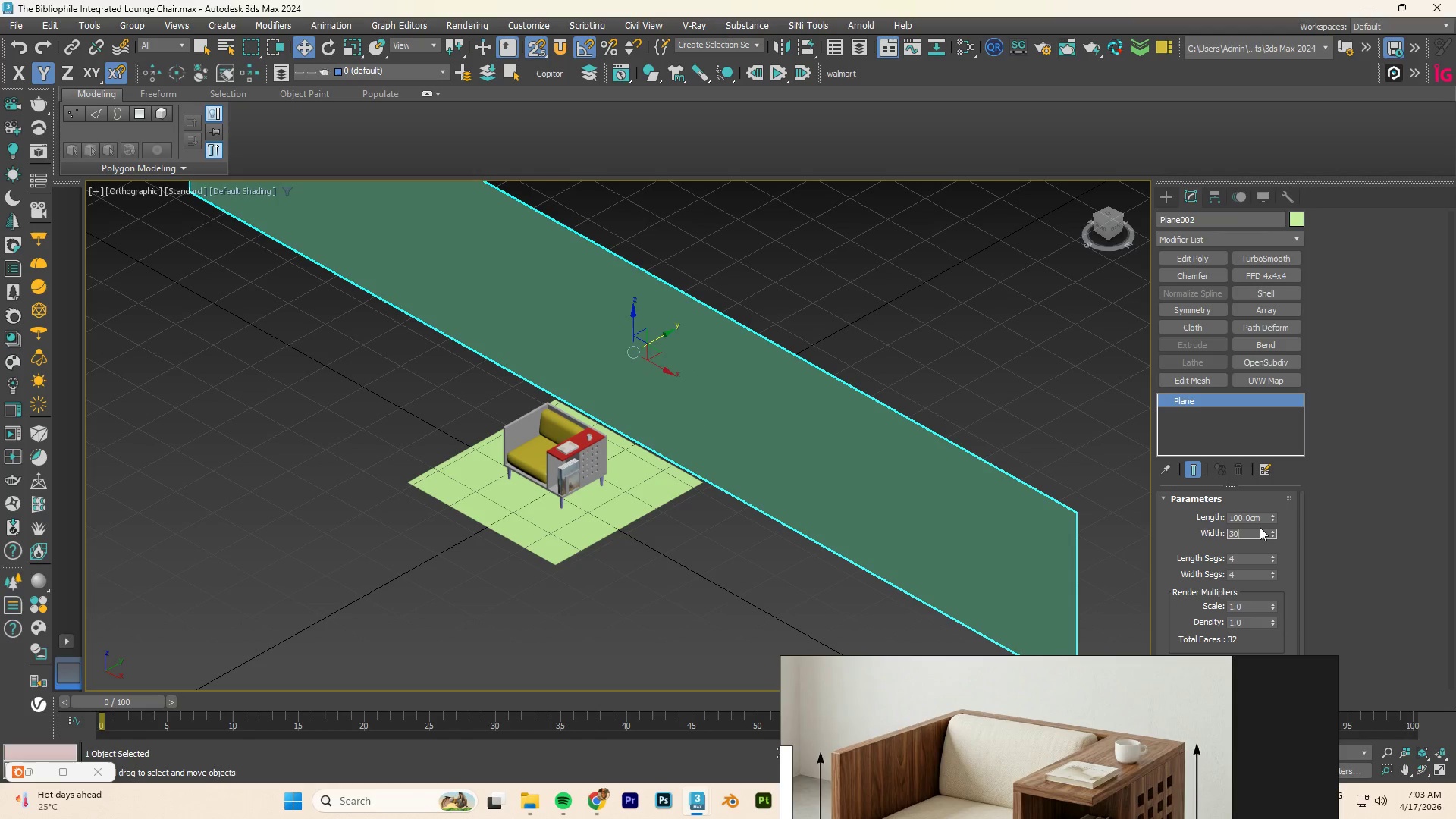 
key(Numpad0)
 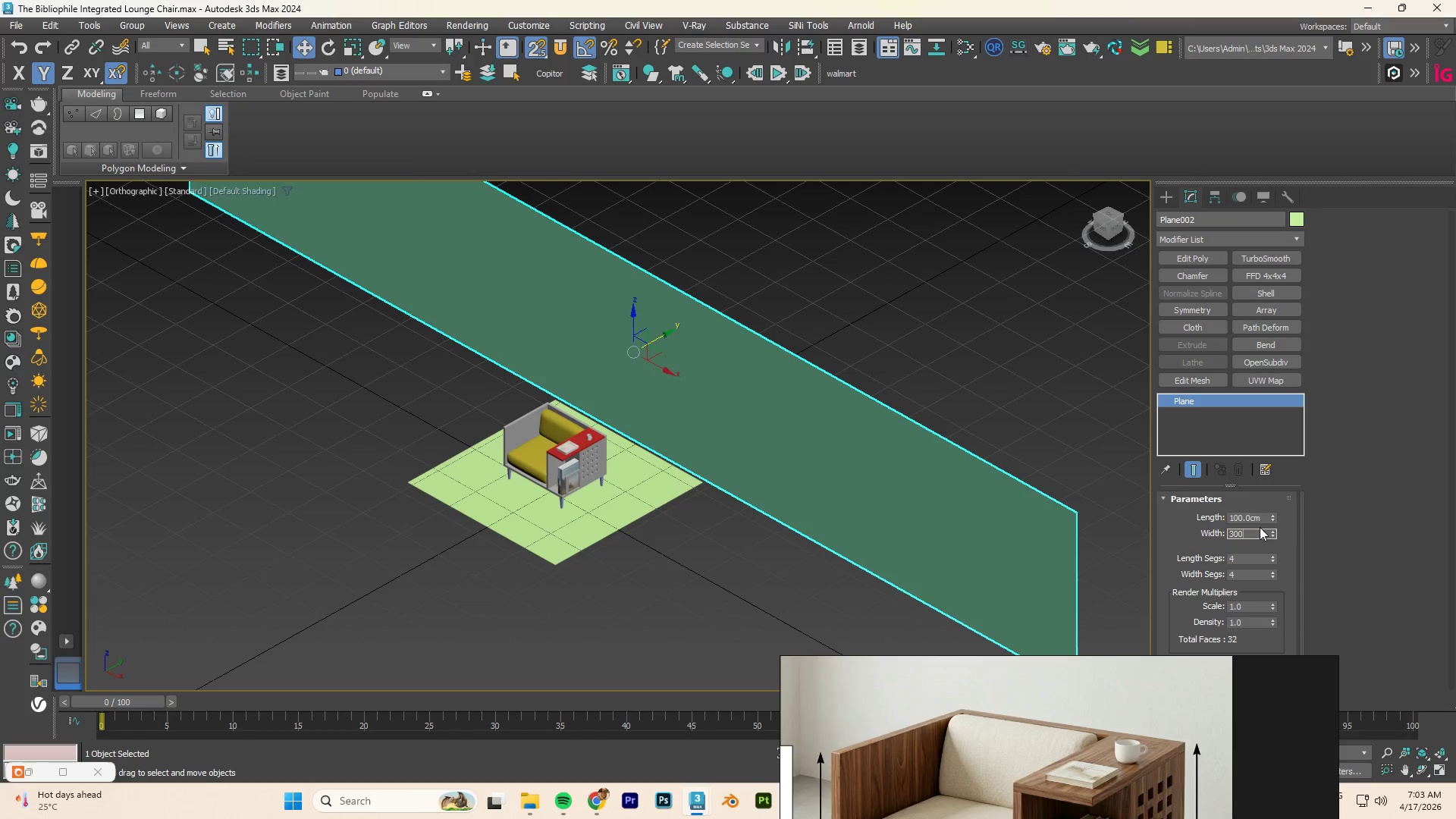 
key(NumpadEnter)
 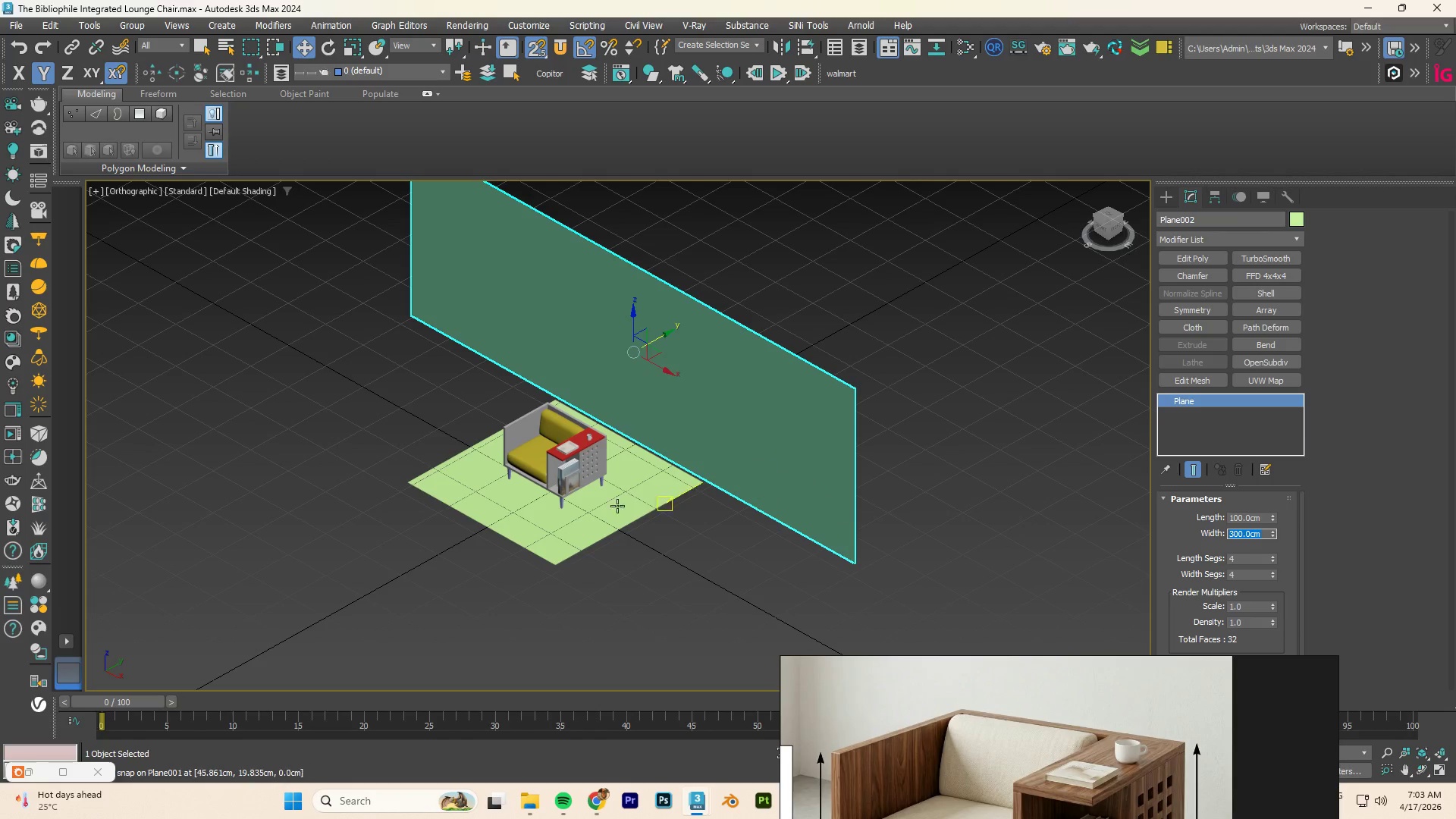 
left_click([607, 515])
 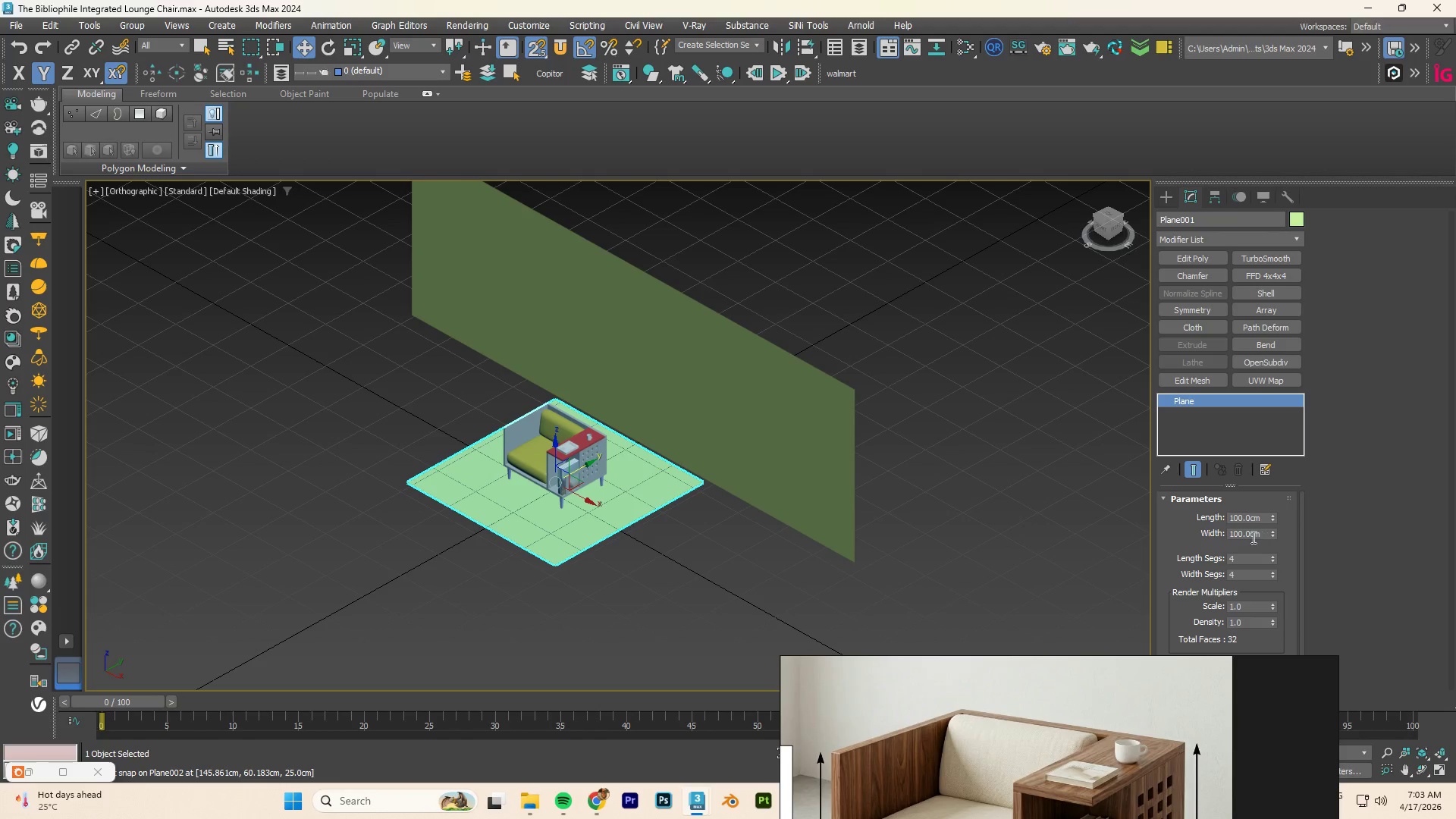 
double_click([1247, 534])
 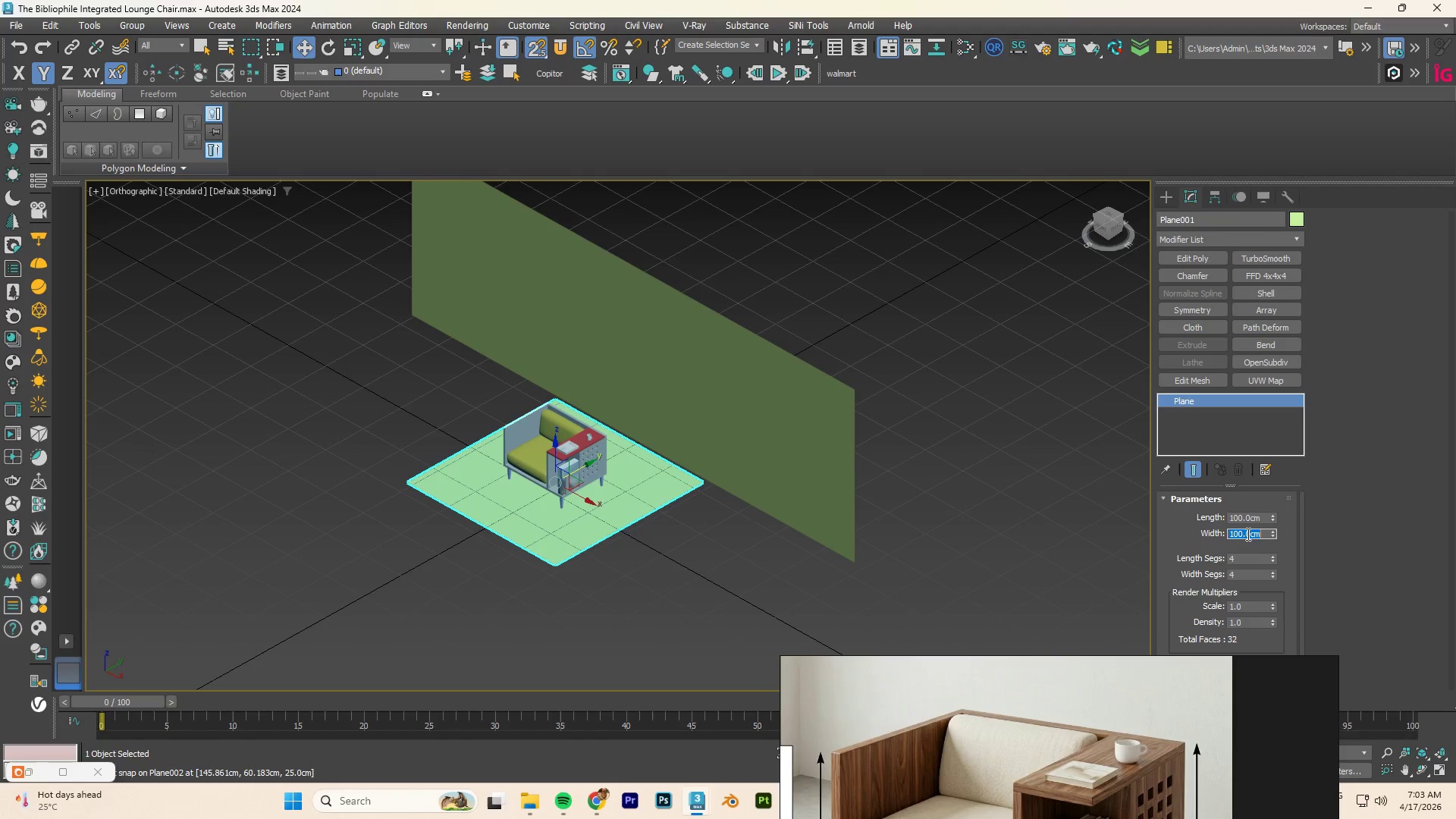 
key(Numpad3)
 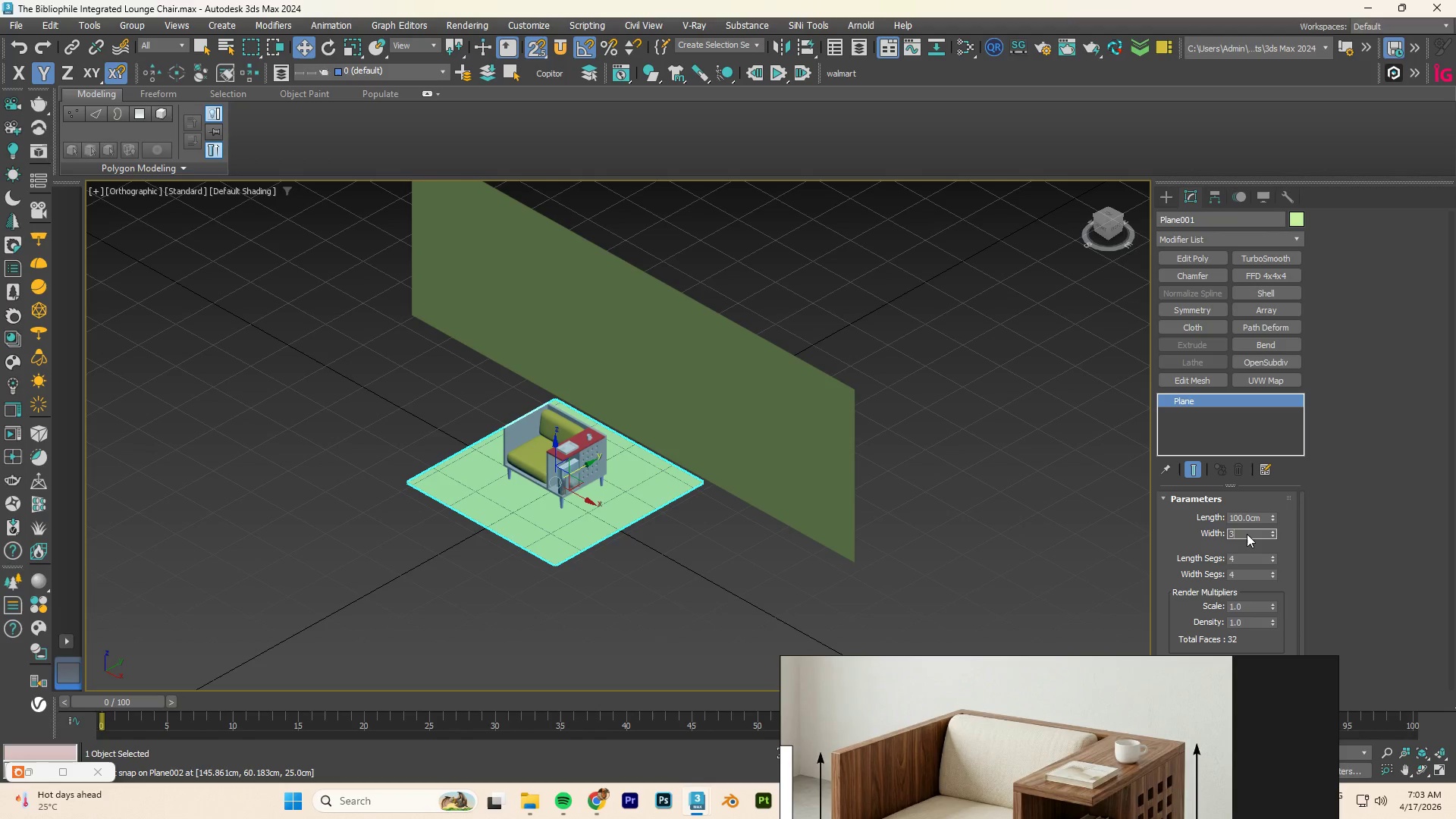 
key(Numpad0)
 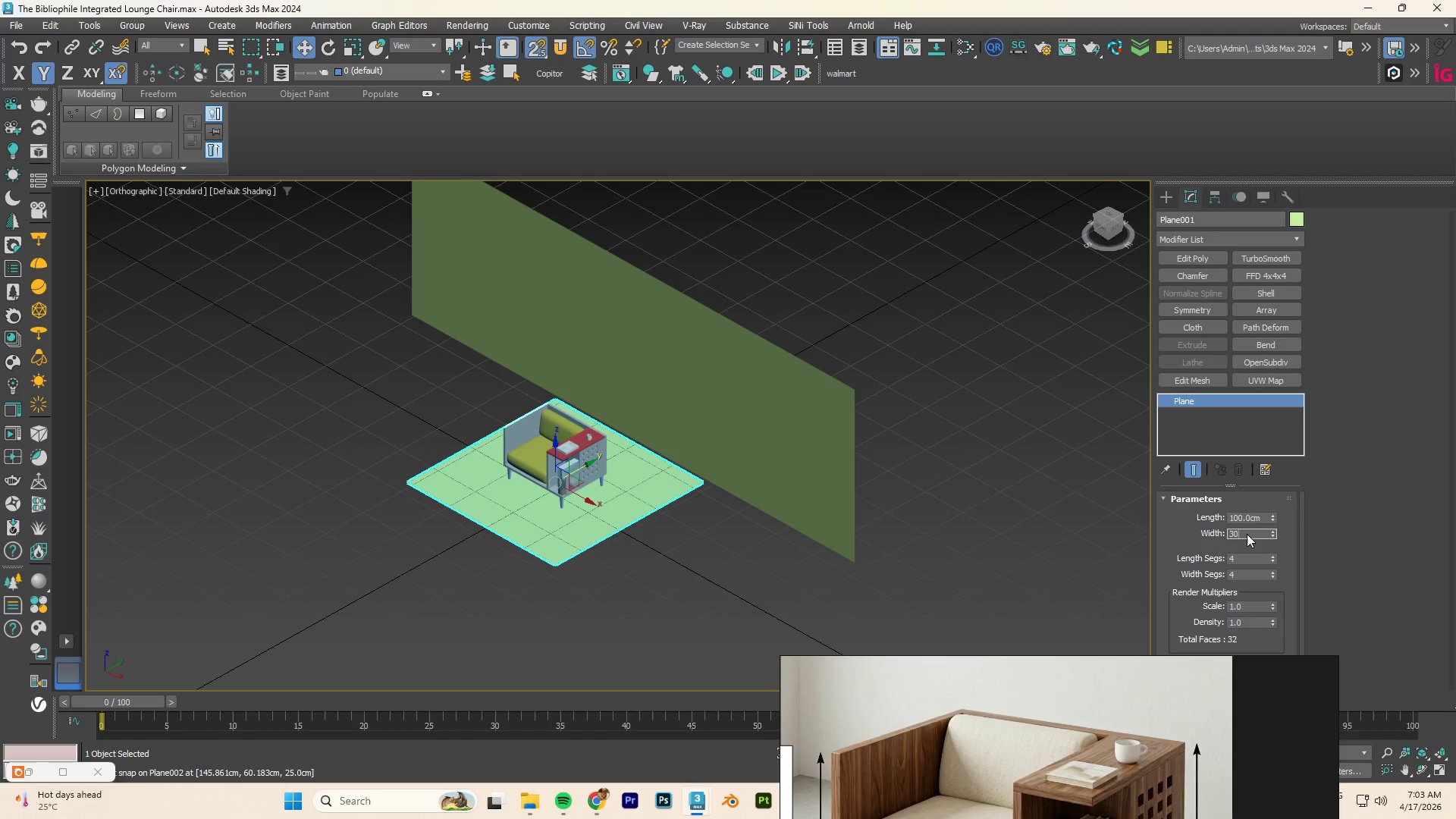 
key(Numpad0)
 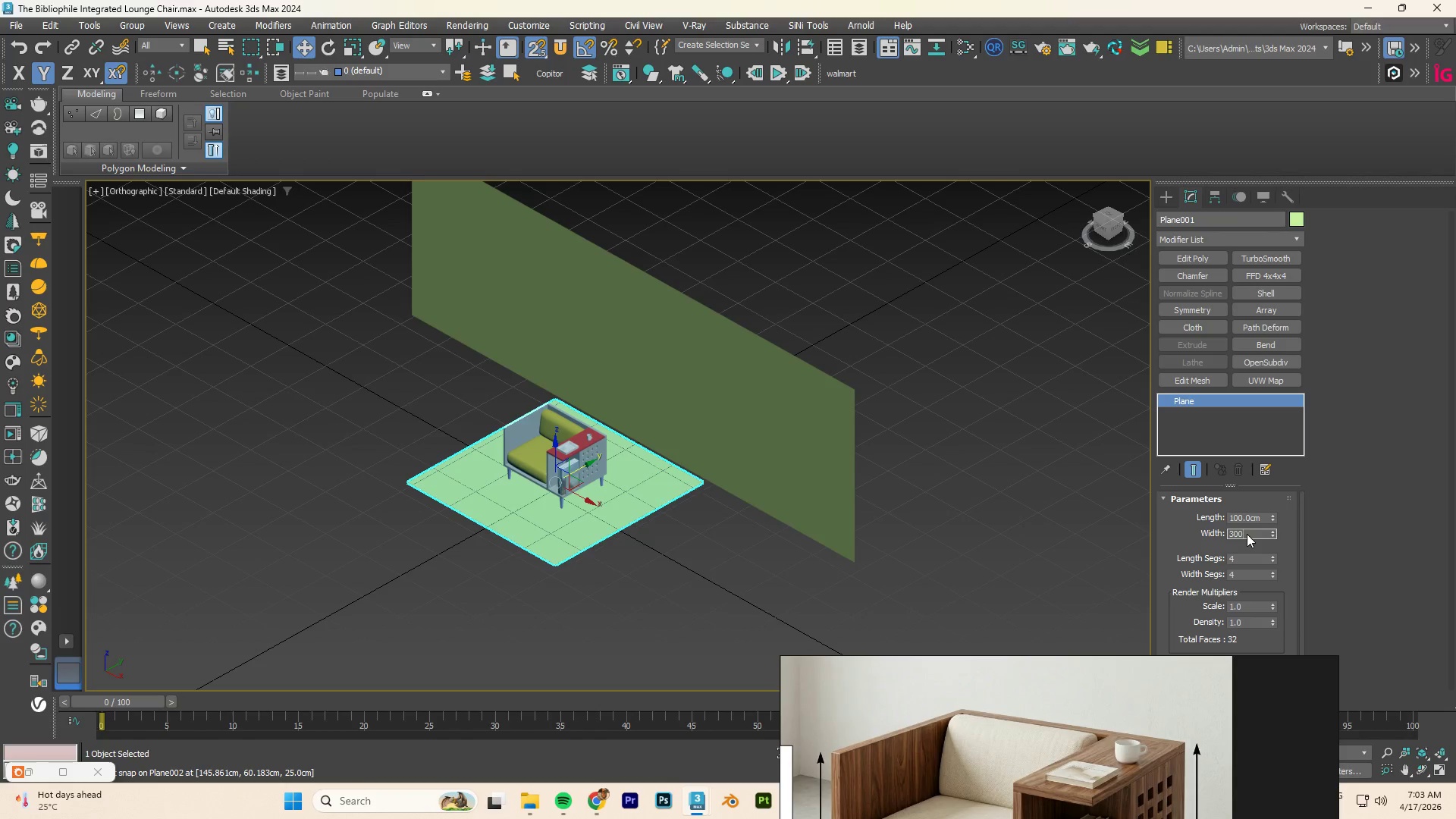 
key(NumpadEnter)
 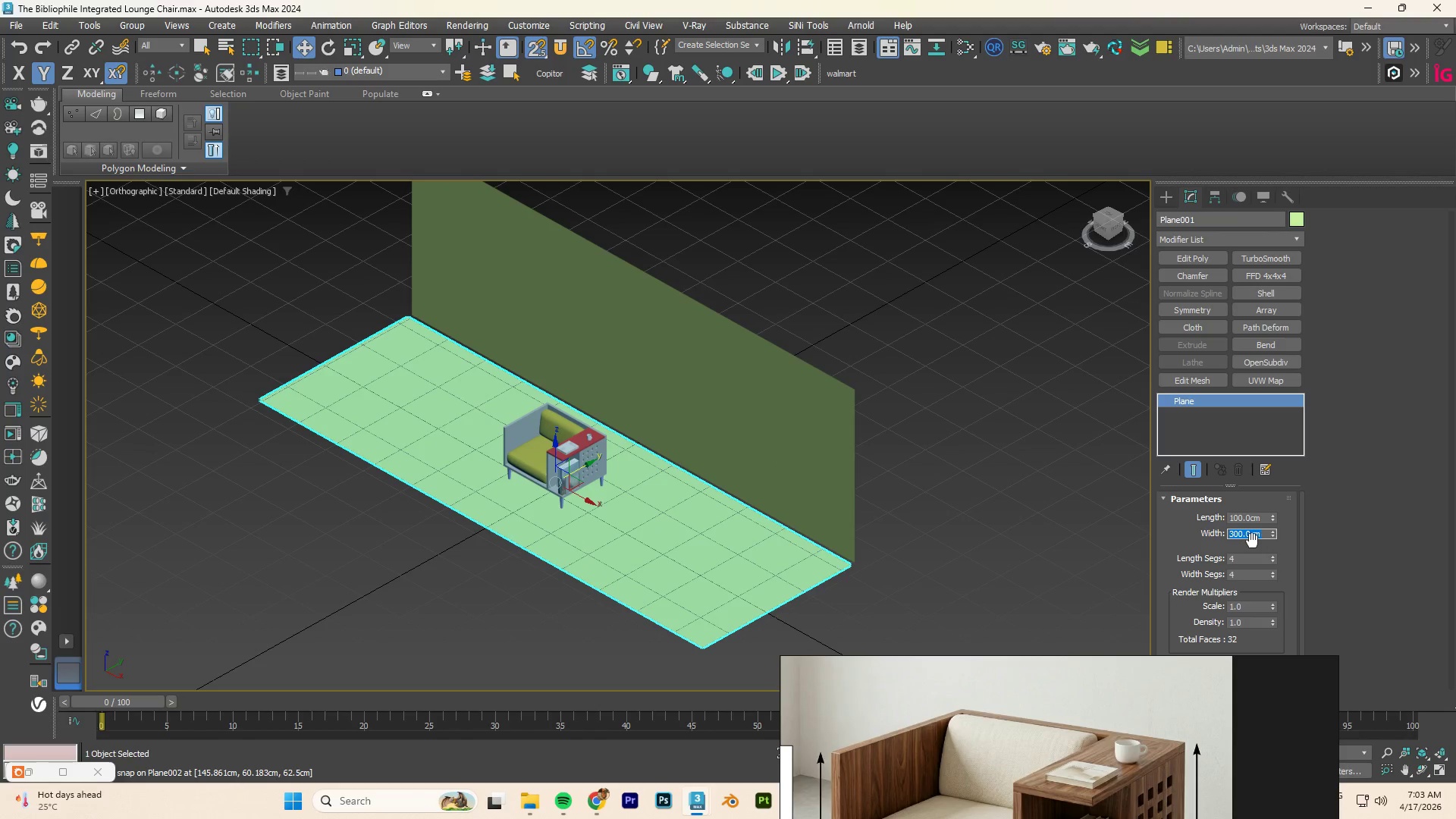 
wait(5.64)
 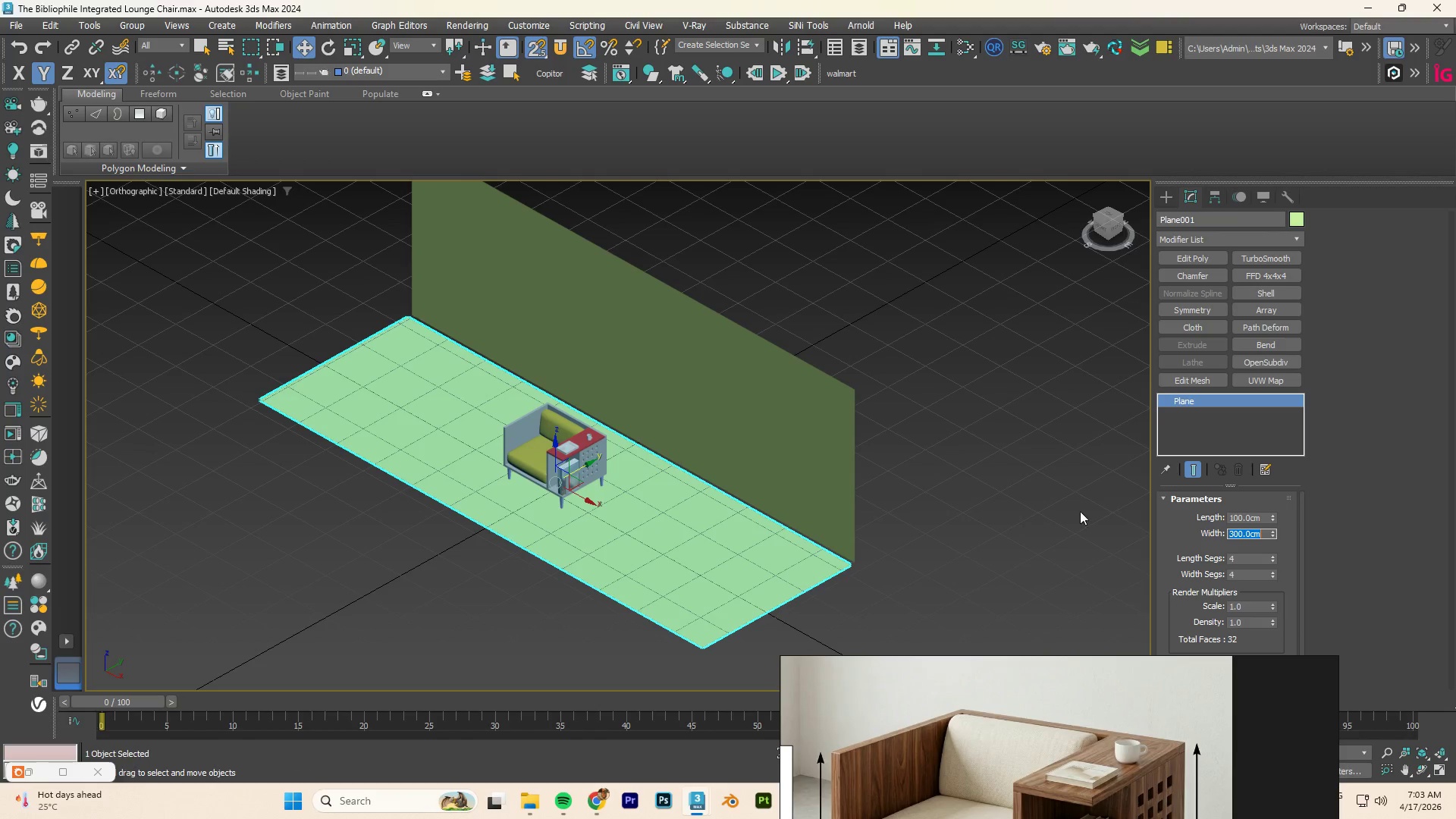 
double_click([1251, 522])
 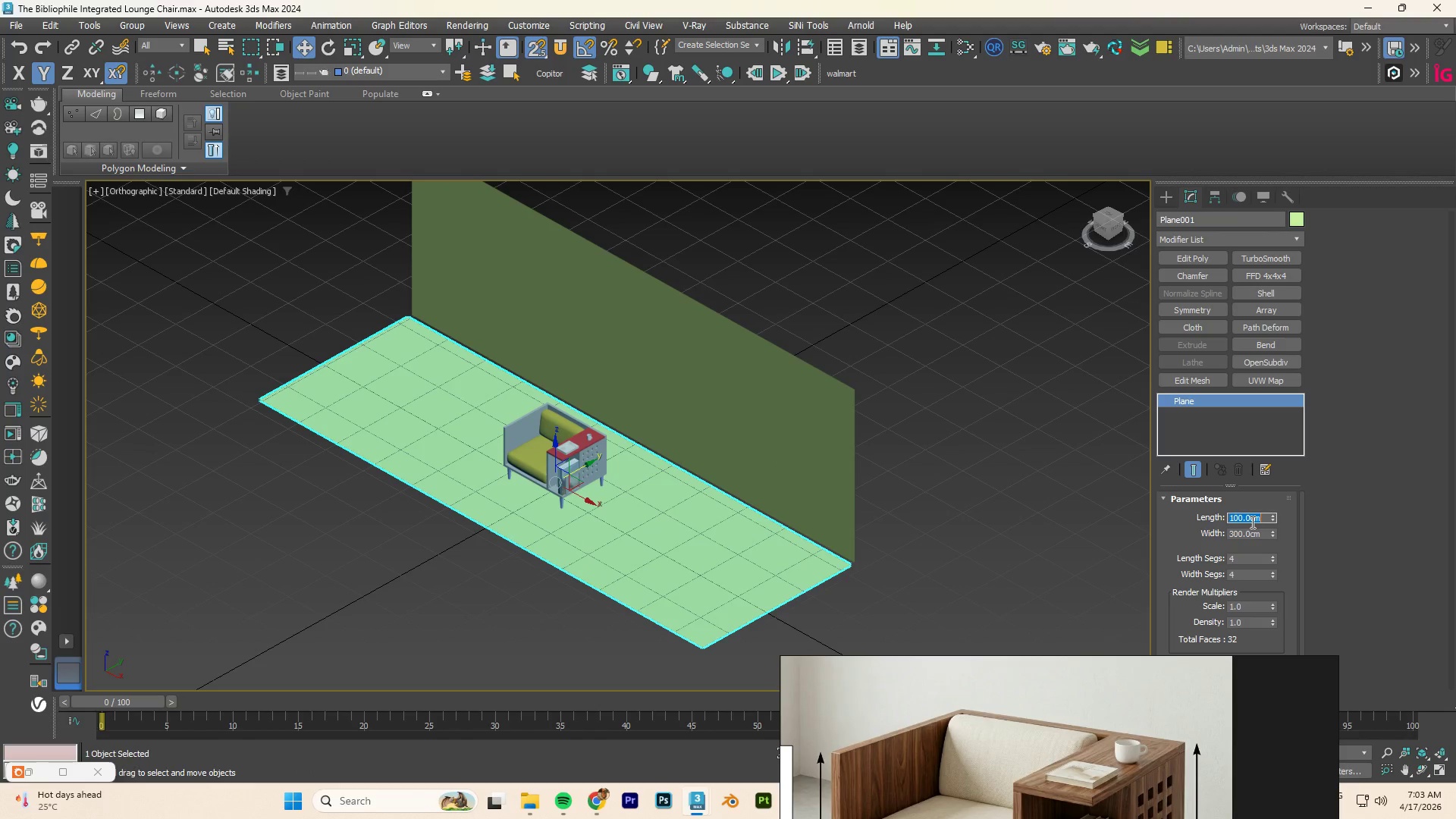 
key(Numpad3)
 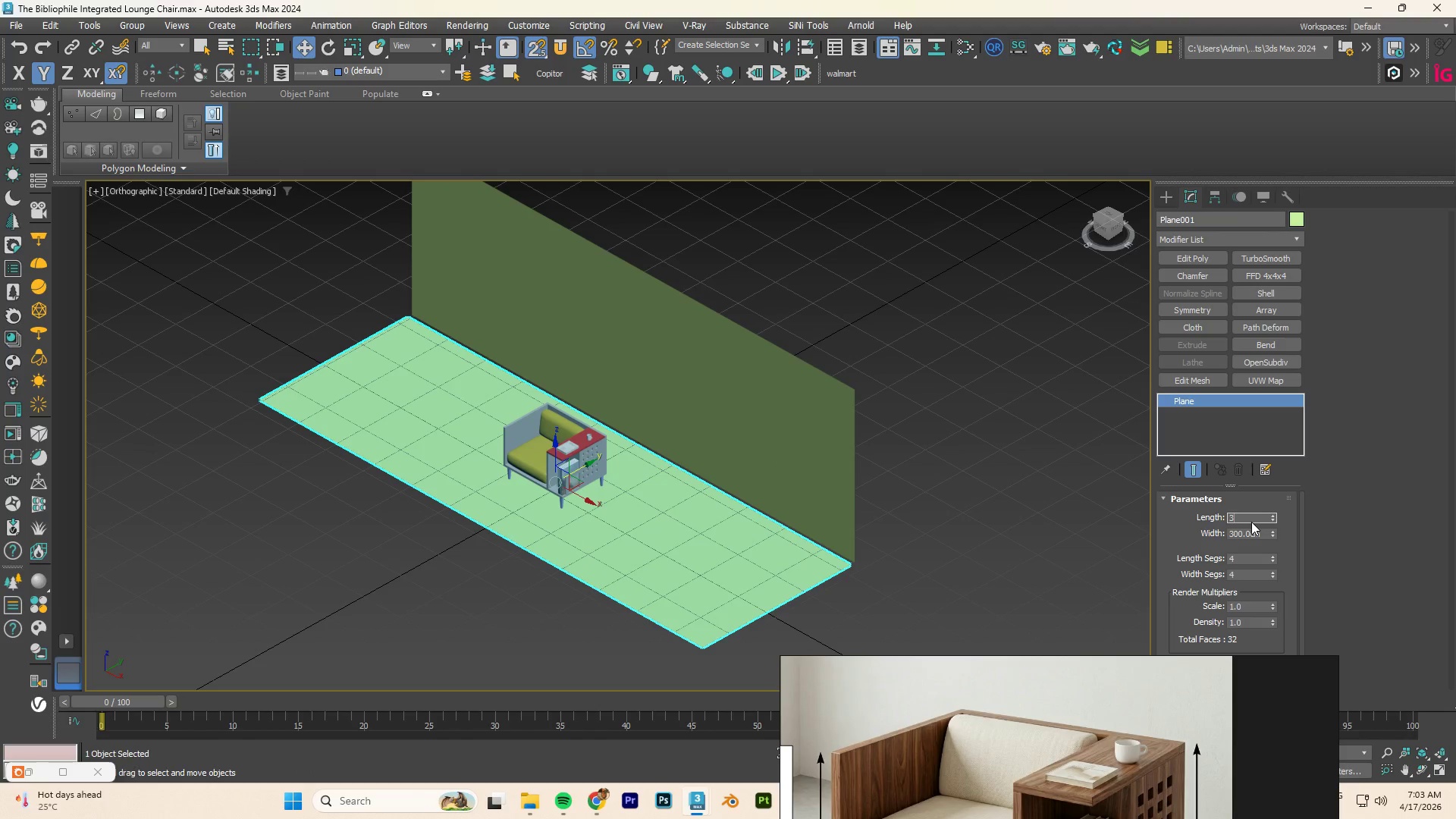 
key(Numpad0)
 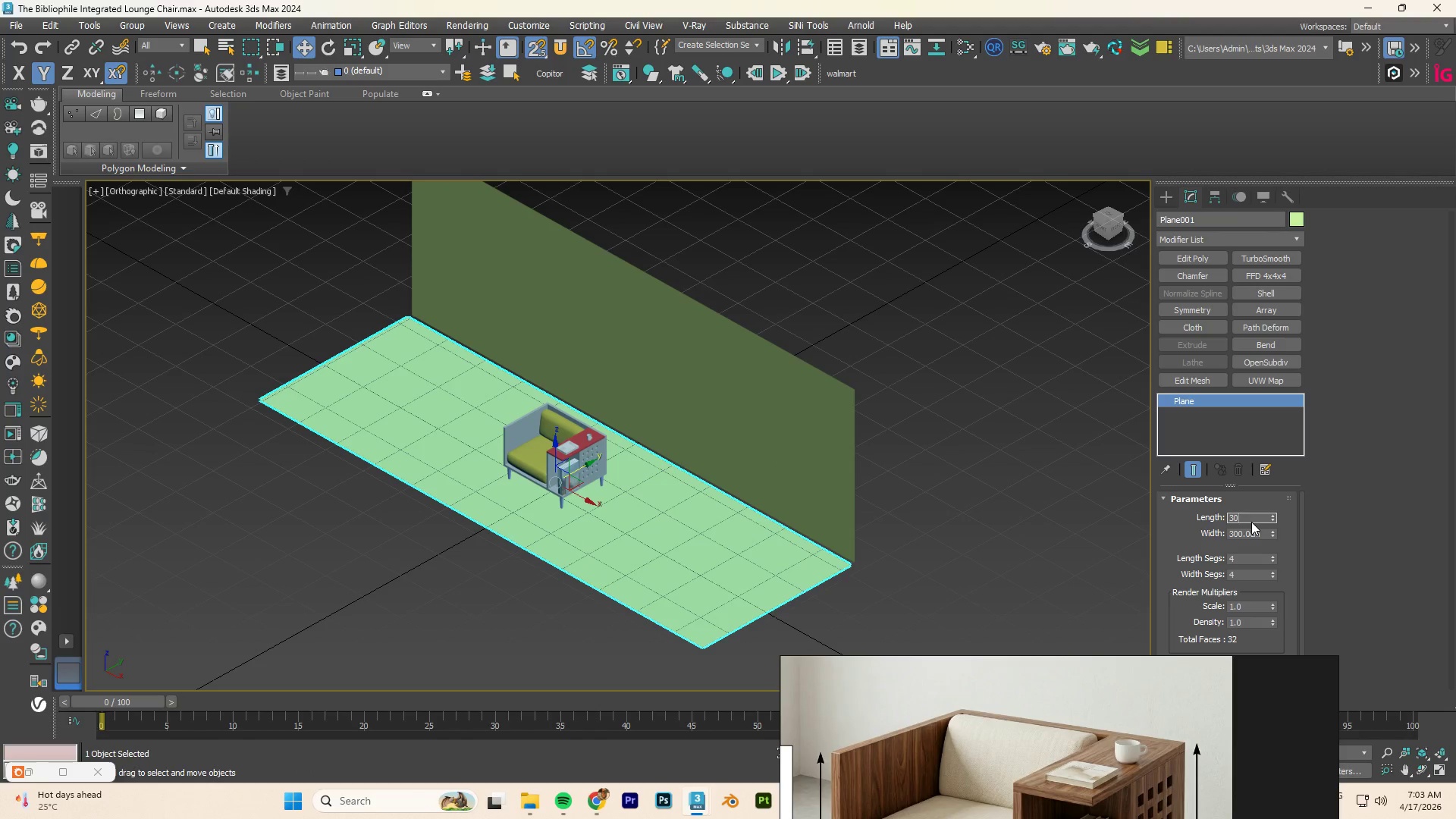 
key(Numpad0)
 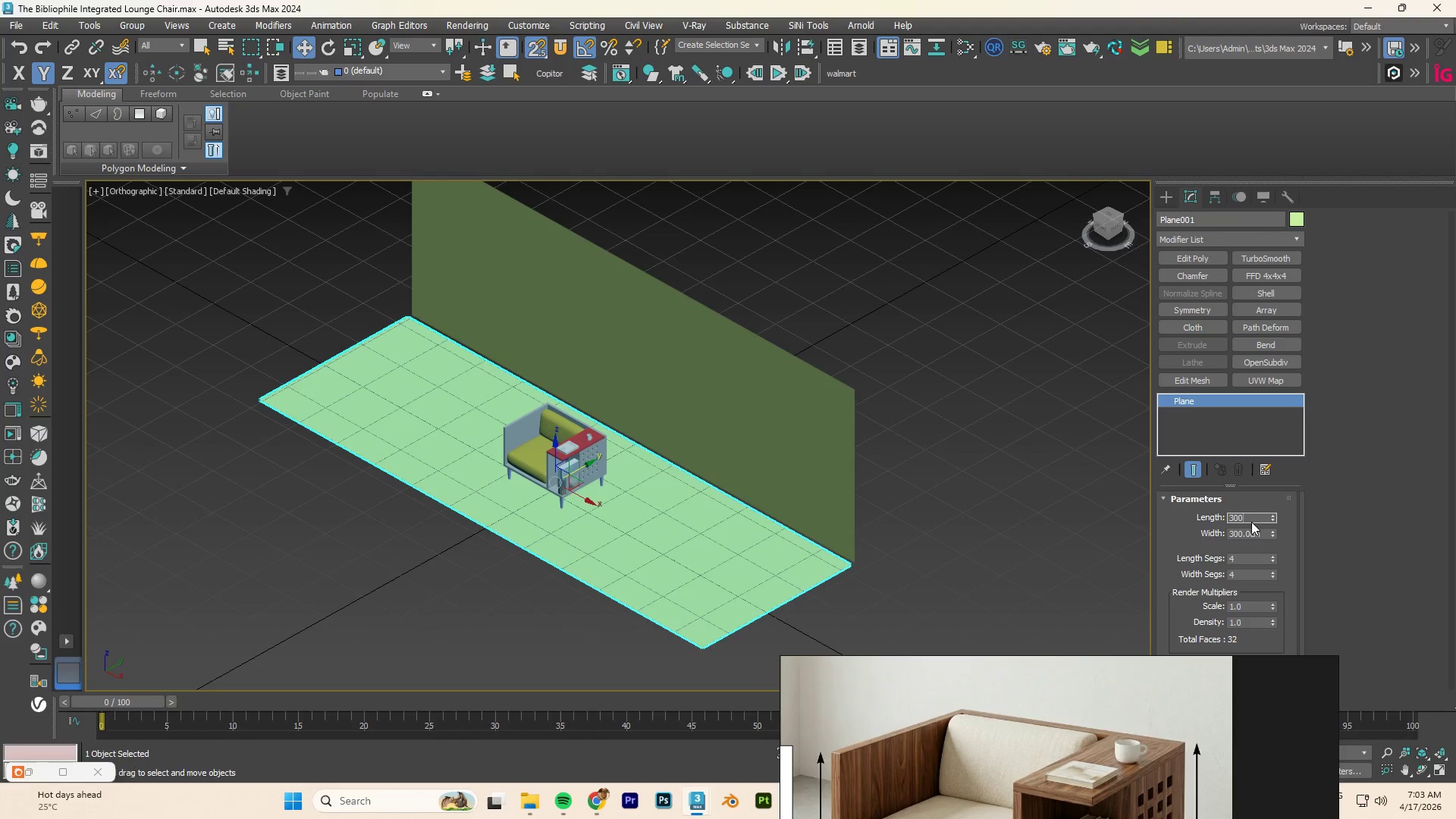 
key(NumpadEnter)
 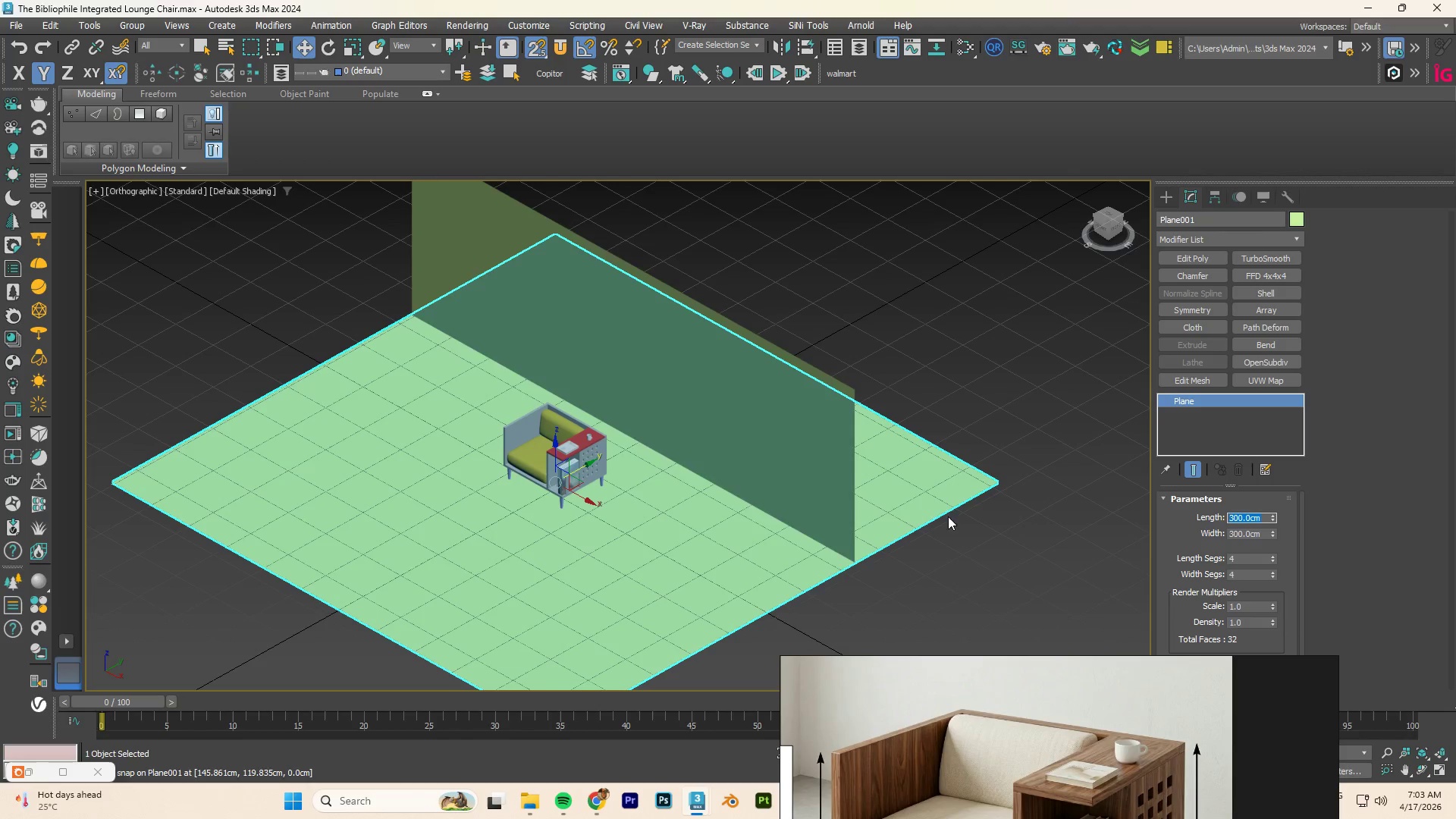 
left_click([806, 461])
 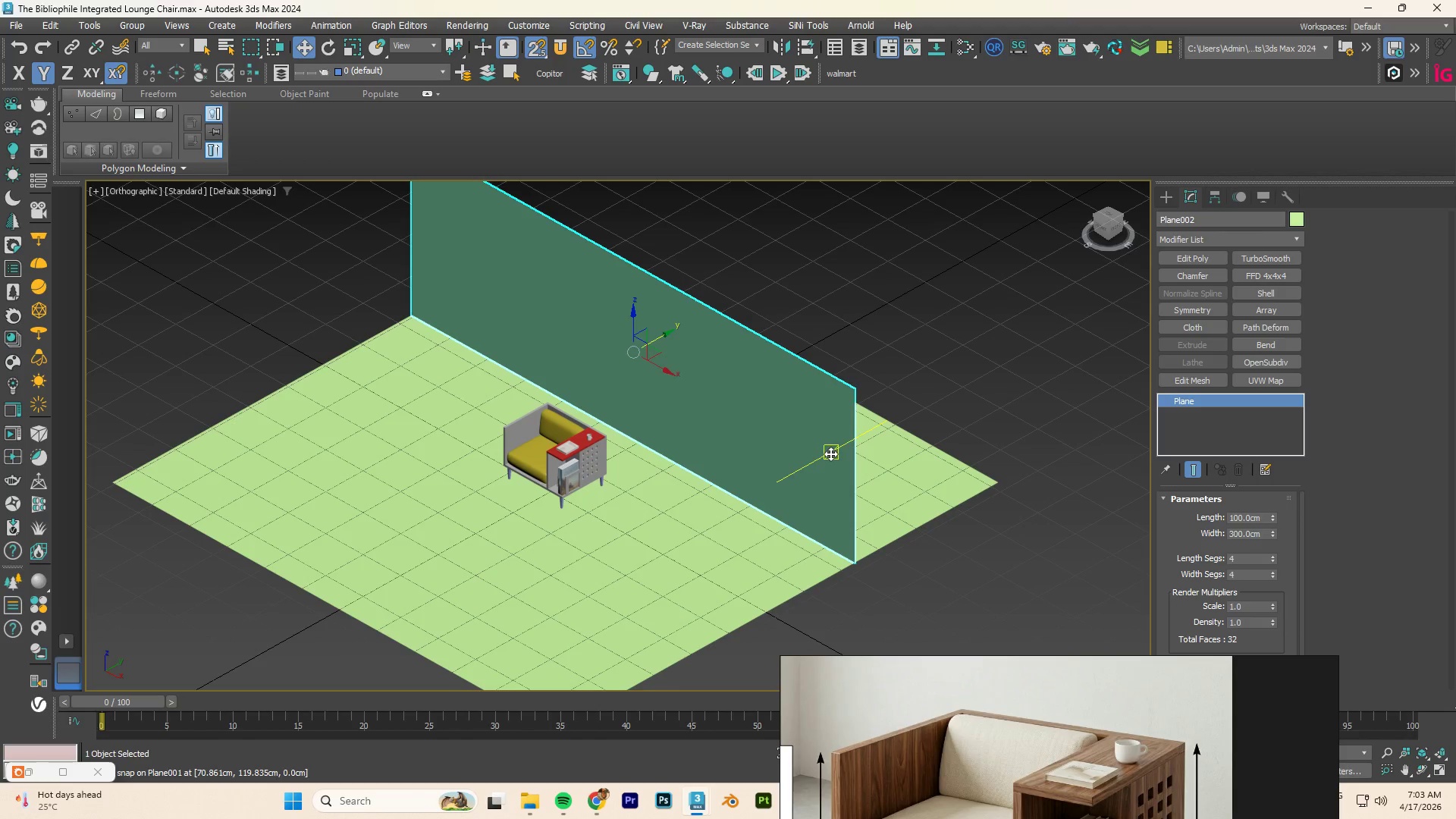 
type(tz)
 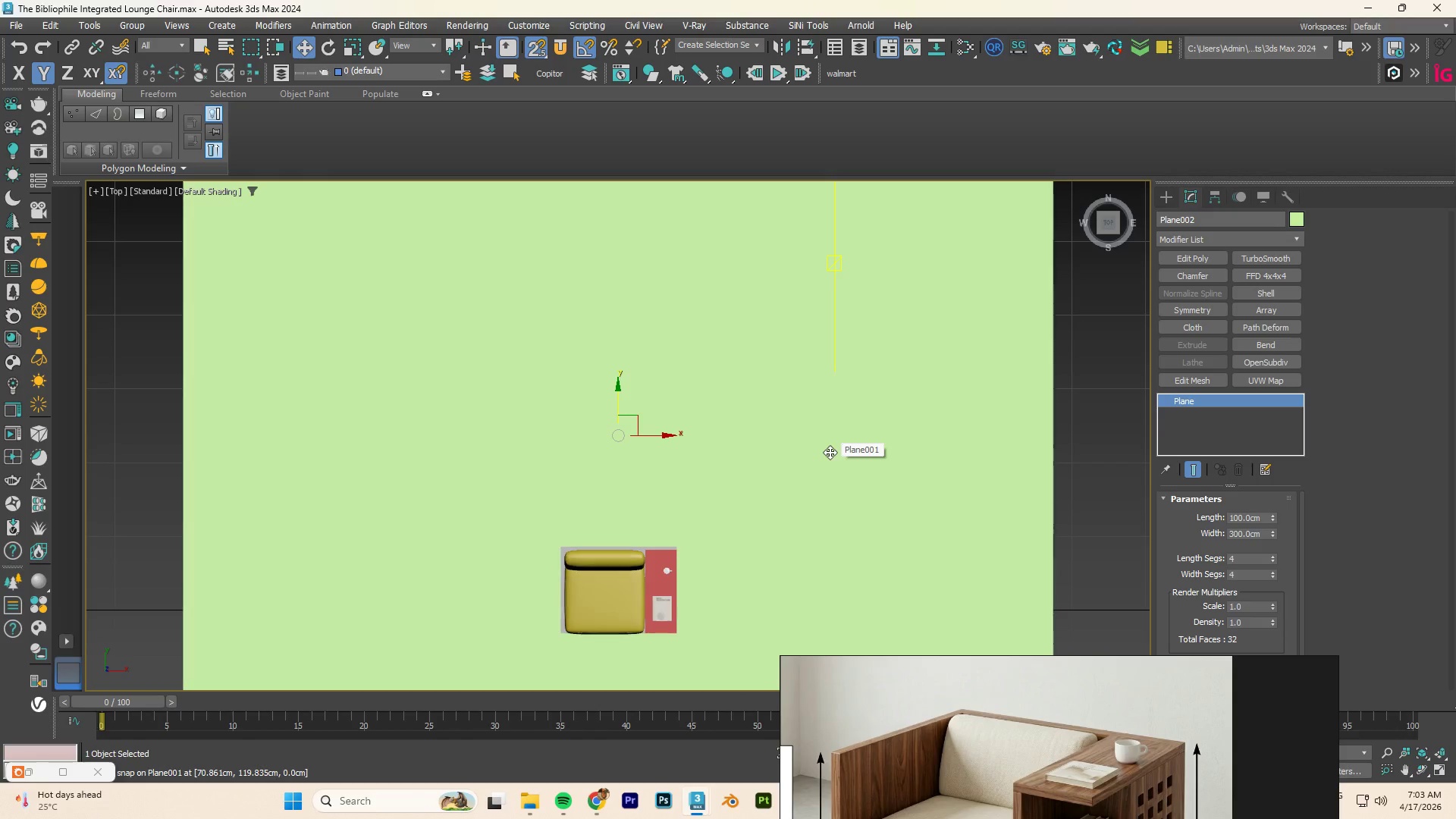 
scroll: coordinate [830, 452], scroll_direction: down, amount: 5.0
 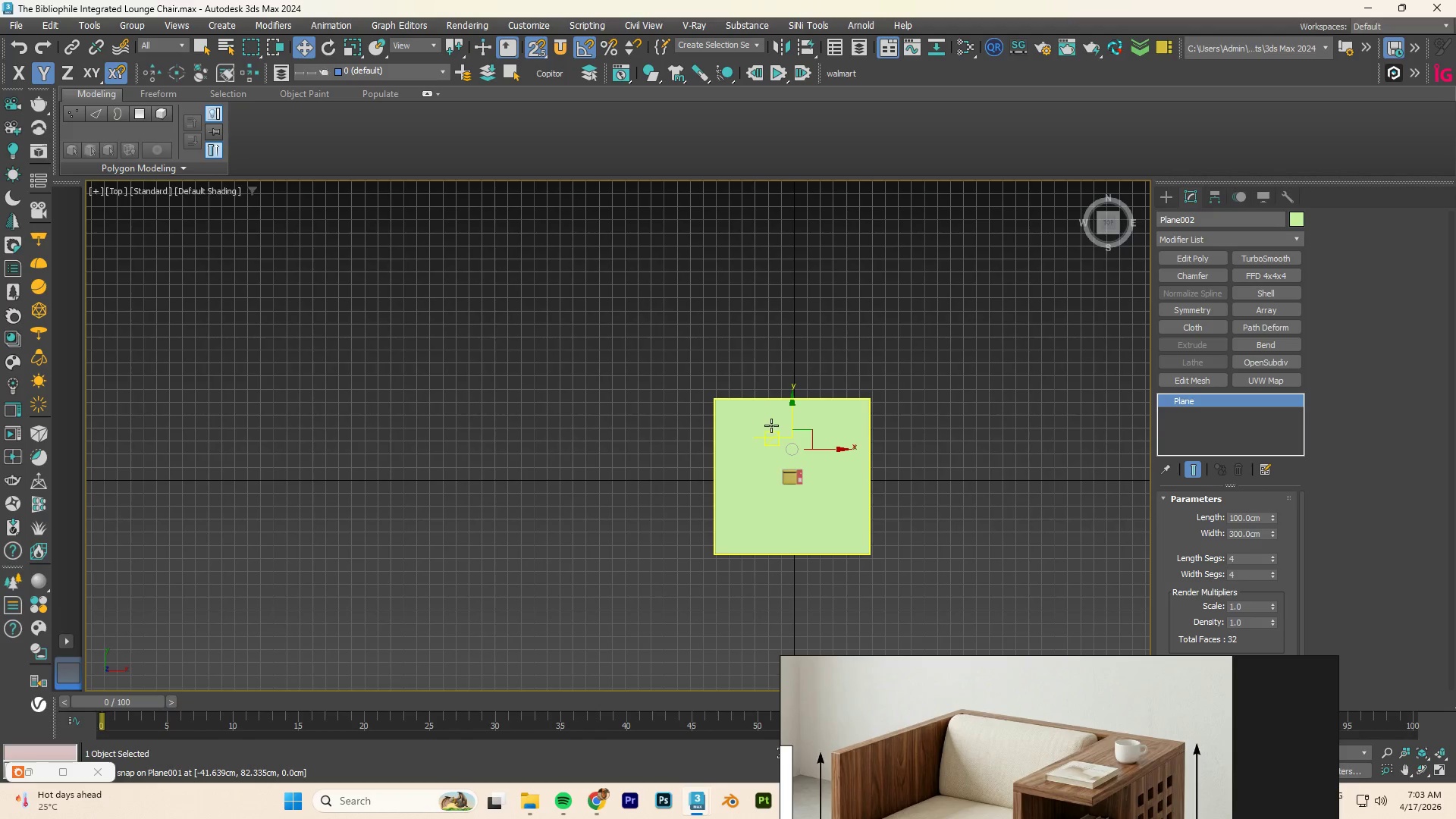 
key(S)
 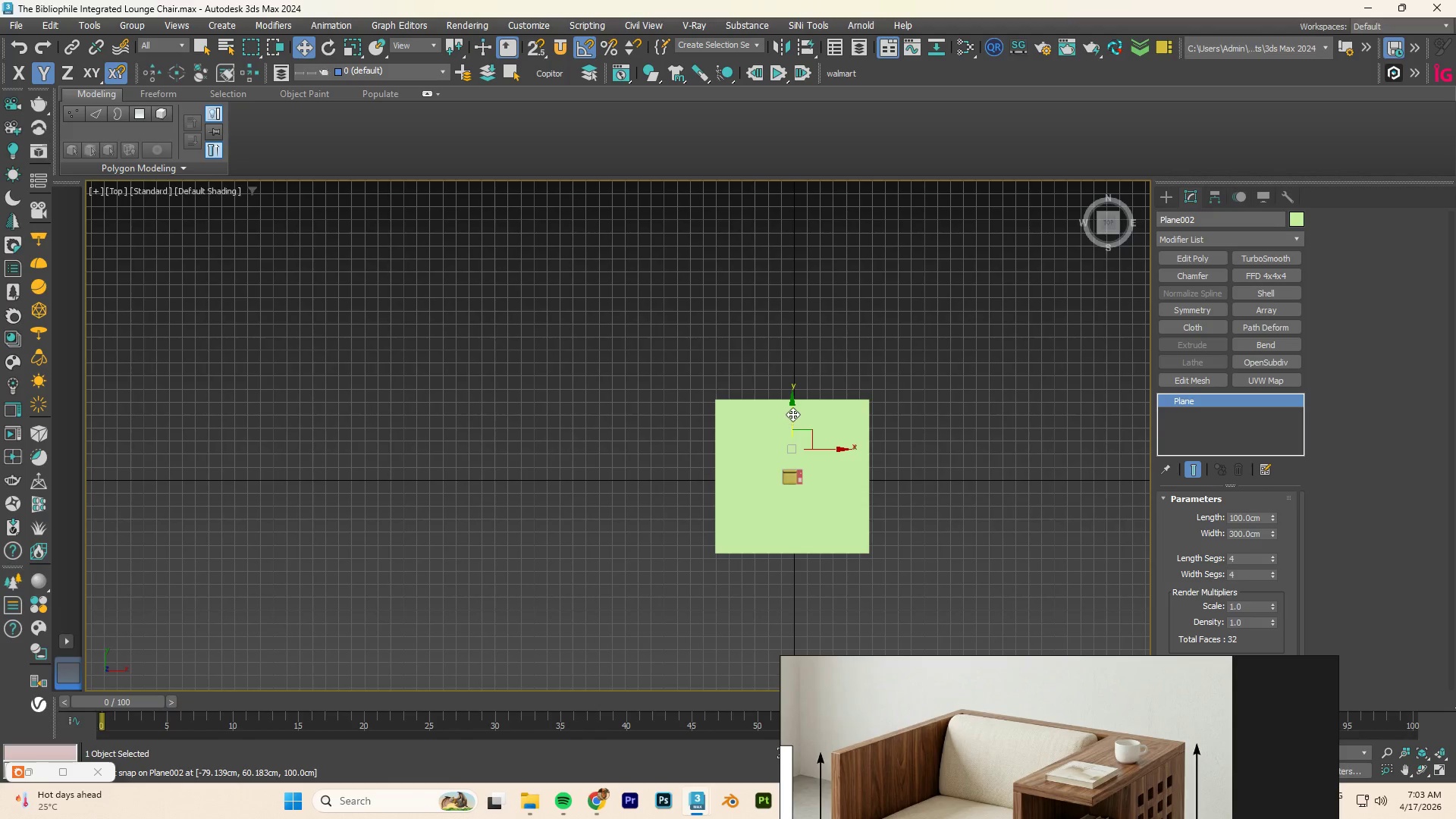 
left_click_drag(start_coordinate=[792, 414], to_coordinate=[795, 334])
 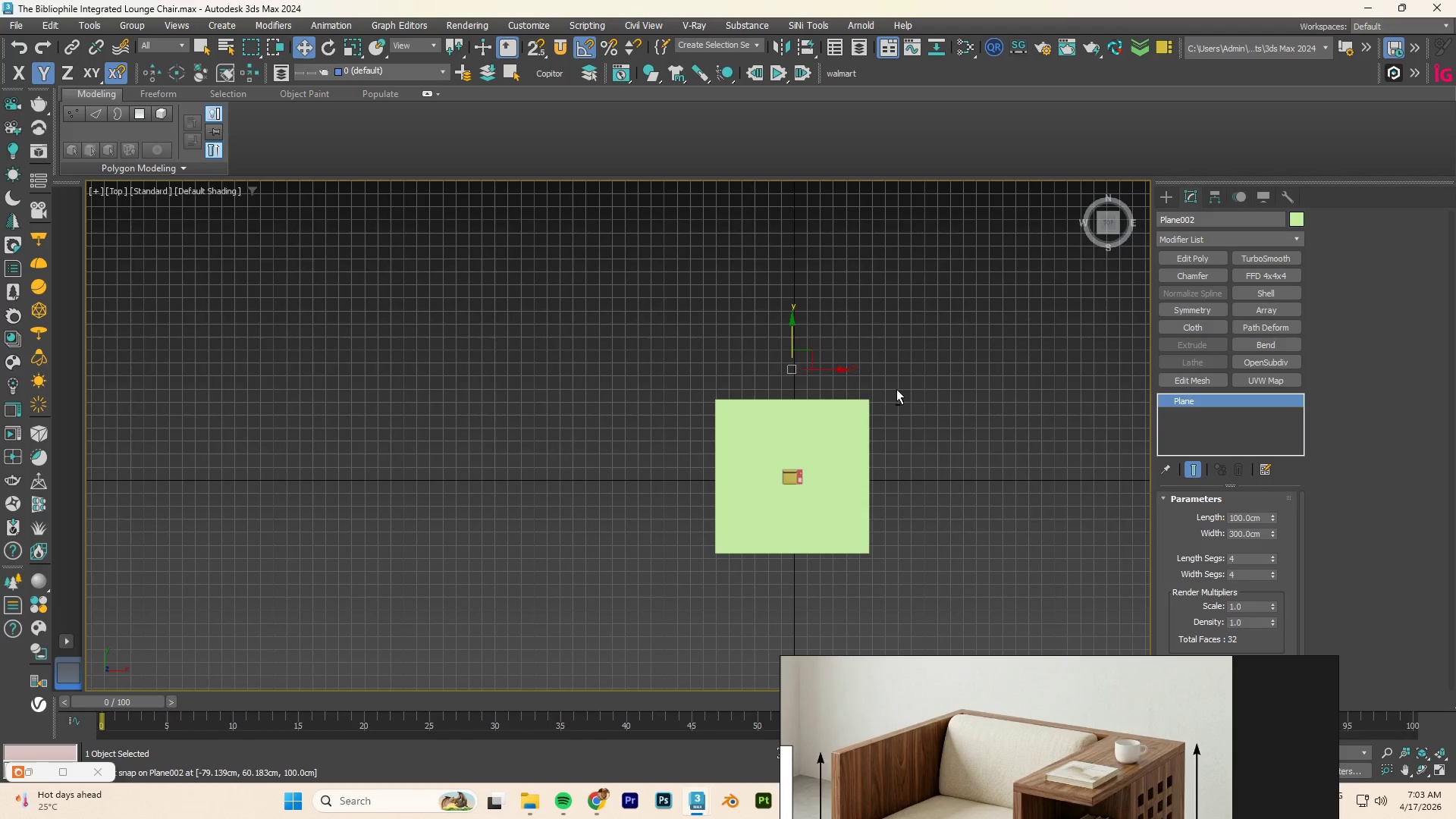 
hold_key(key=AltLeft, duration=0.98)
 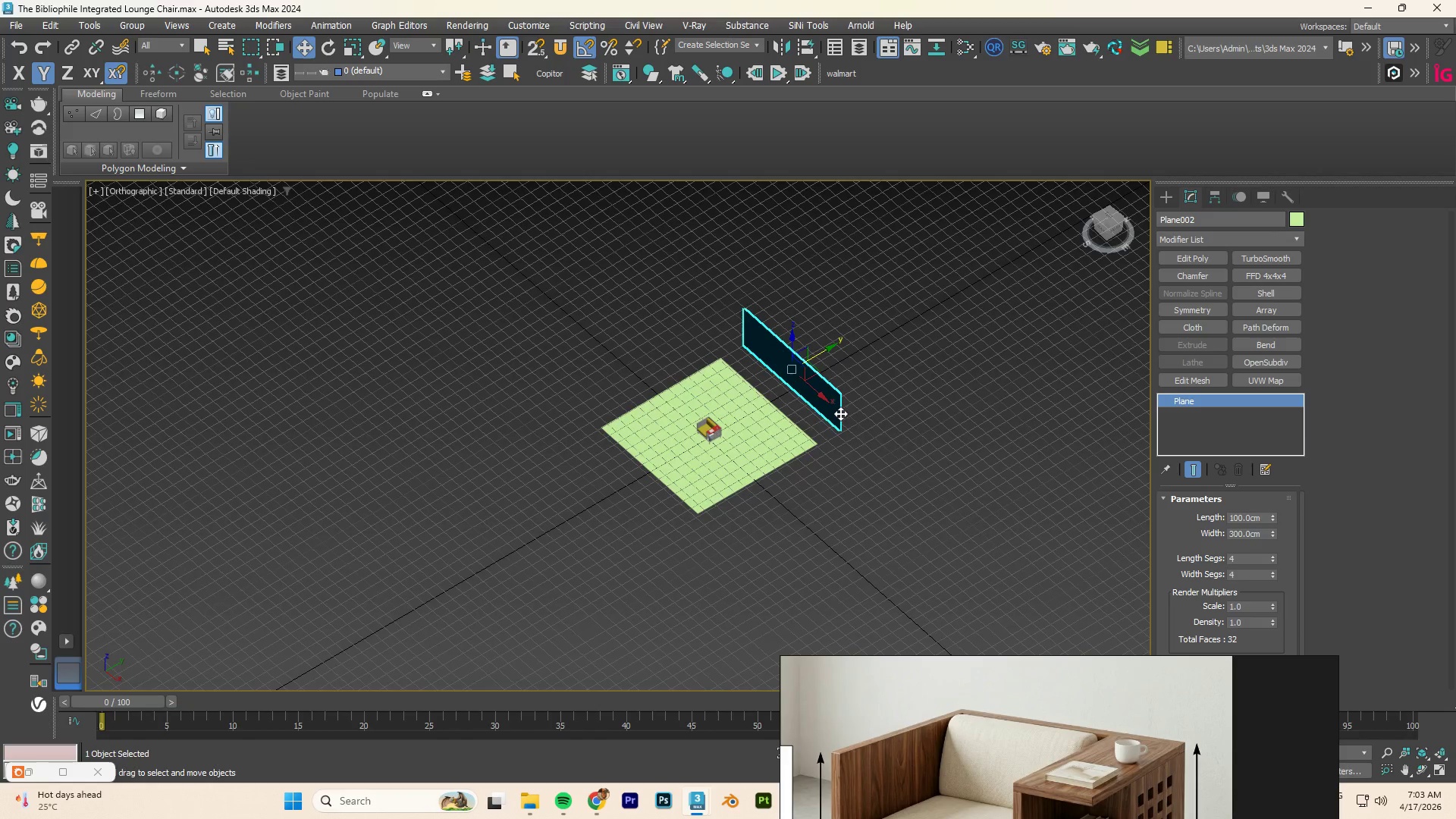 
hold_key(key=AltLeft, duration=0.83)
 